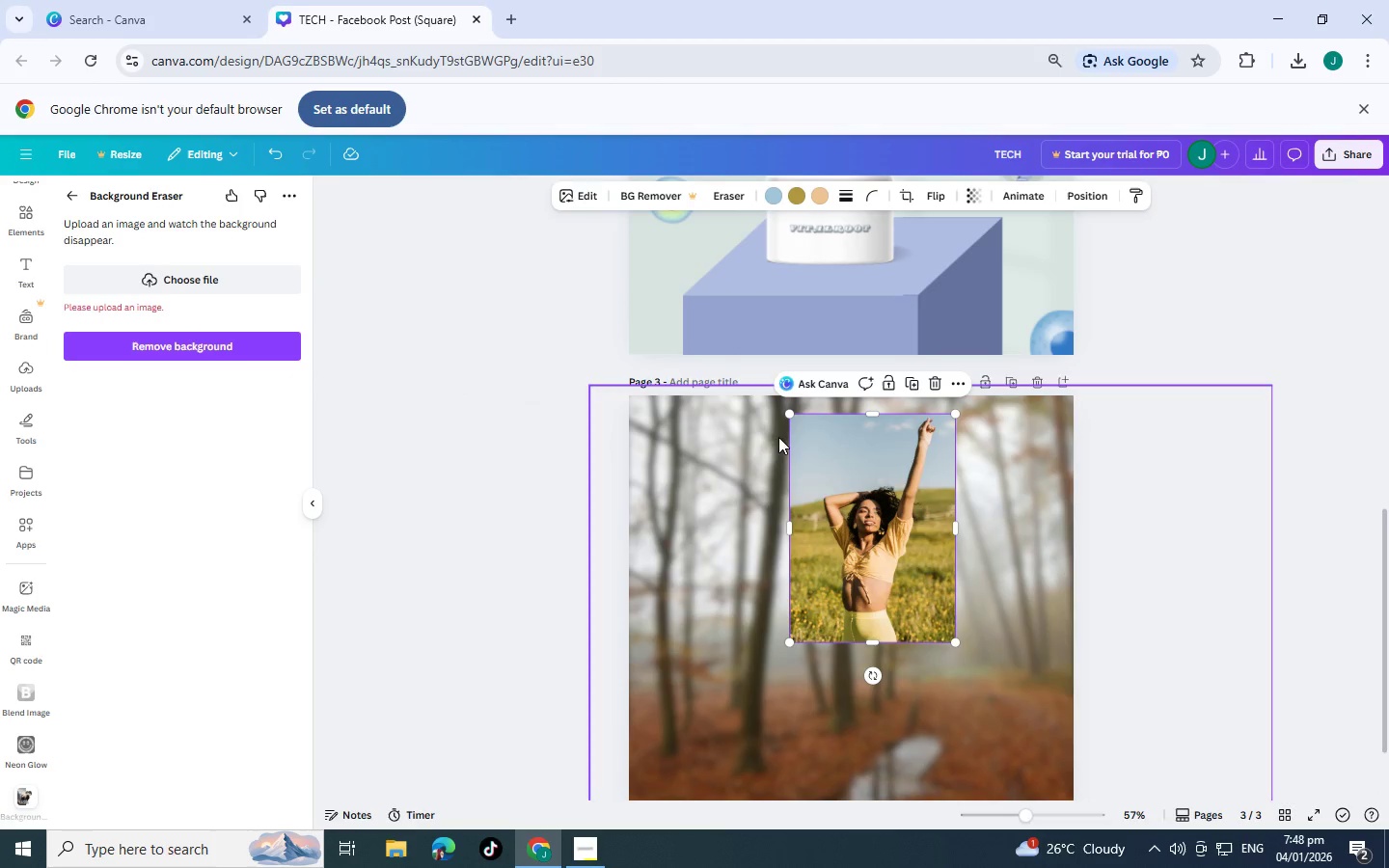 
scroll: coordinate [848, 605], scroll_direction: up, amount: 11.0
 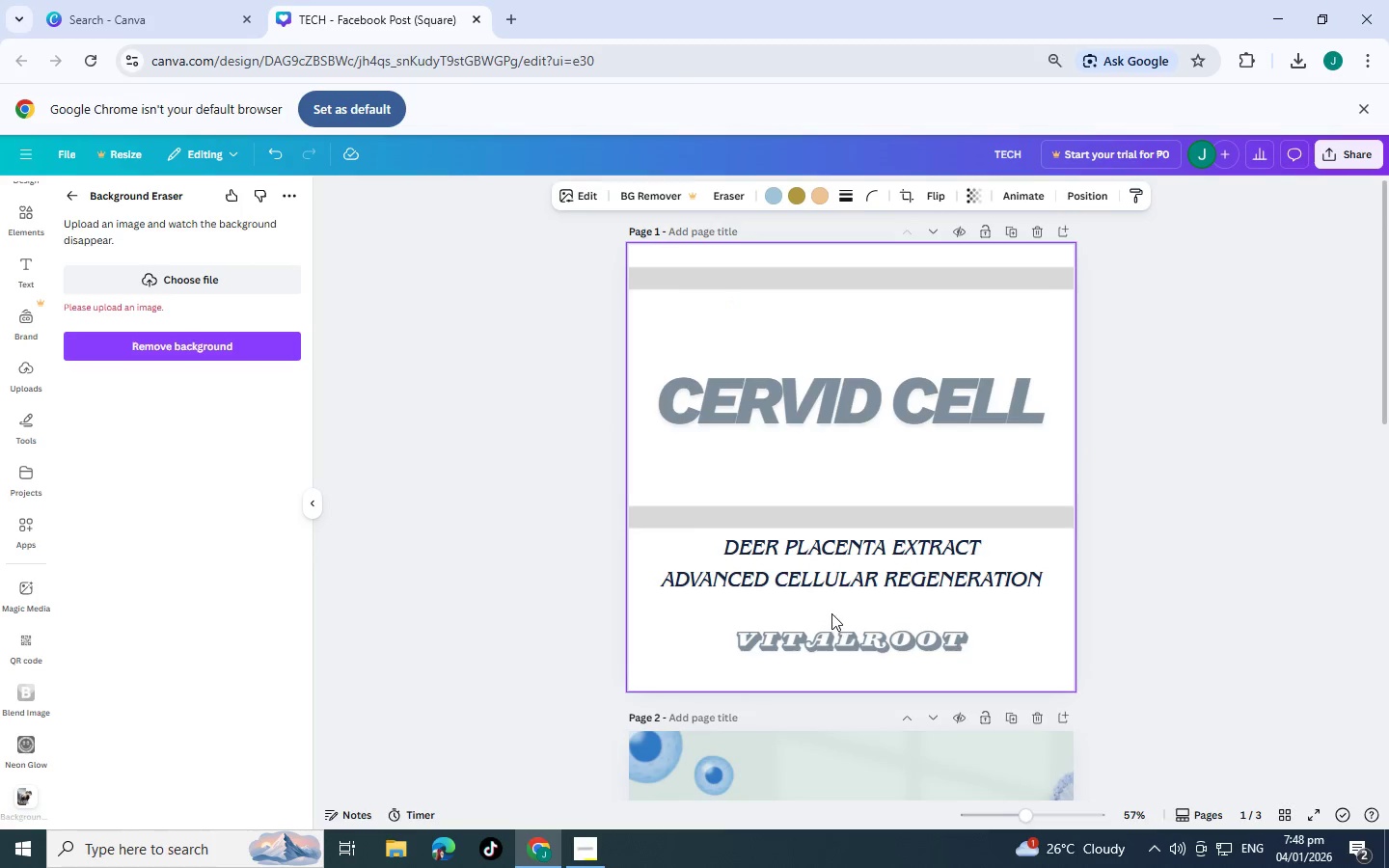 
scroll: coordinate [831, 612], scroll_direction: down, amount: 14.0
 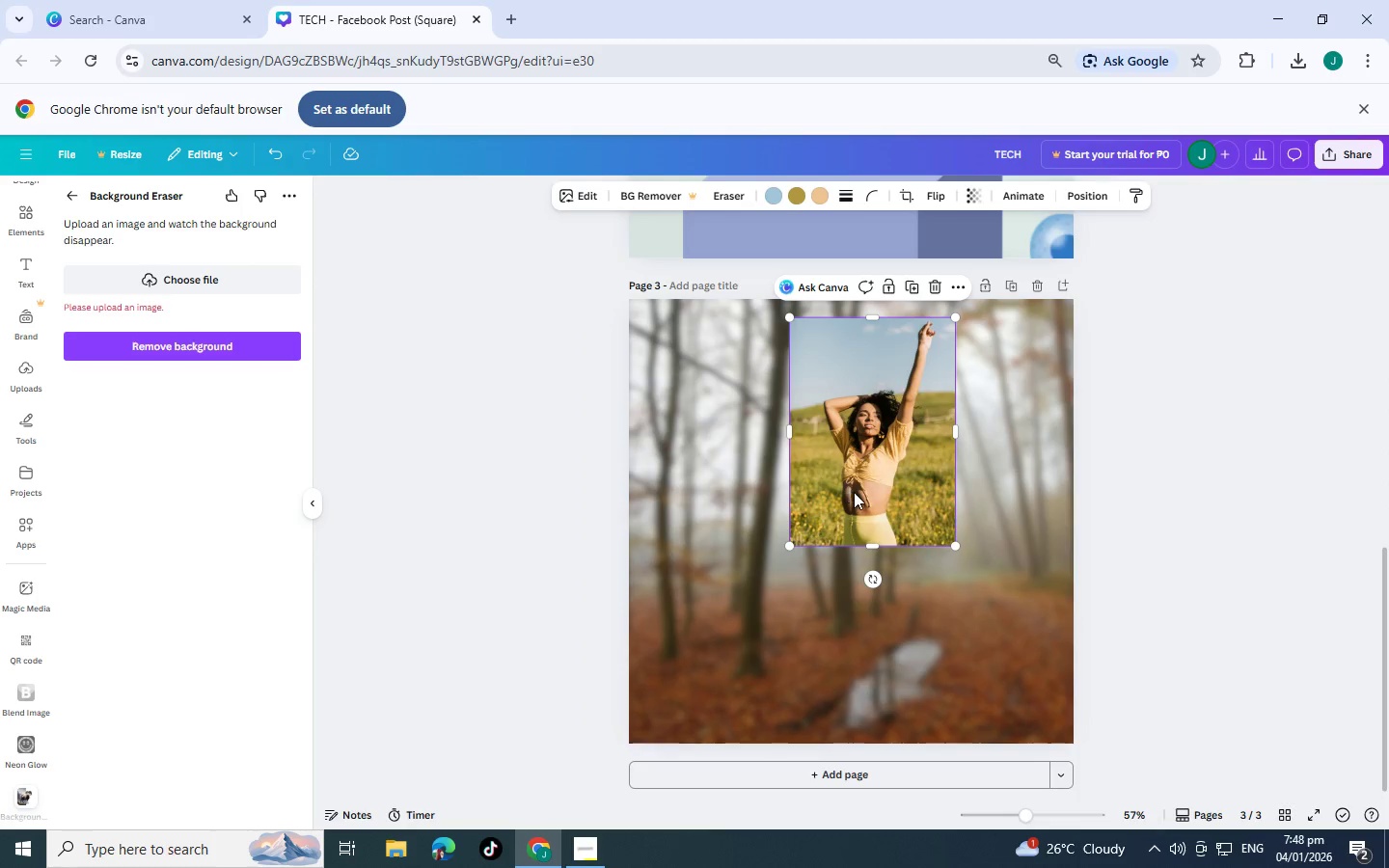 
left_click_drag(start_coordinate=[868, 458], to_coordinate=[834, 571])
 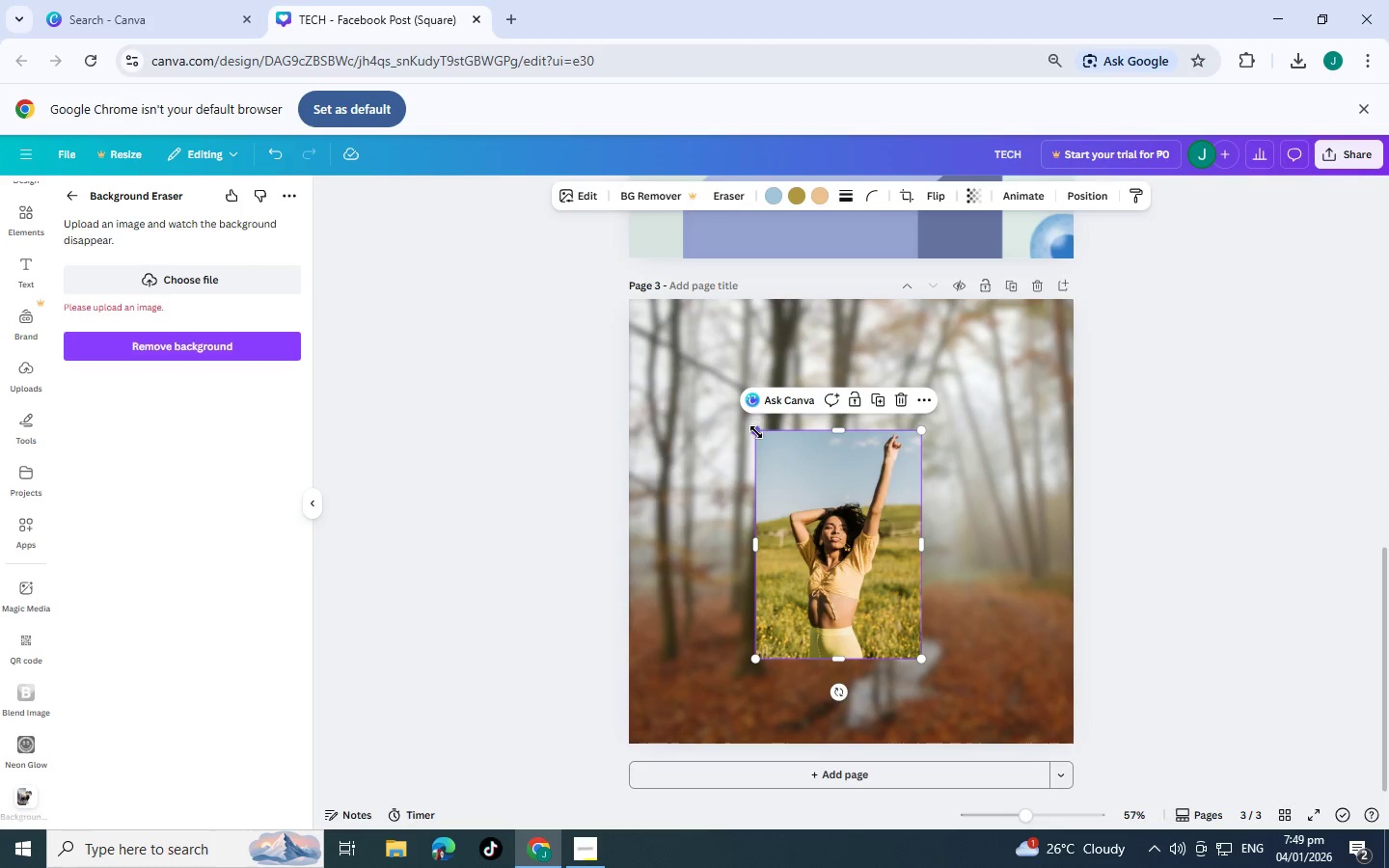 
left_click_drag(start_coordinate=[756, 433], to_coordinate=[575, 360])
 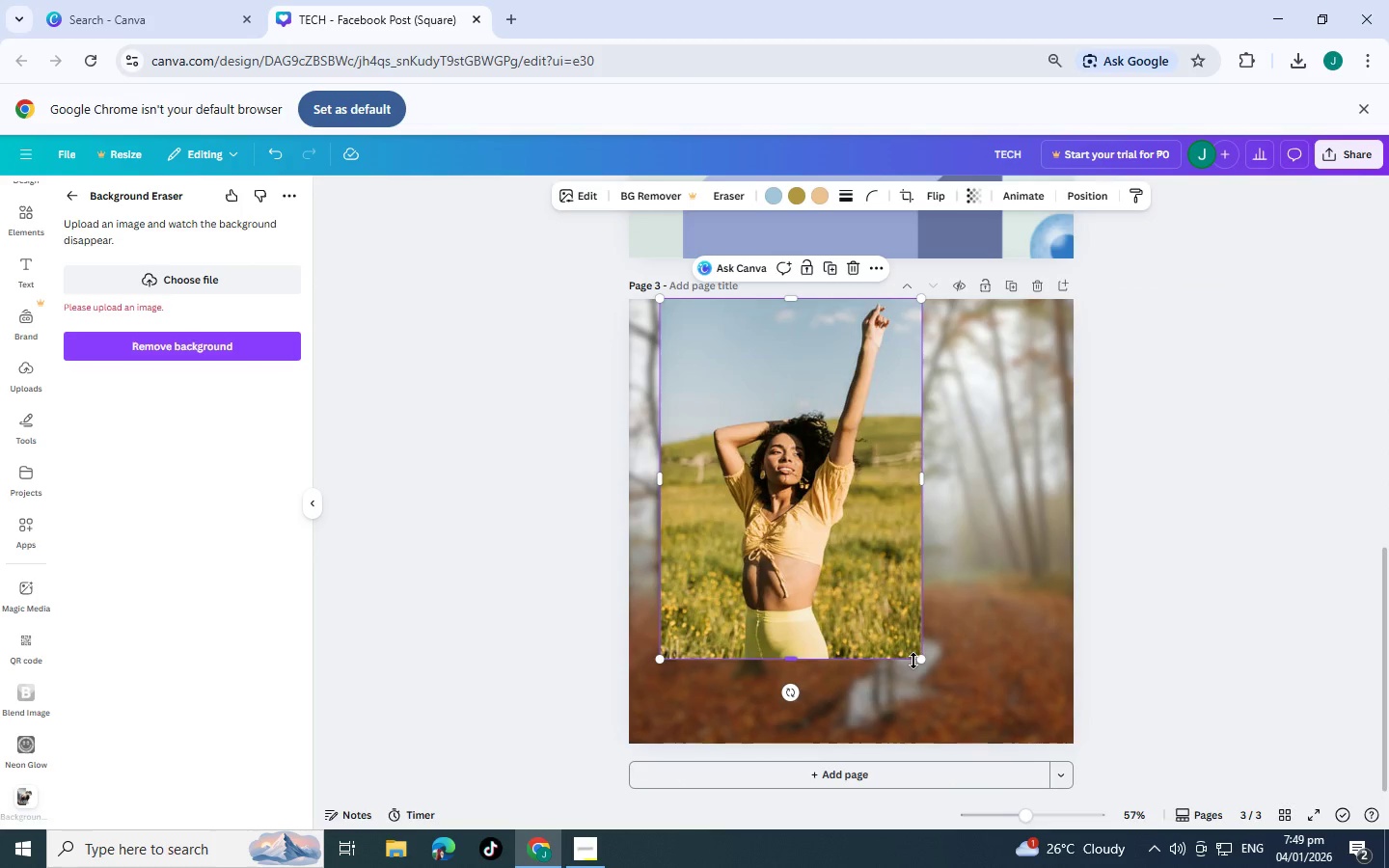 
left_click_drag(start_coordinate=[924, 661], to_coordinate=[1016, 725])
 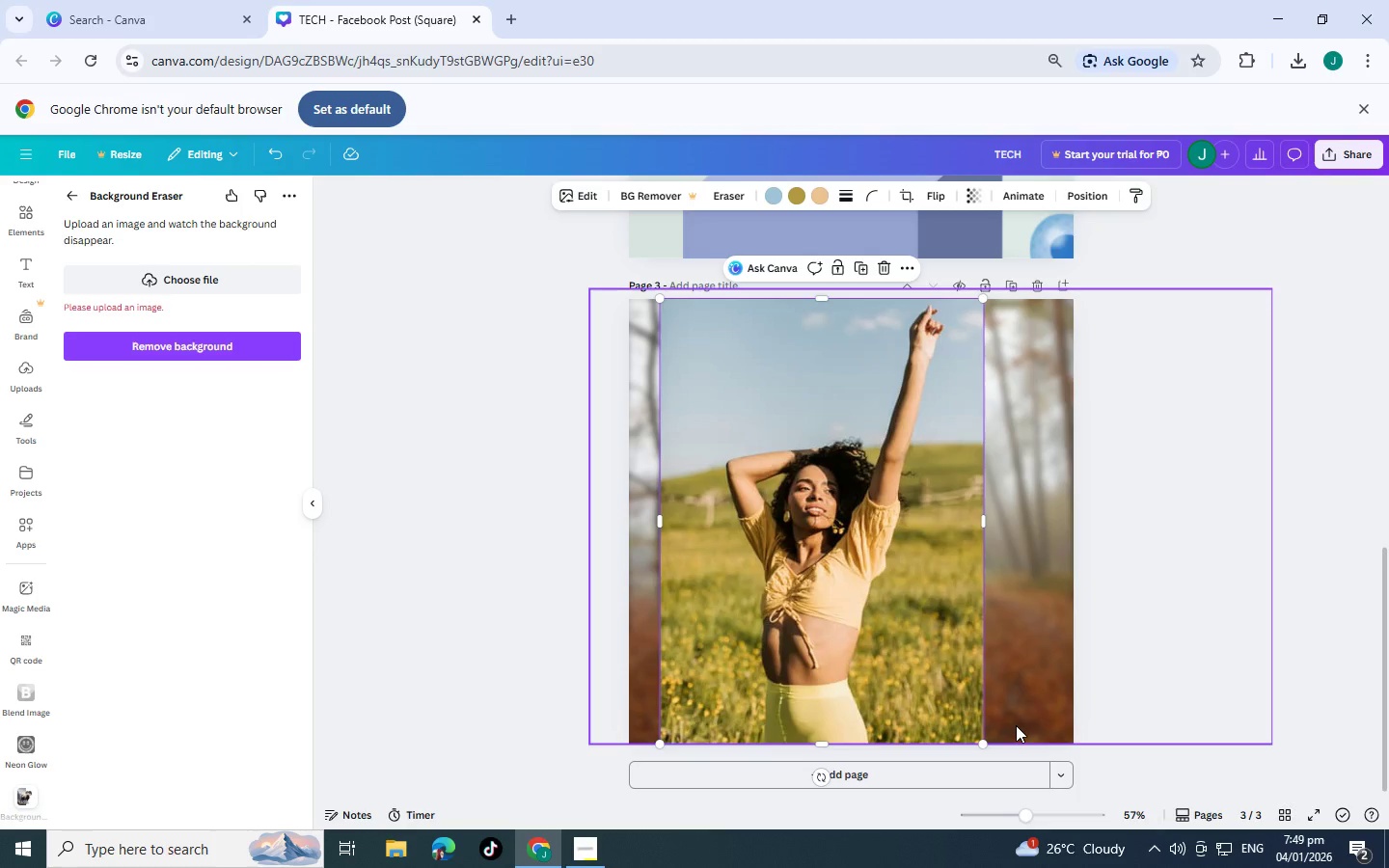 
scroll: coordinate [1016, 725], scroll_direction: down, amount: 3.0
 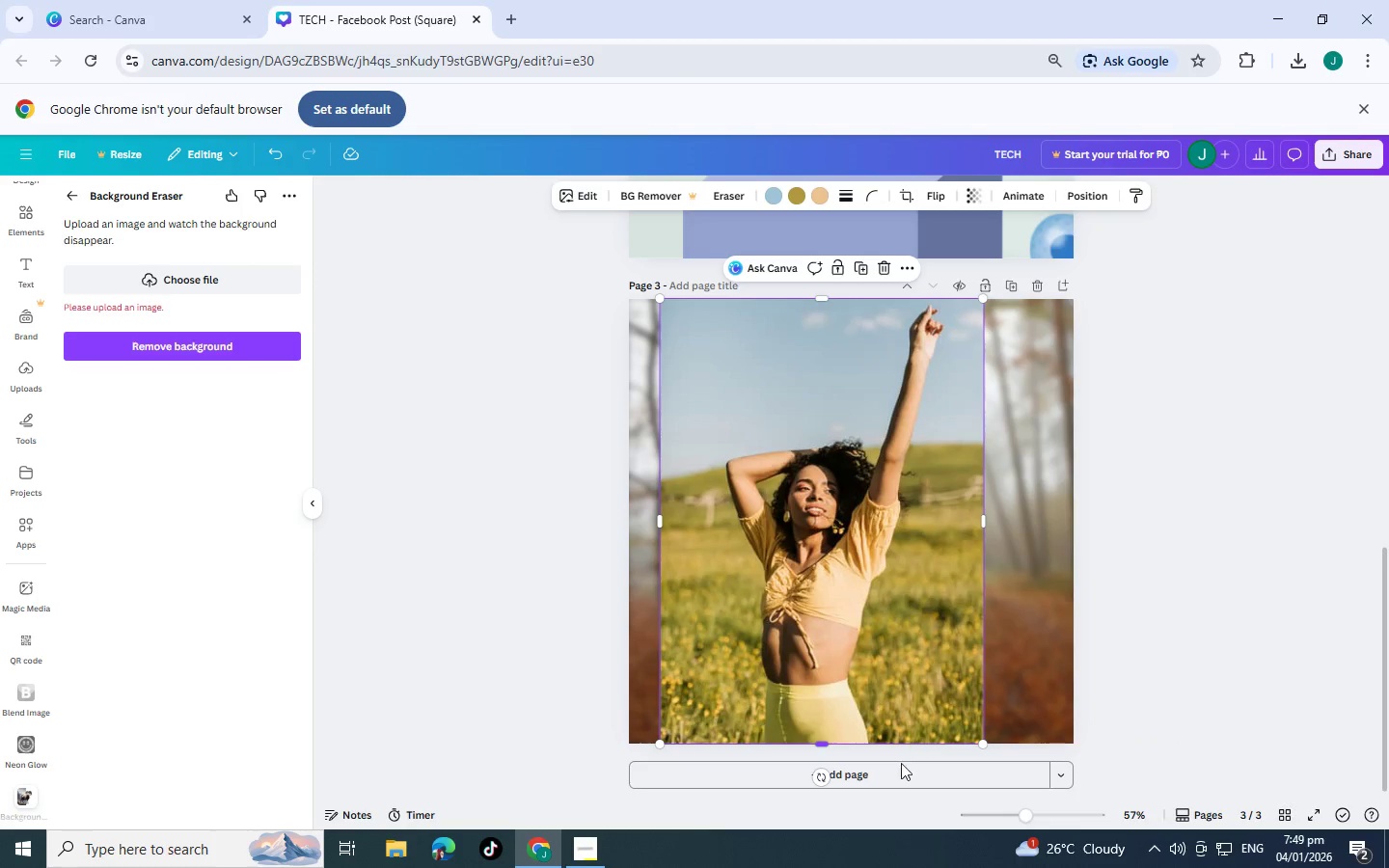 
left_click([892, 772])
 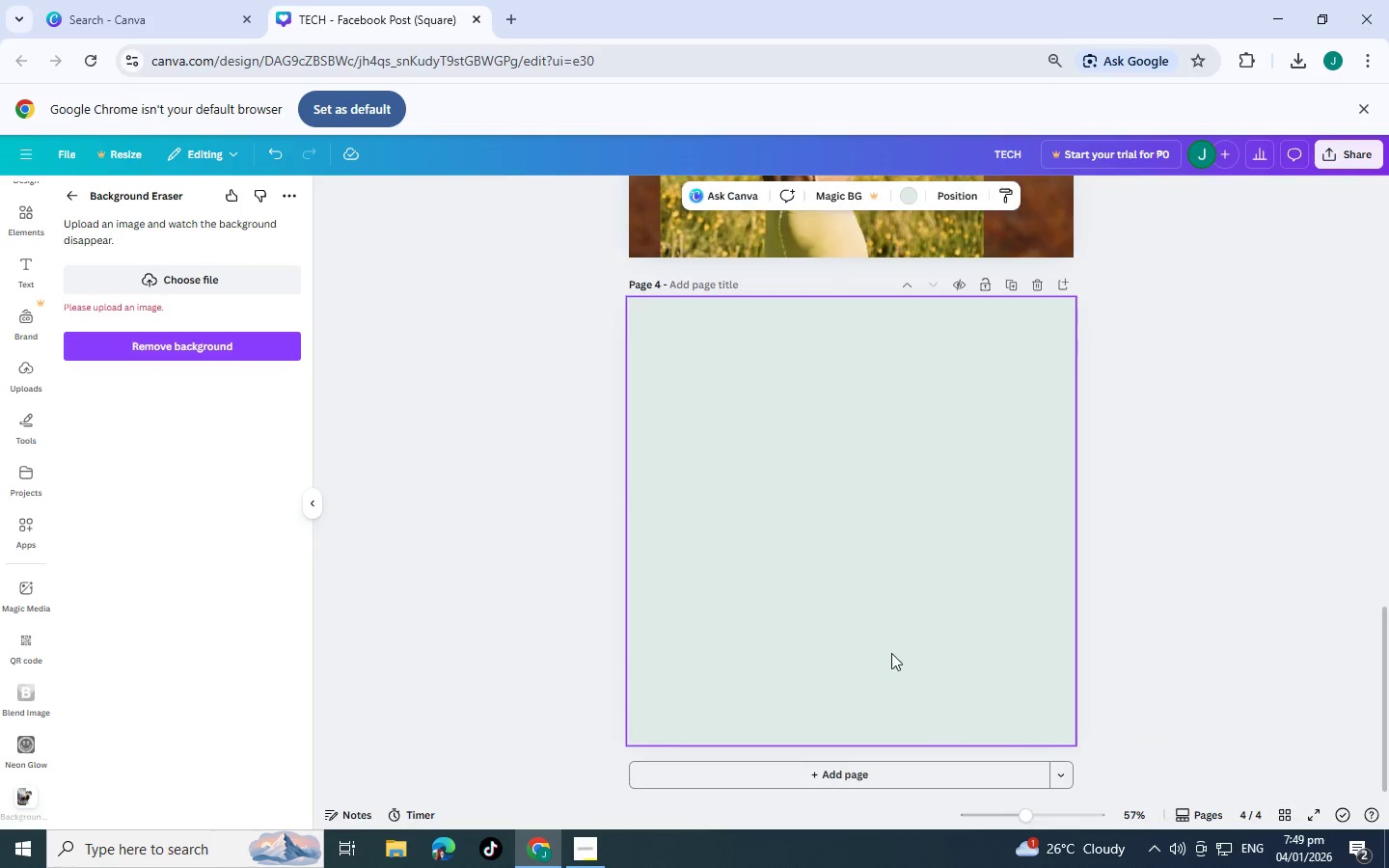 
scroll: coordinate [849, 584], scroll_direction: up, amount: 2.0
 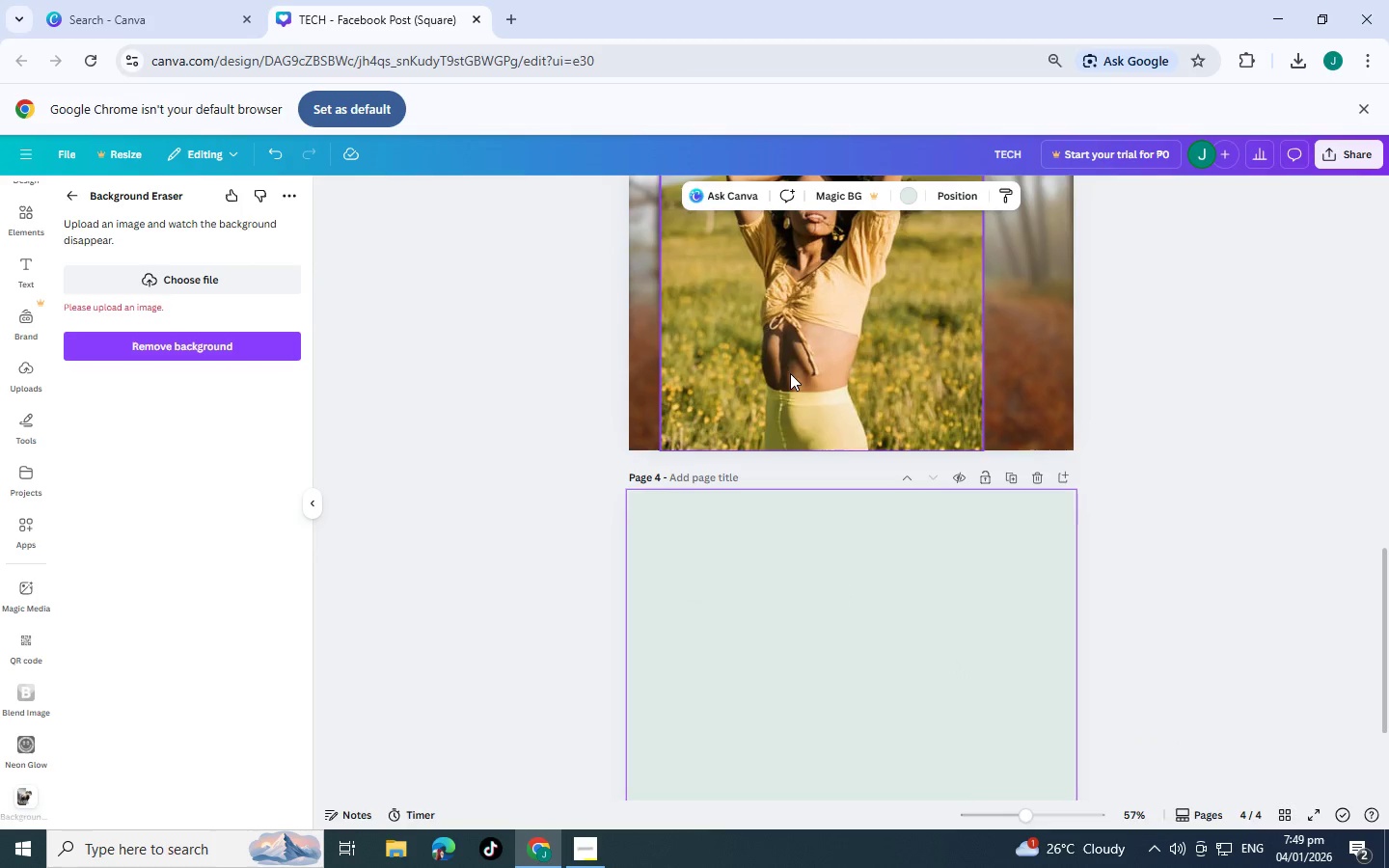 
left_click_drag(start_coordinate=[790, 373], to_coordinate=[812, 866])
 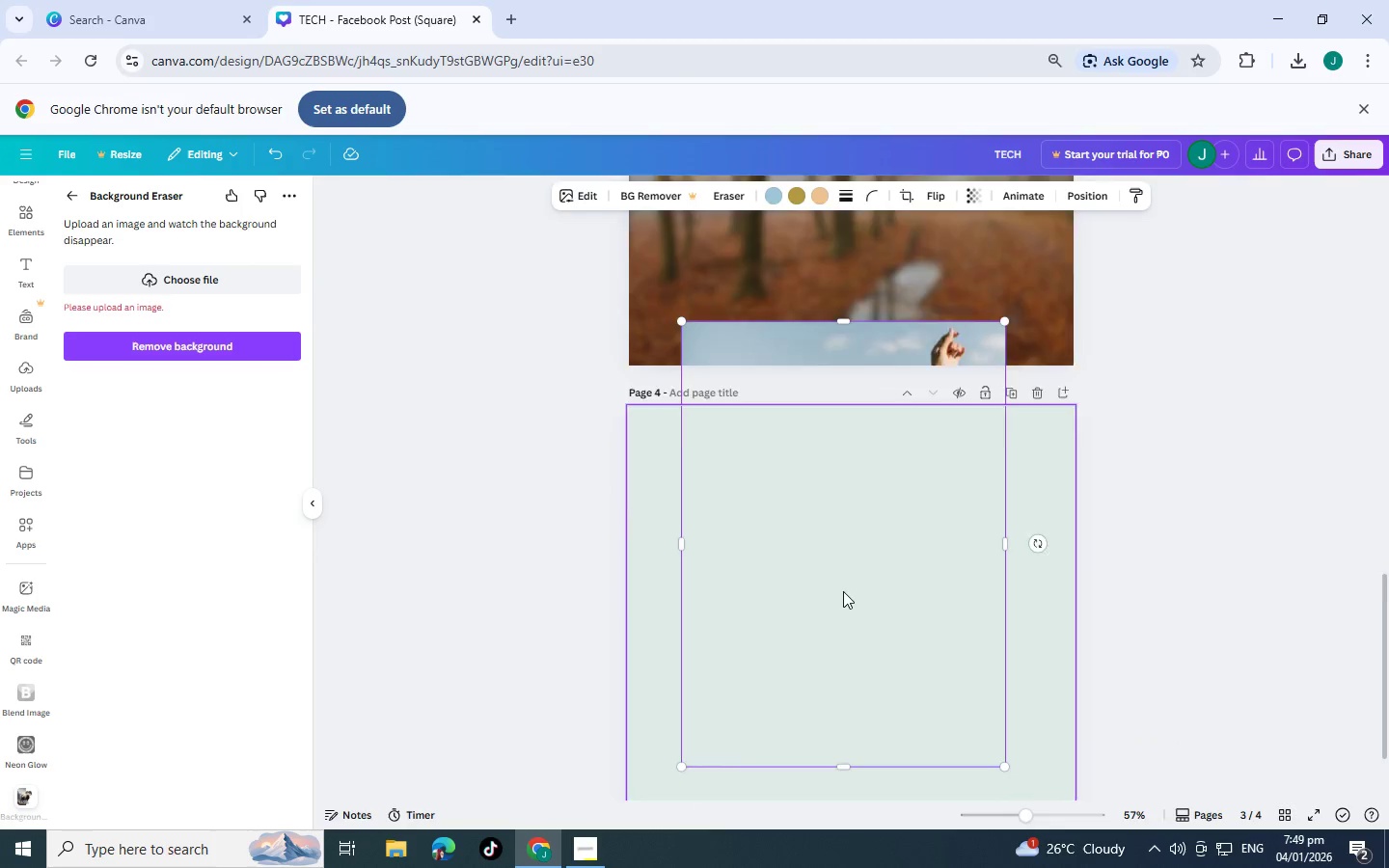 
scroll: coordinate [831, 750], scroll_direction: up, amount: 1.0
 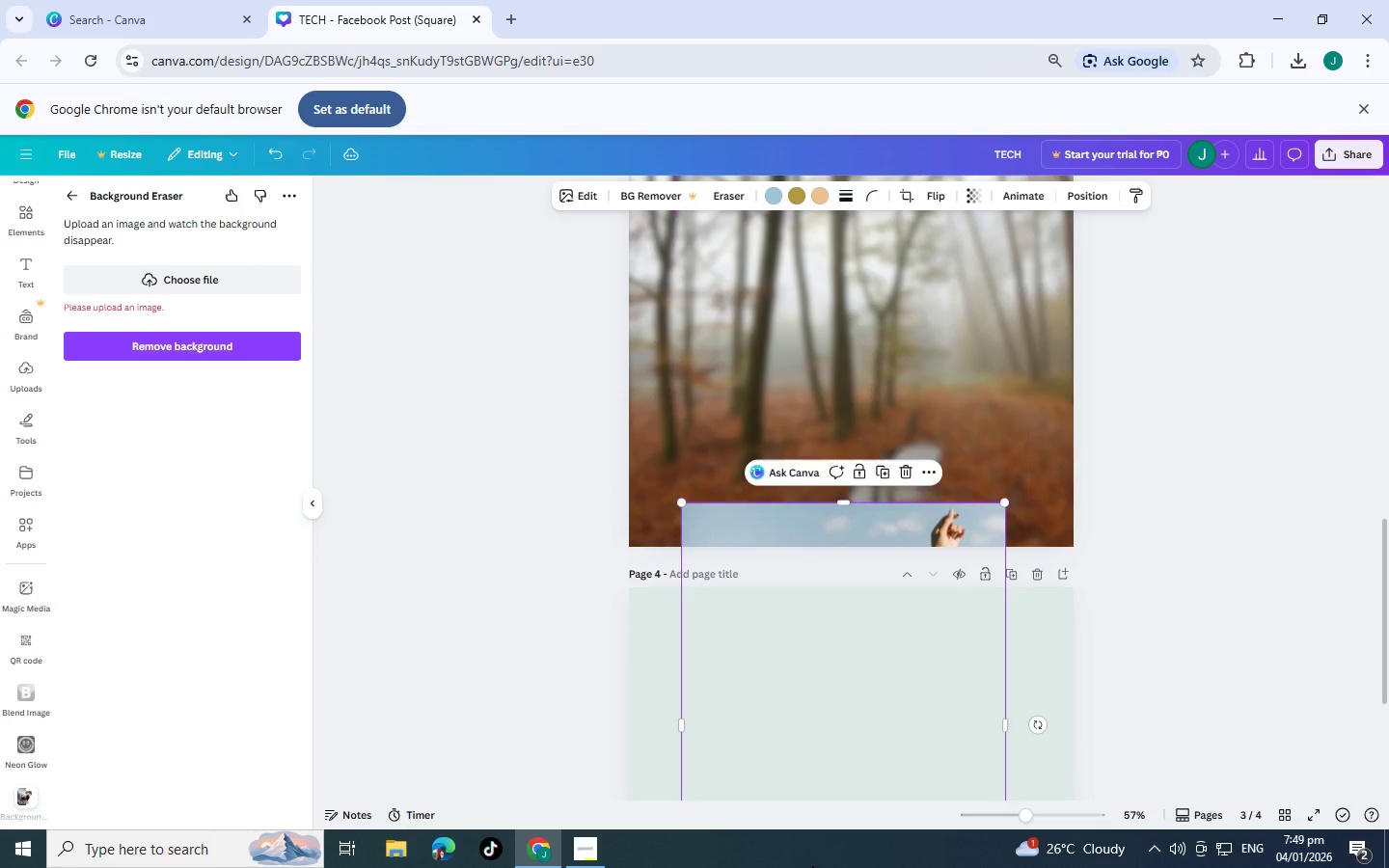 
scroll: coordinate [830, 676], scroll_direction: down, amount: 4.0
 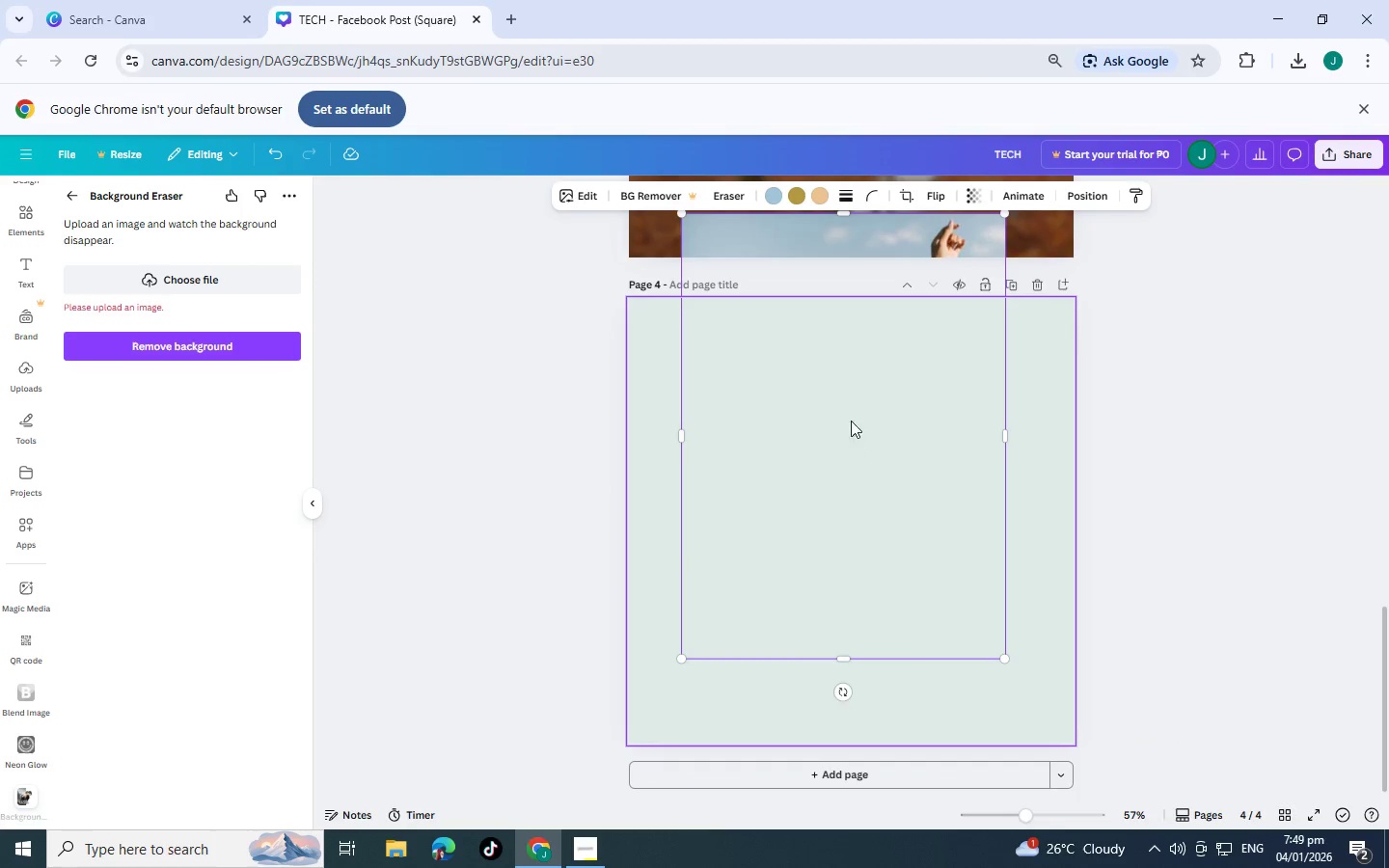 
left_click_drag(start_coordinate=[857, 396], to_coordinate=[868, 519])
 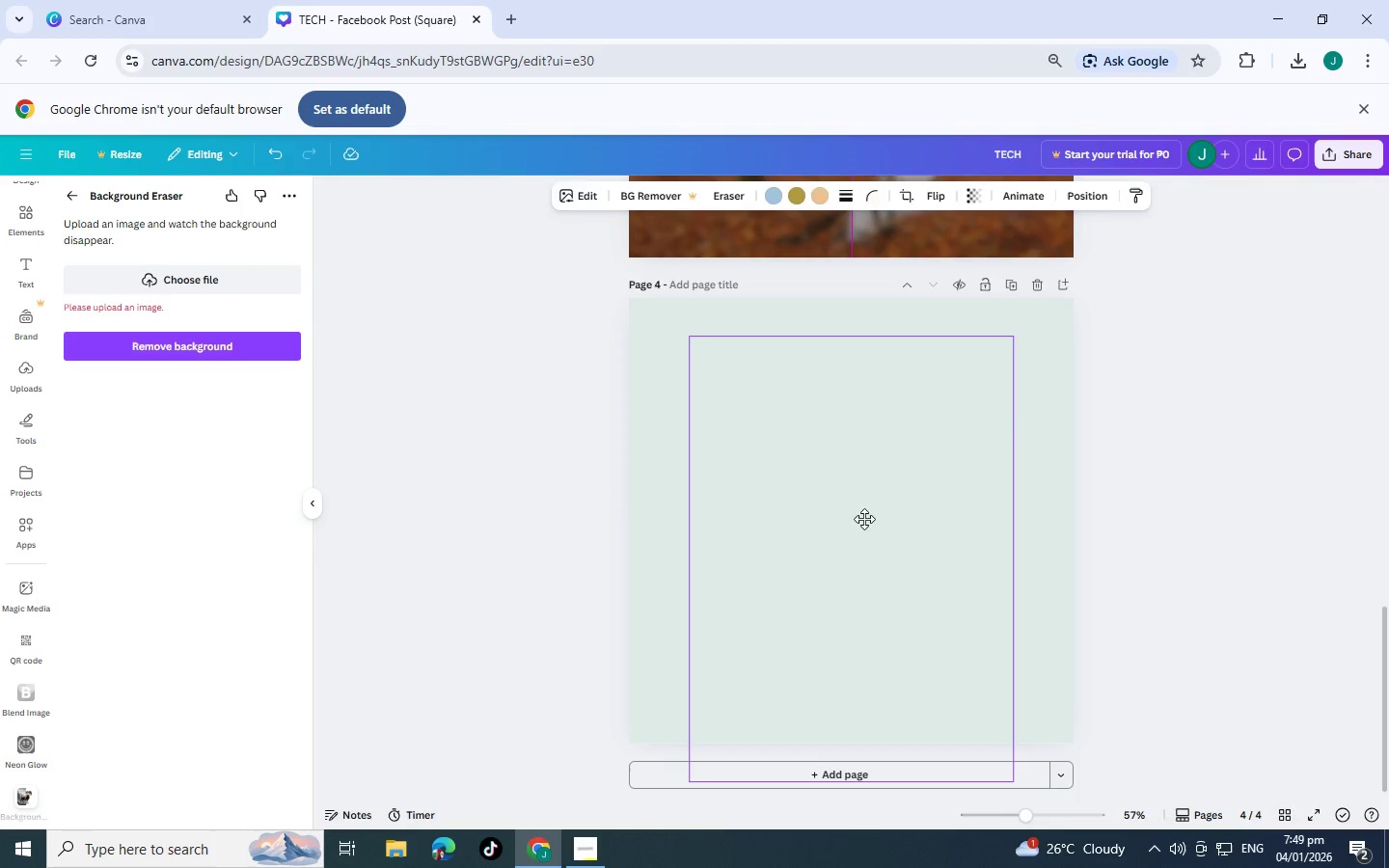 
left_click_drag(start_coordinate=[864, 519], to_coordinate=[866, 477])
 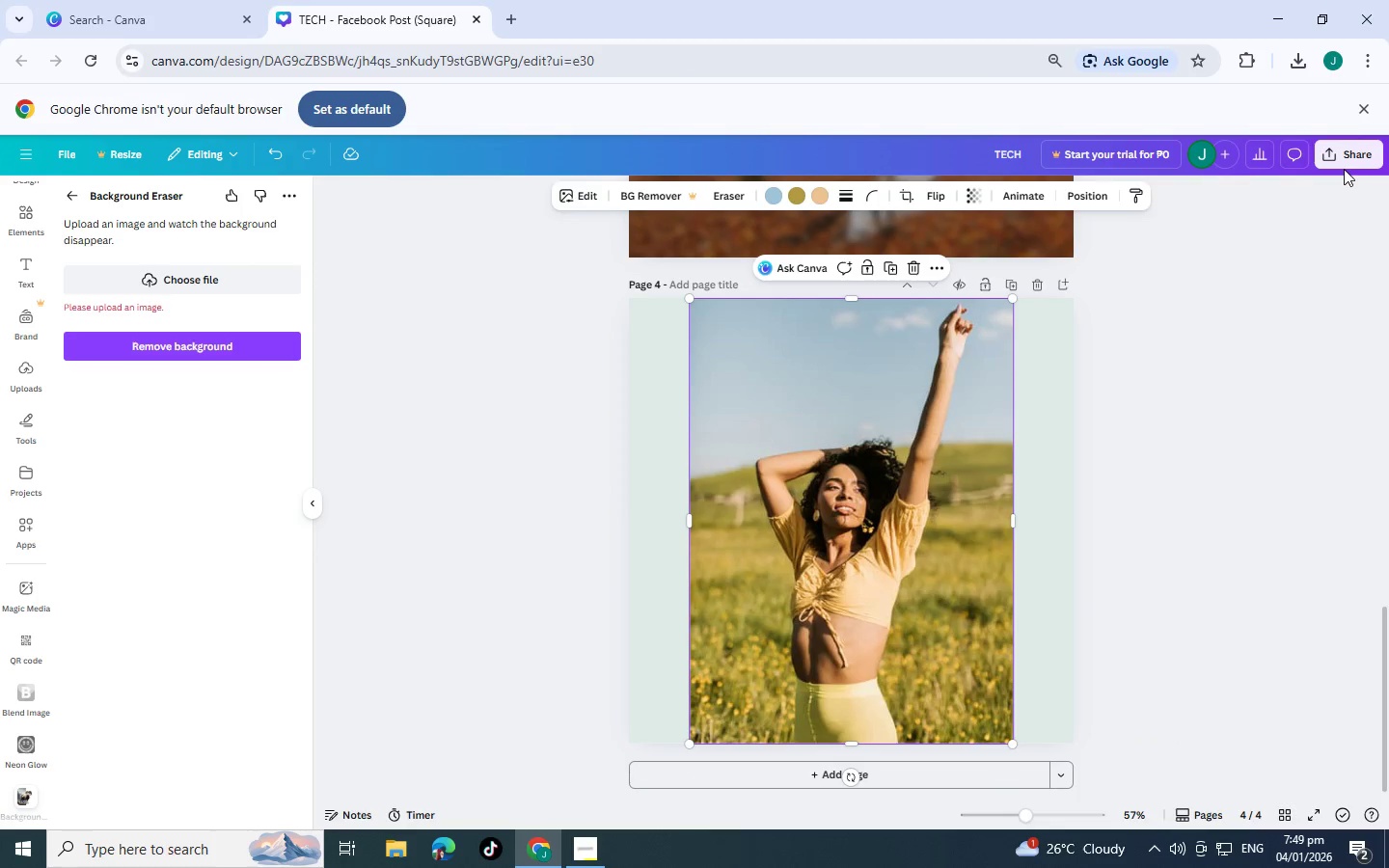 
left_click([1348, 158])
 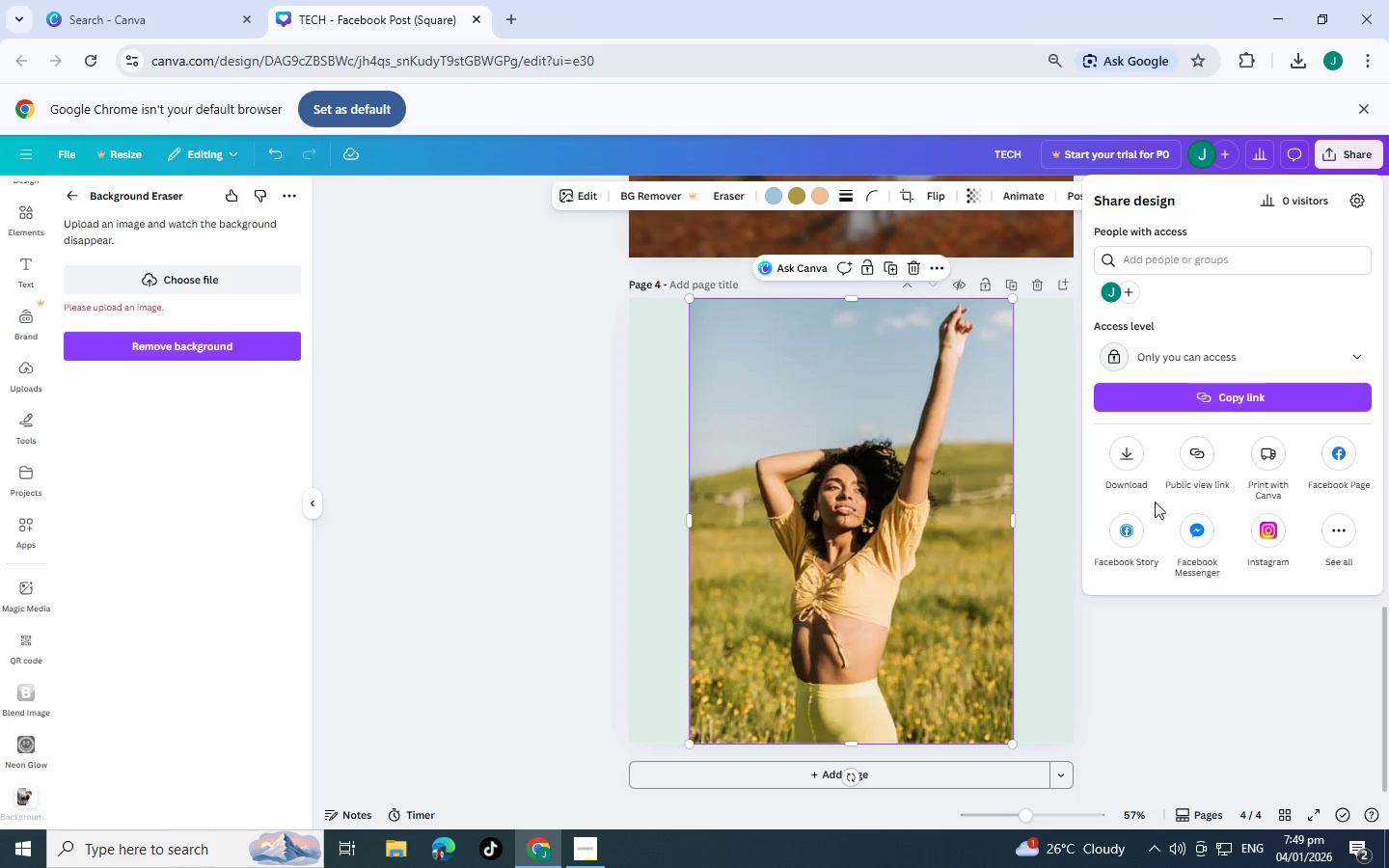 
left_click([1125, 461])
 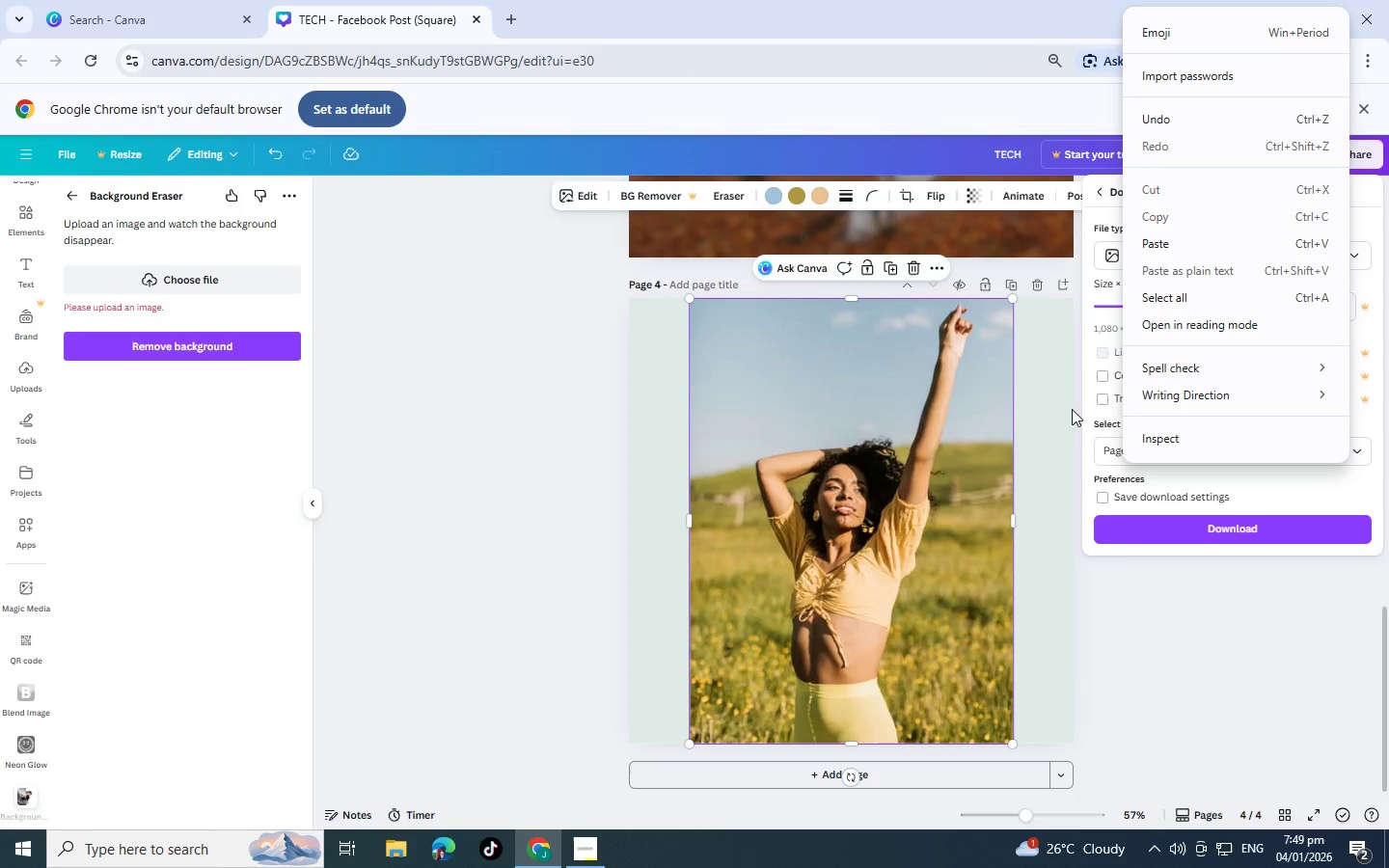 
left_click([1126, 637])
 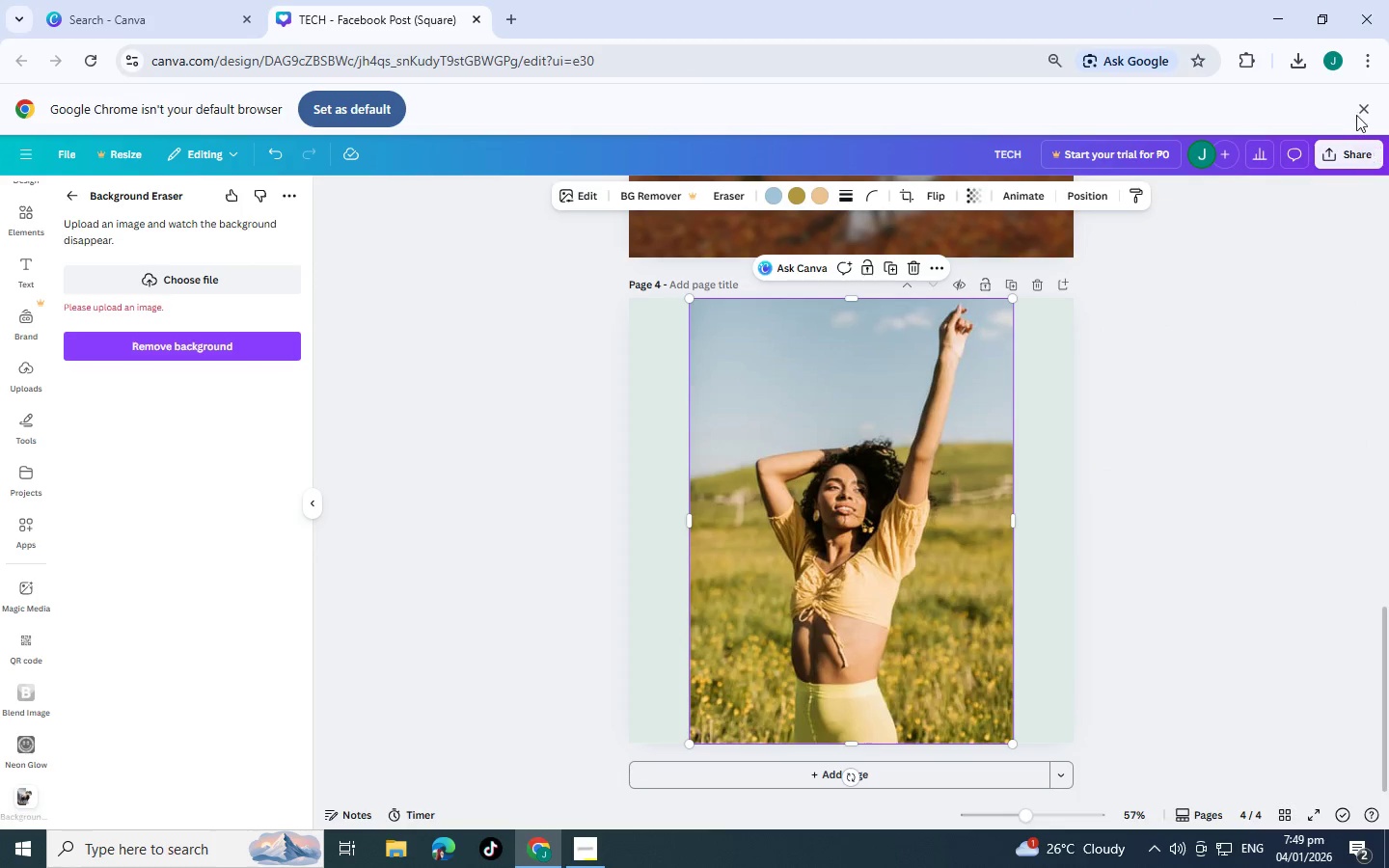 
left_click([1361, 143])
 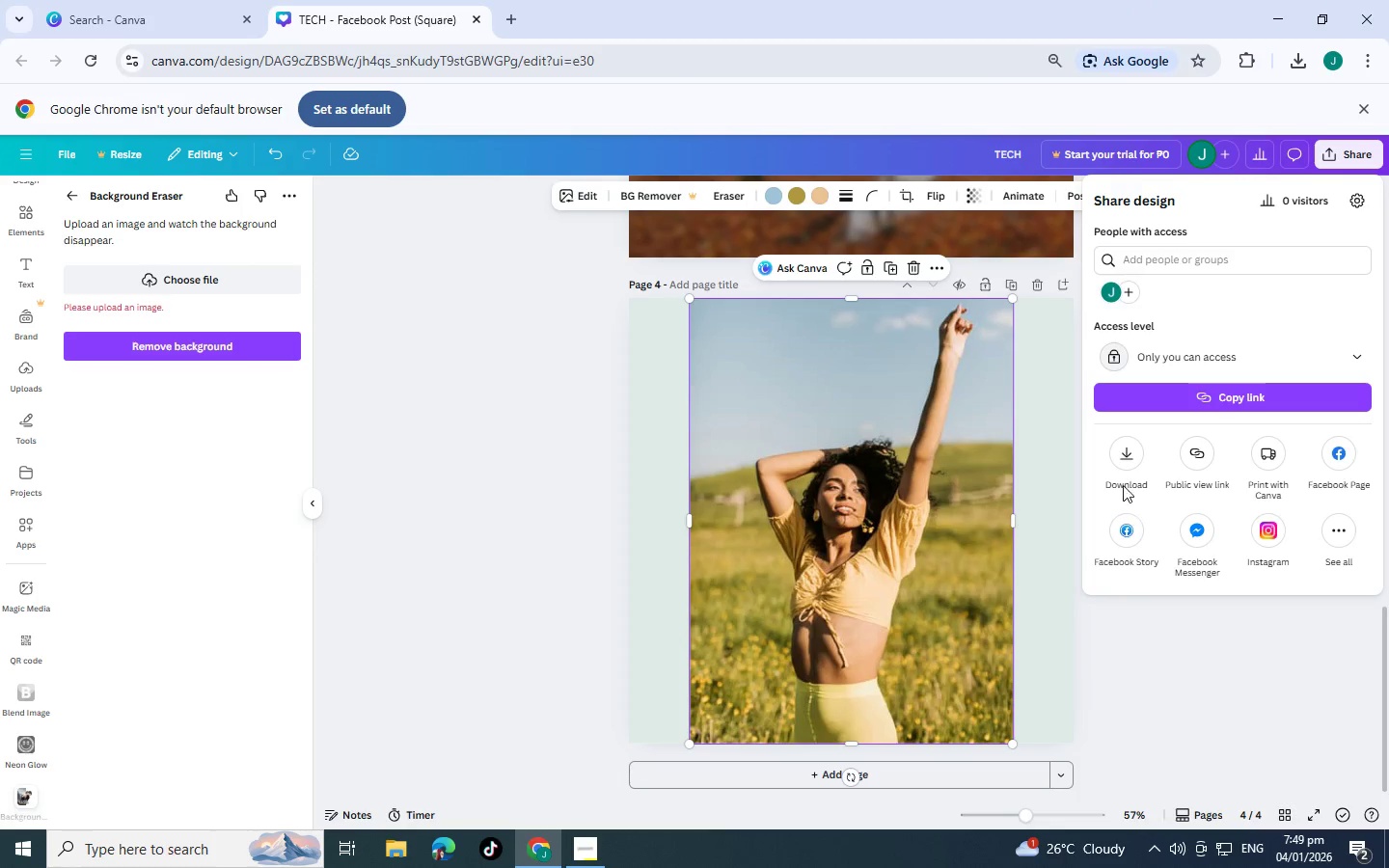 
left_click([1132, 451])
 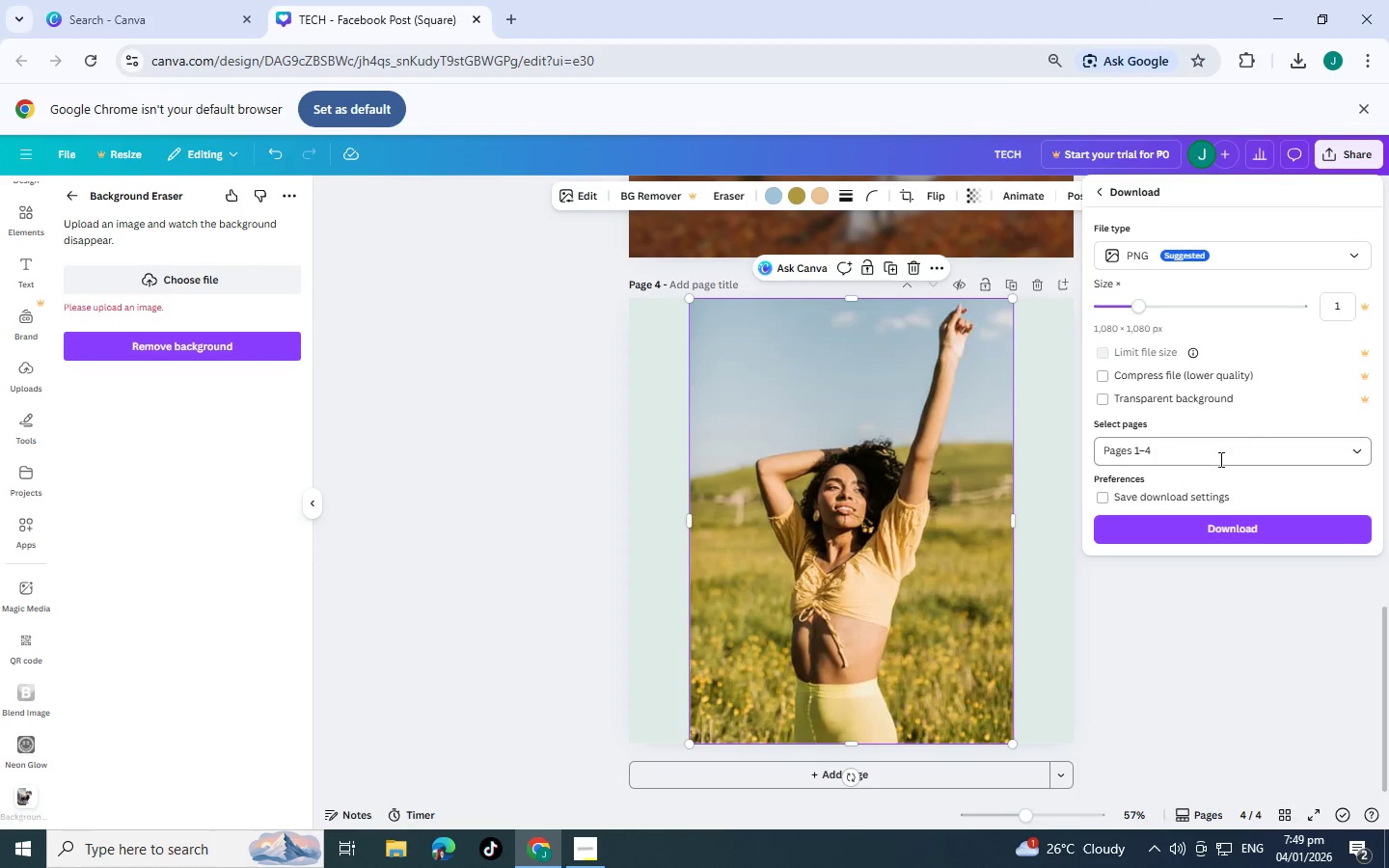 
left_click([1353, 450])
 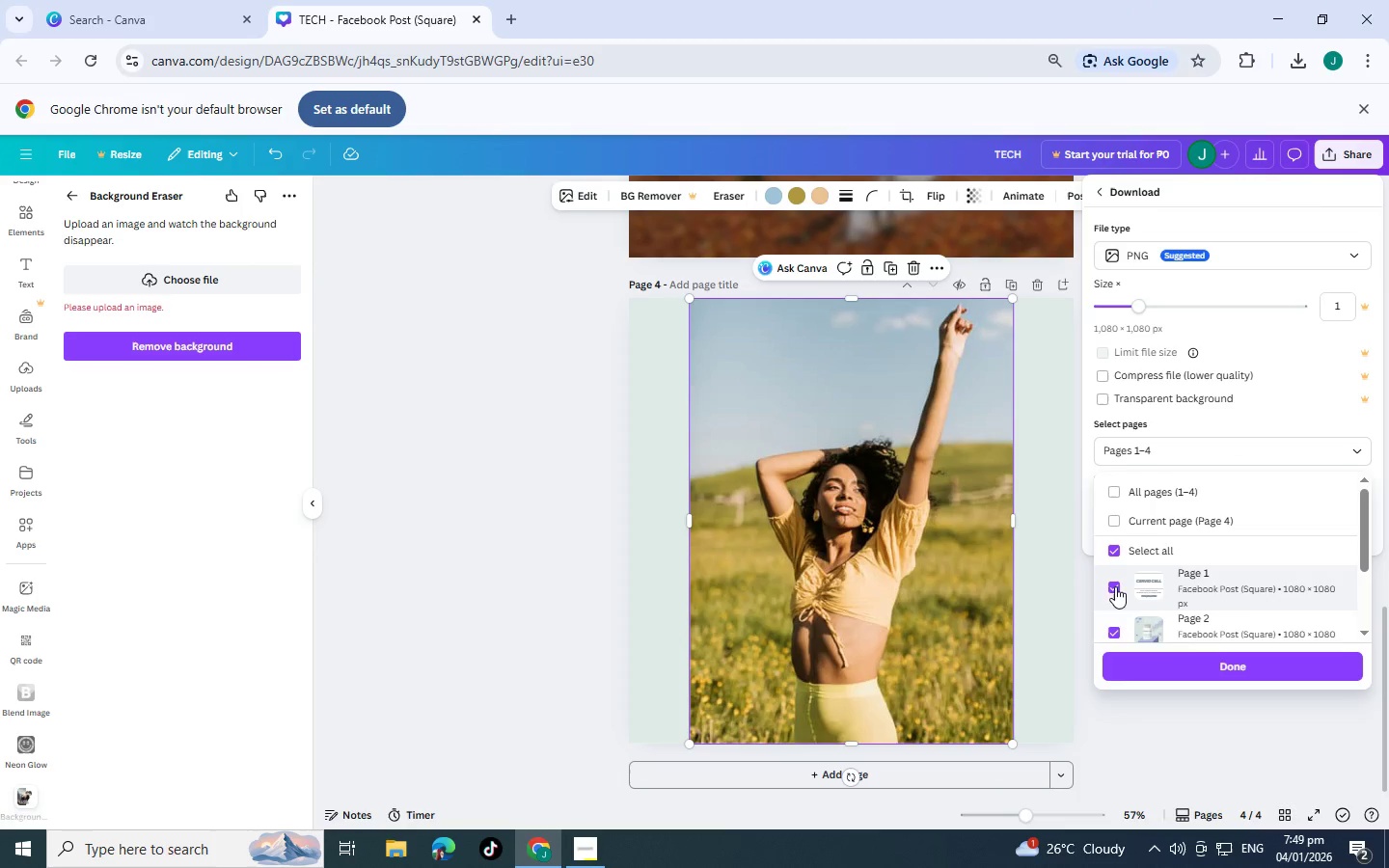 
scroll: coordinate [1120, 612], scroll_direction: down, amount: 4.0
 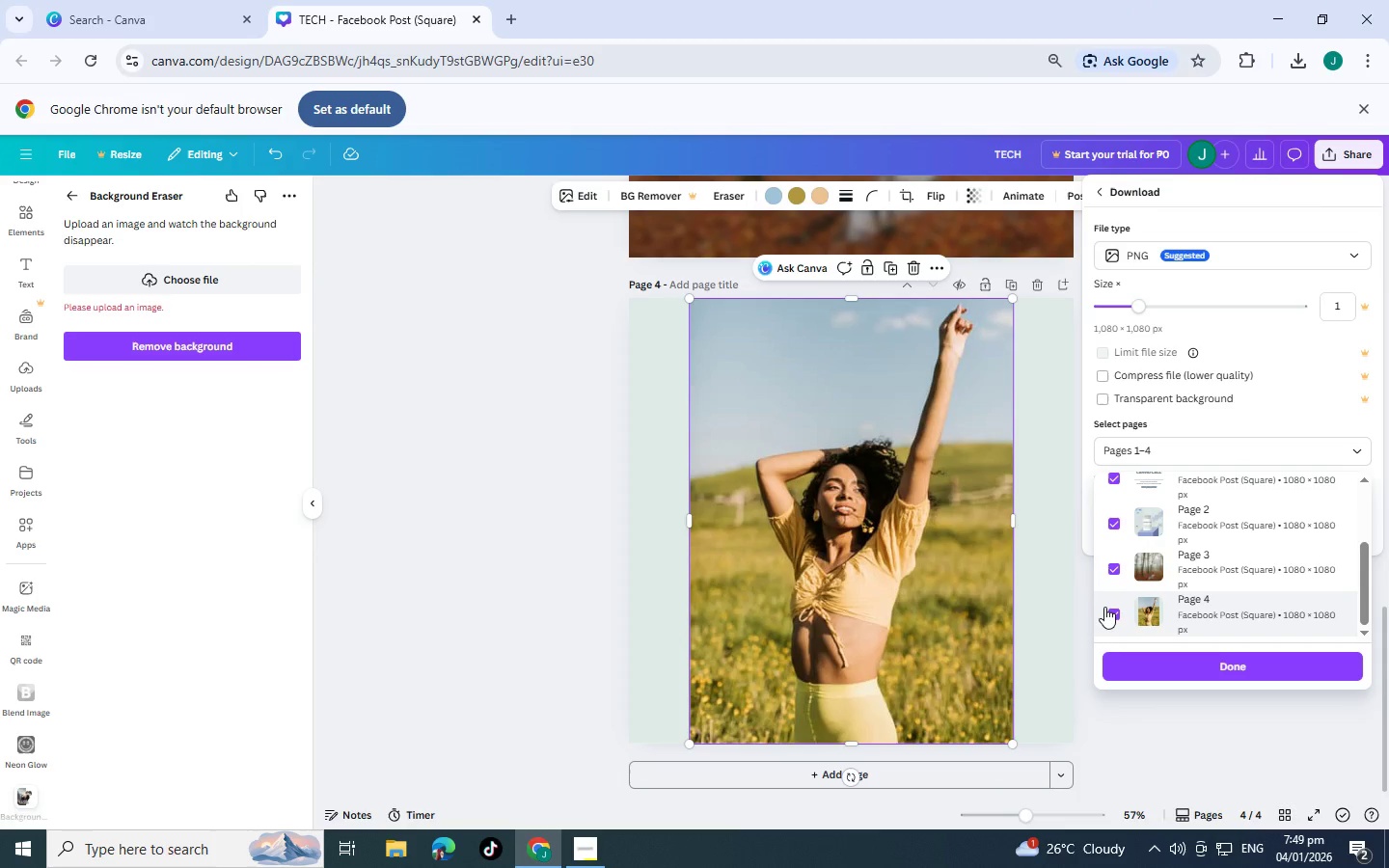 
scroll: coordinate [1107, 606], scroll_direction: up, amount: 3.0
 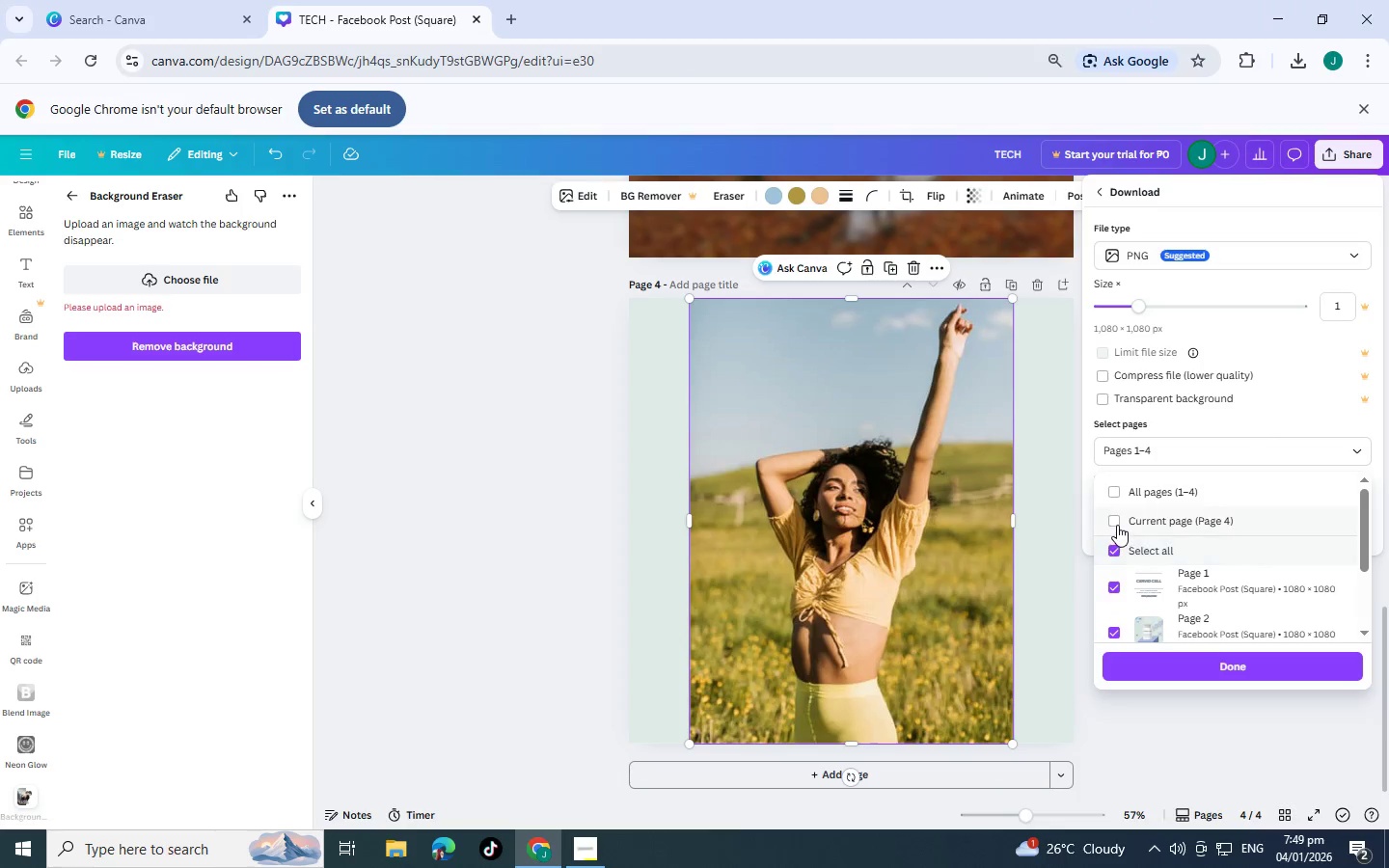 
left_click([1117, 525])
 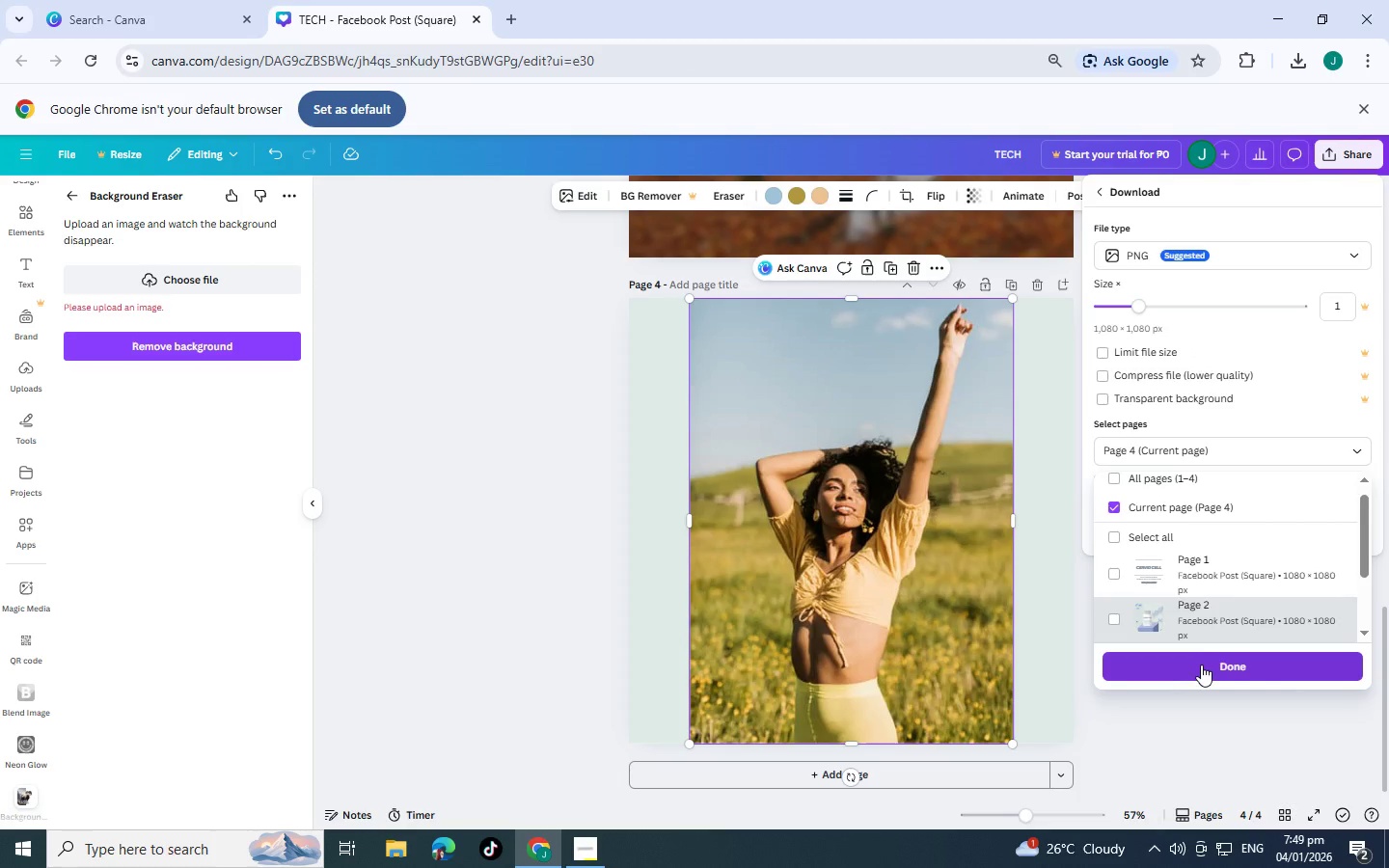 
left_click([1203, 665])
 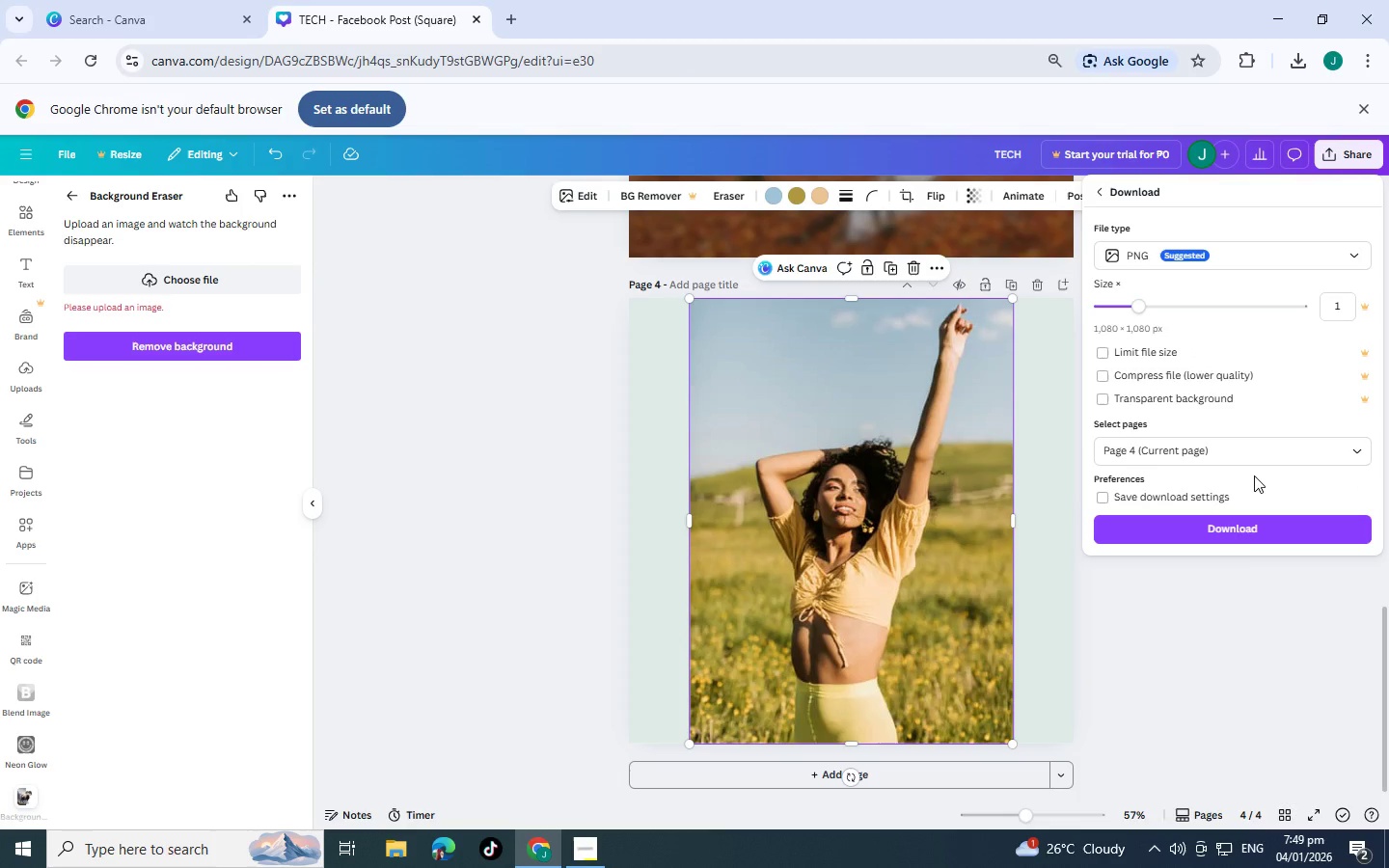 
left_click([1240, 535])
 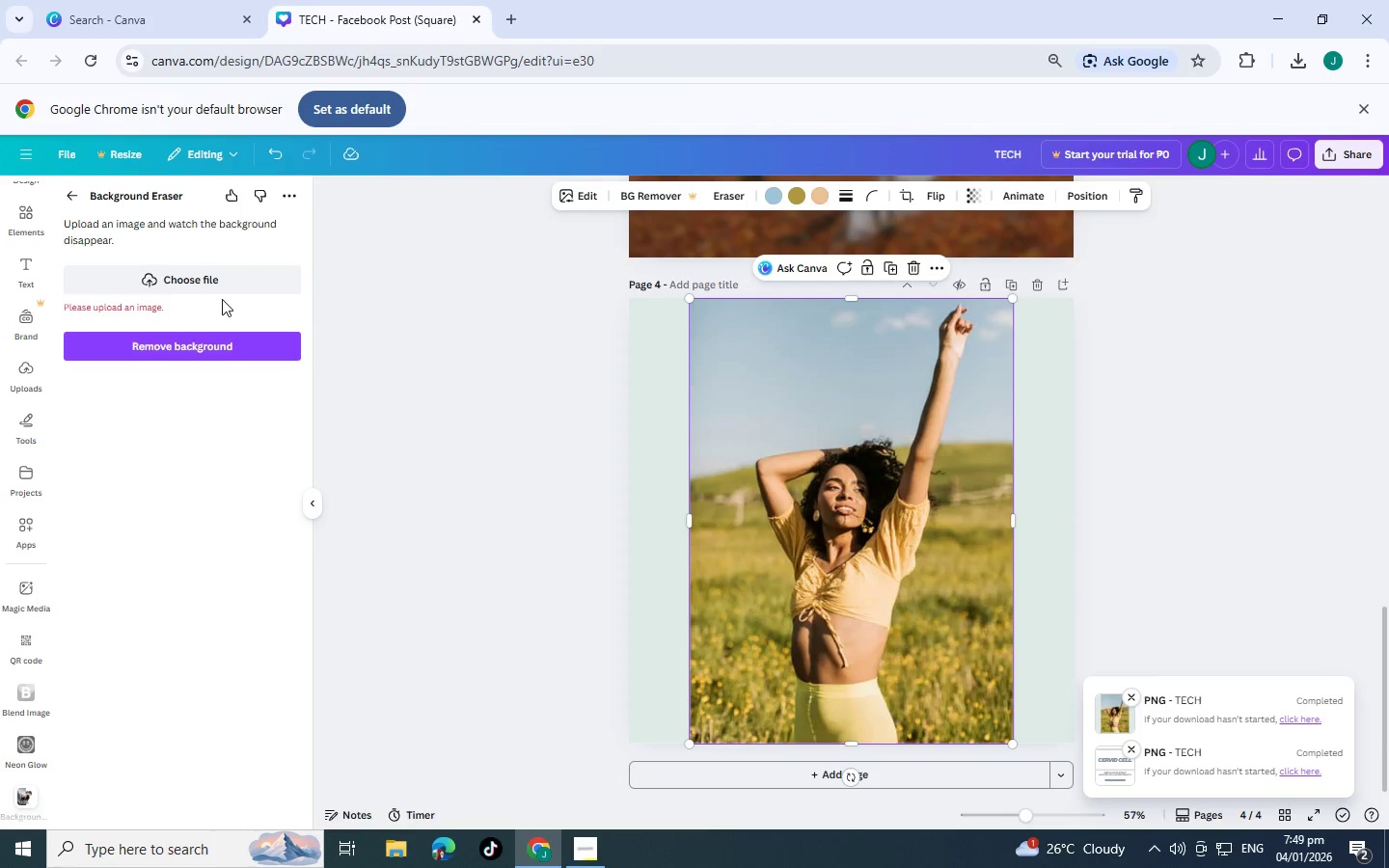 
left_click([201, 287])
 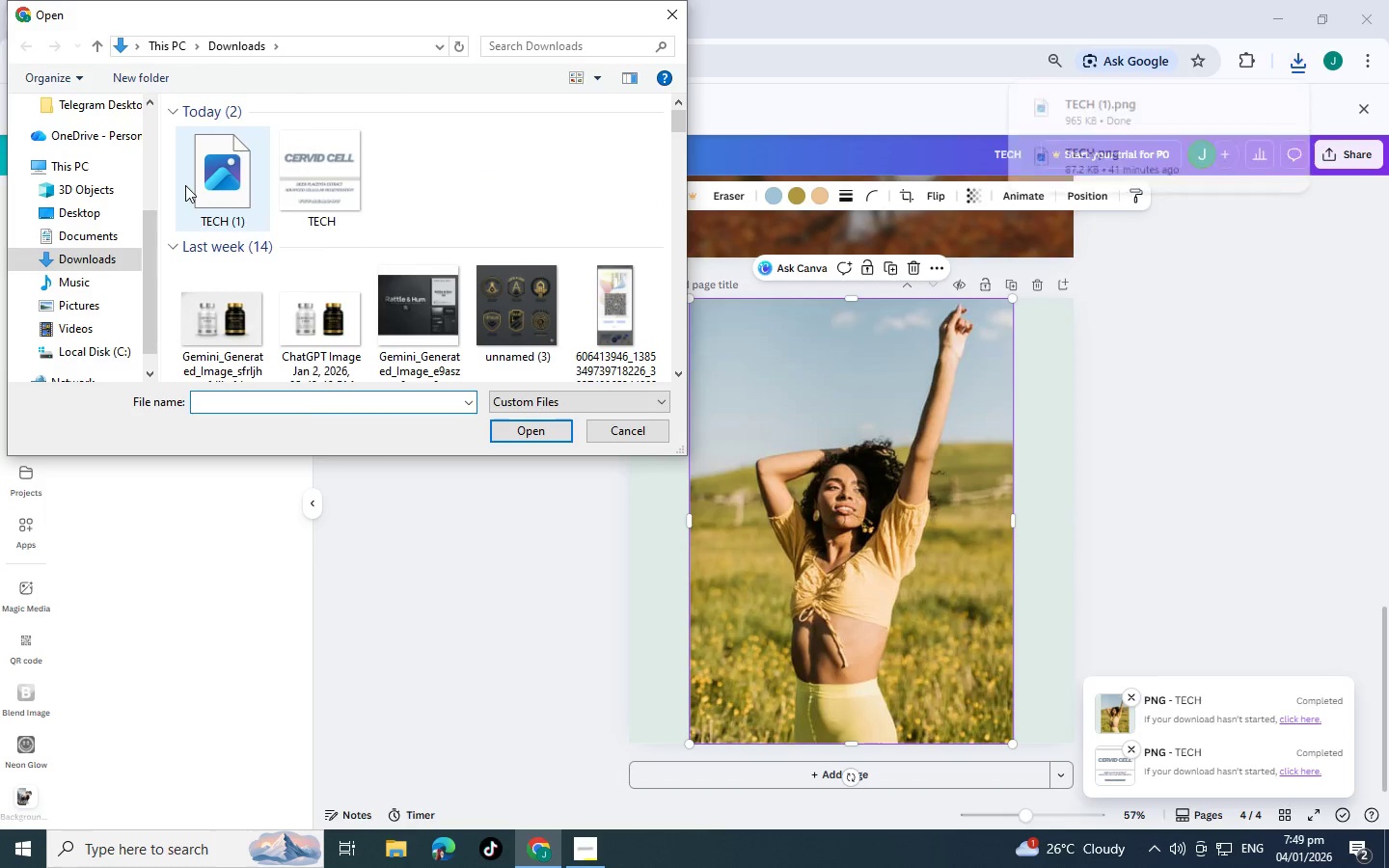 
double_click([230, 206])
 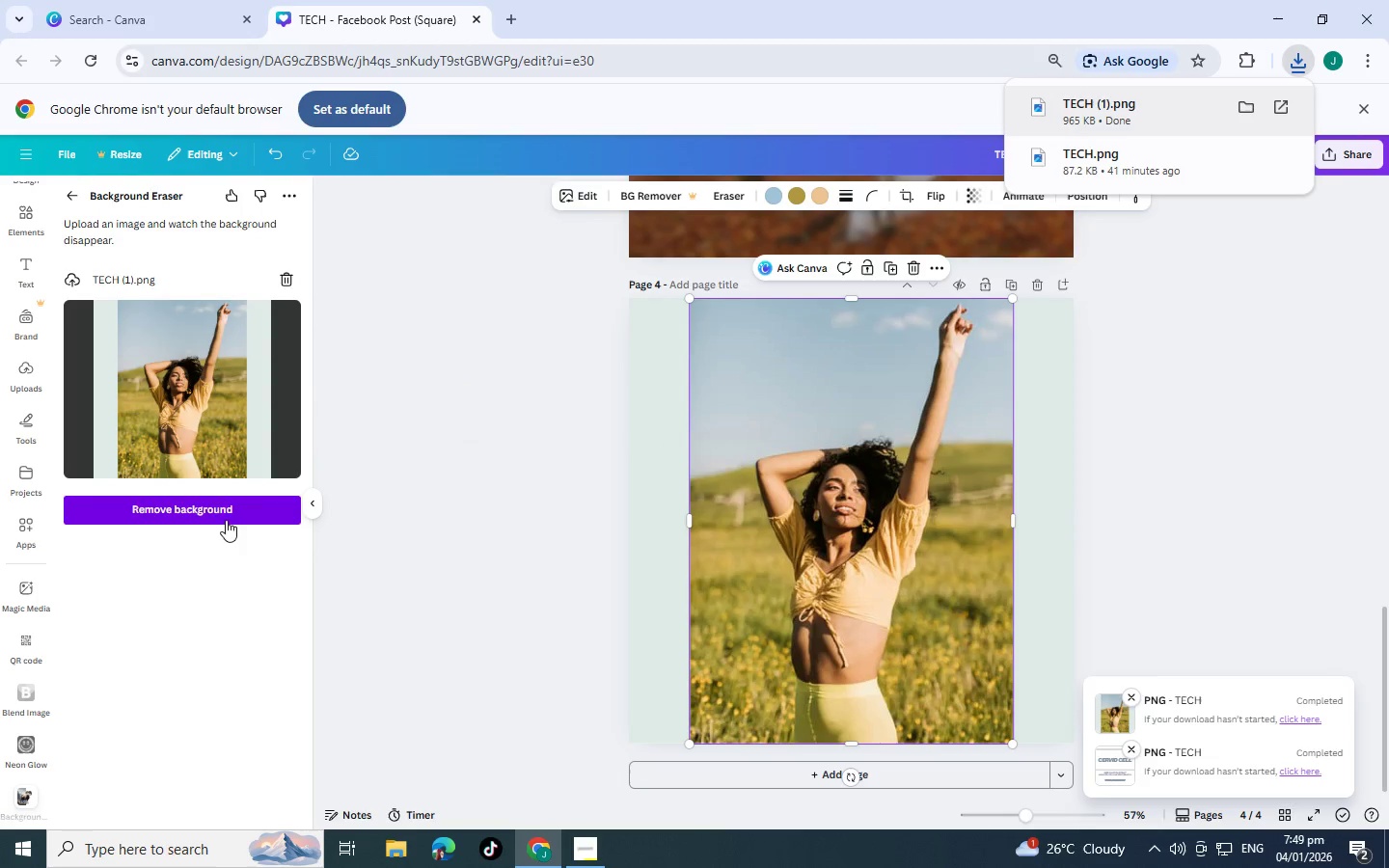 
left_click([195, 506])
 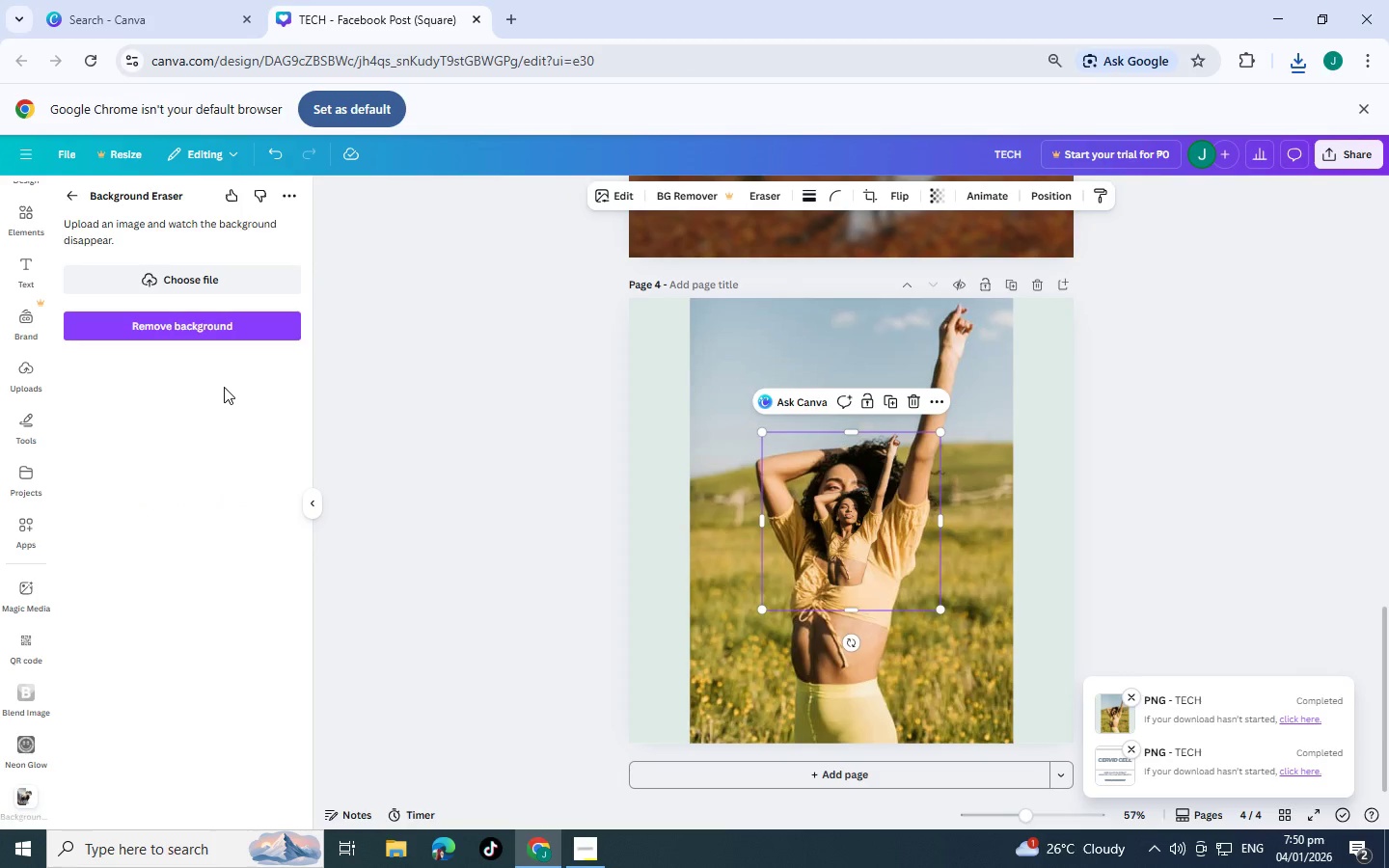 
wait(27.58)
 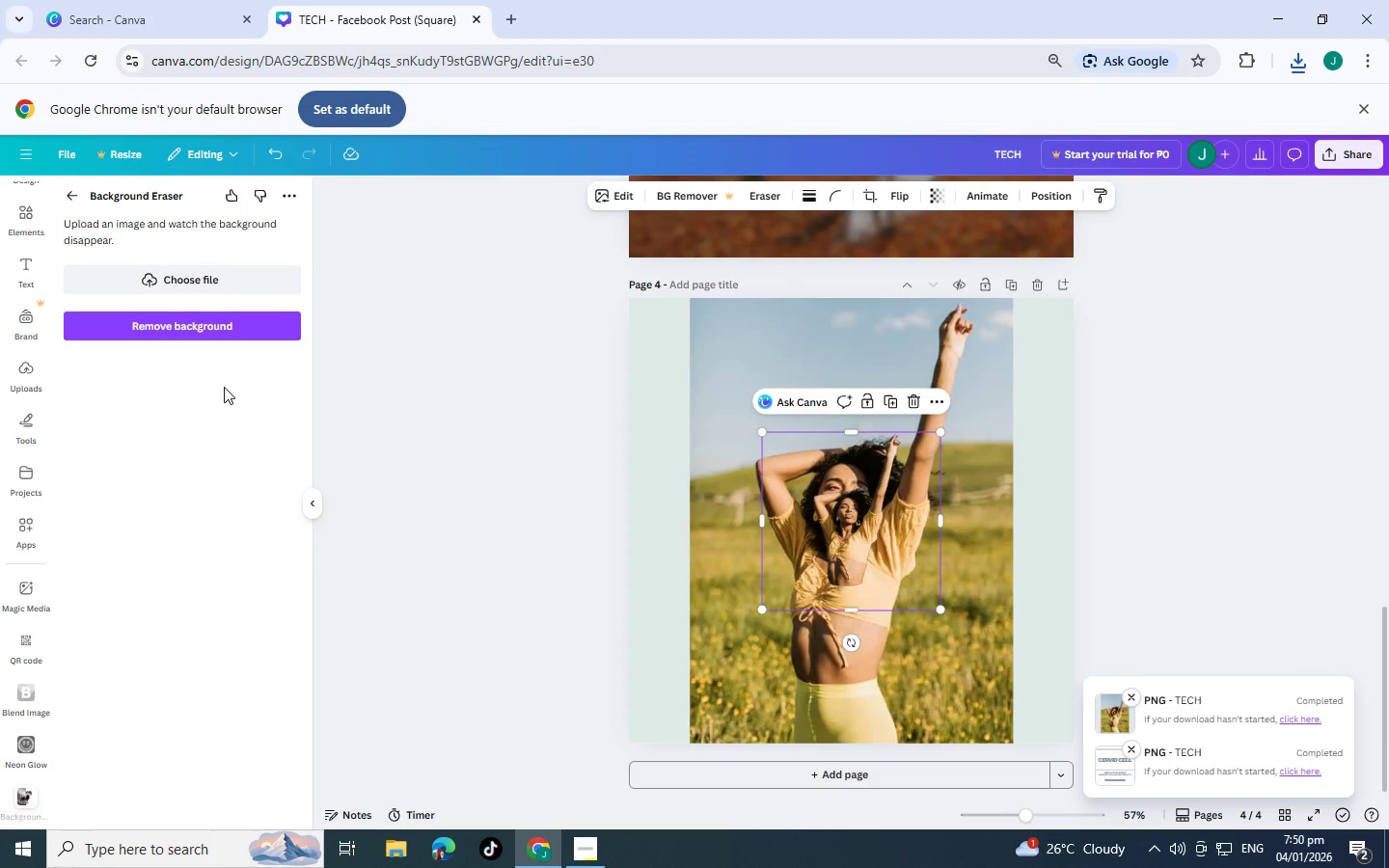 
left_click([16, 380])
 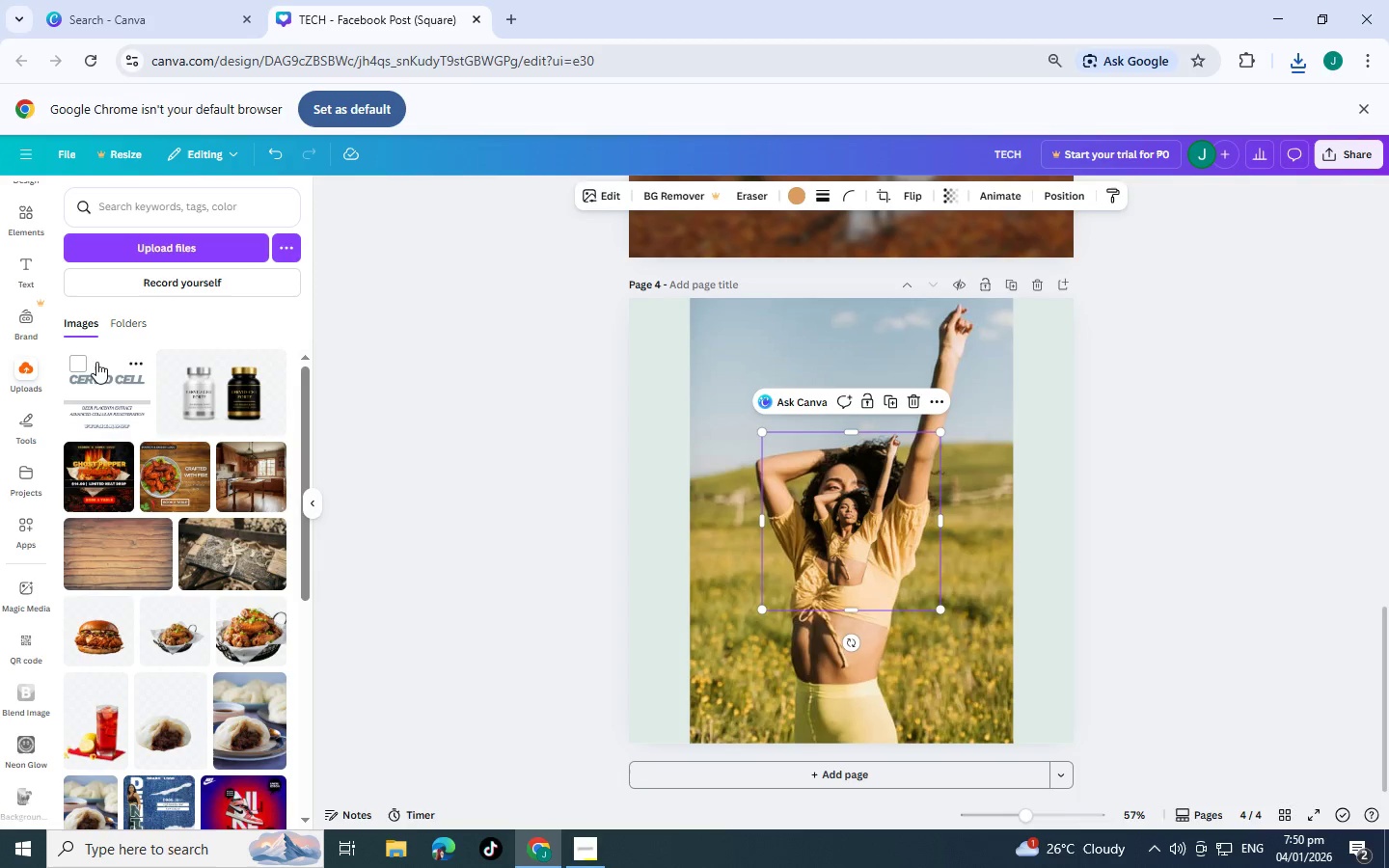 
left_click([124, 319])
 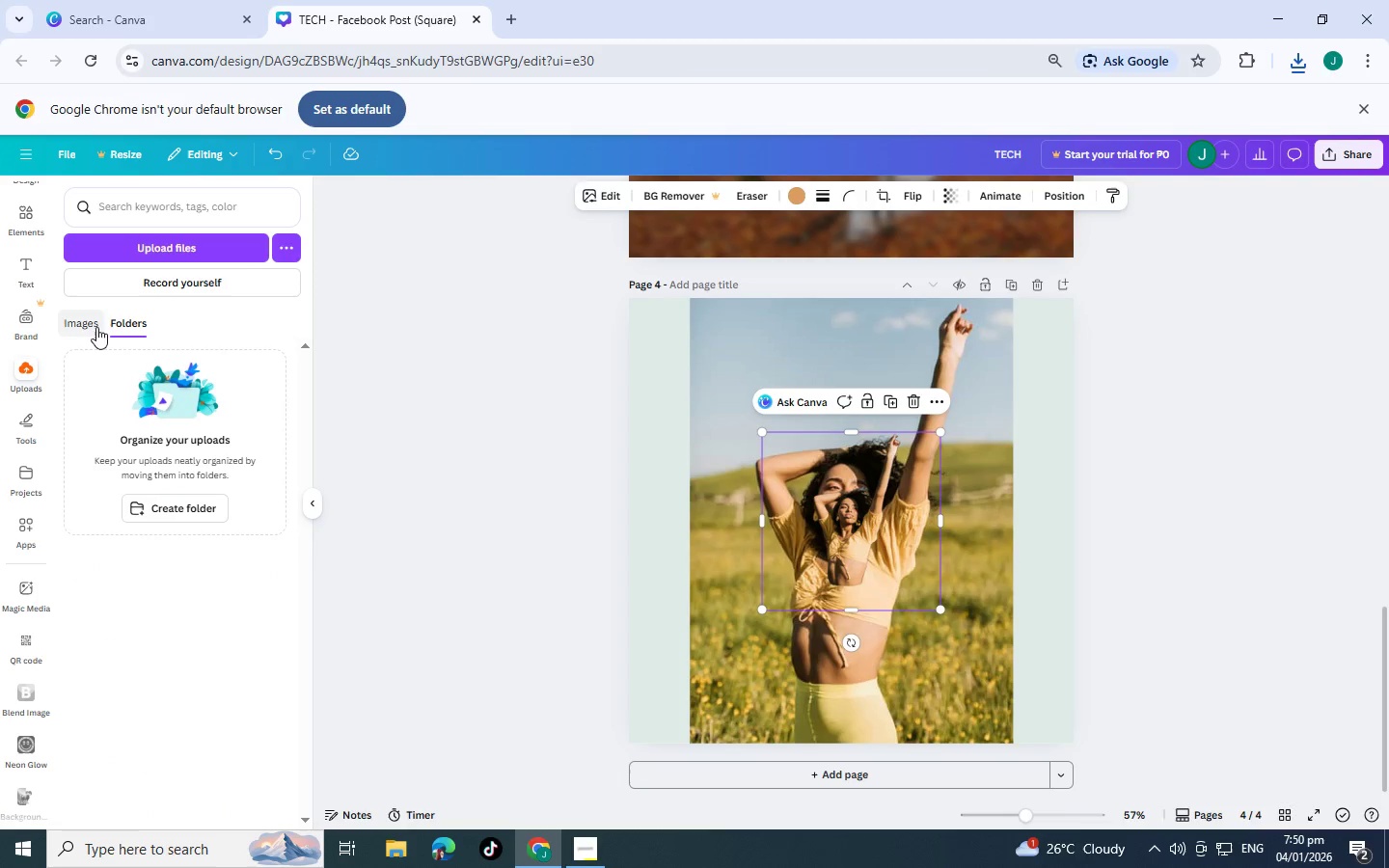 
left_click([88, 326])
 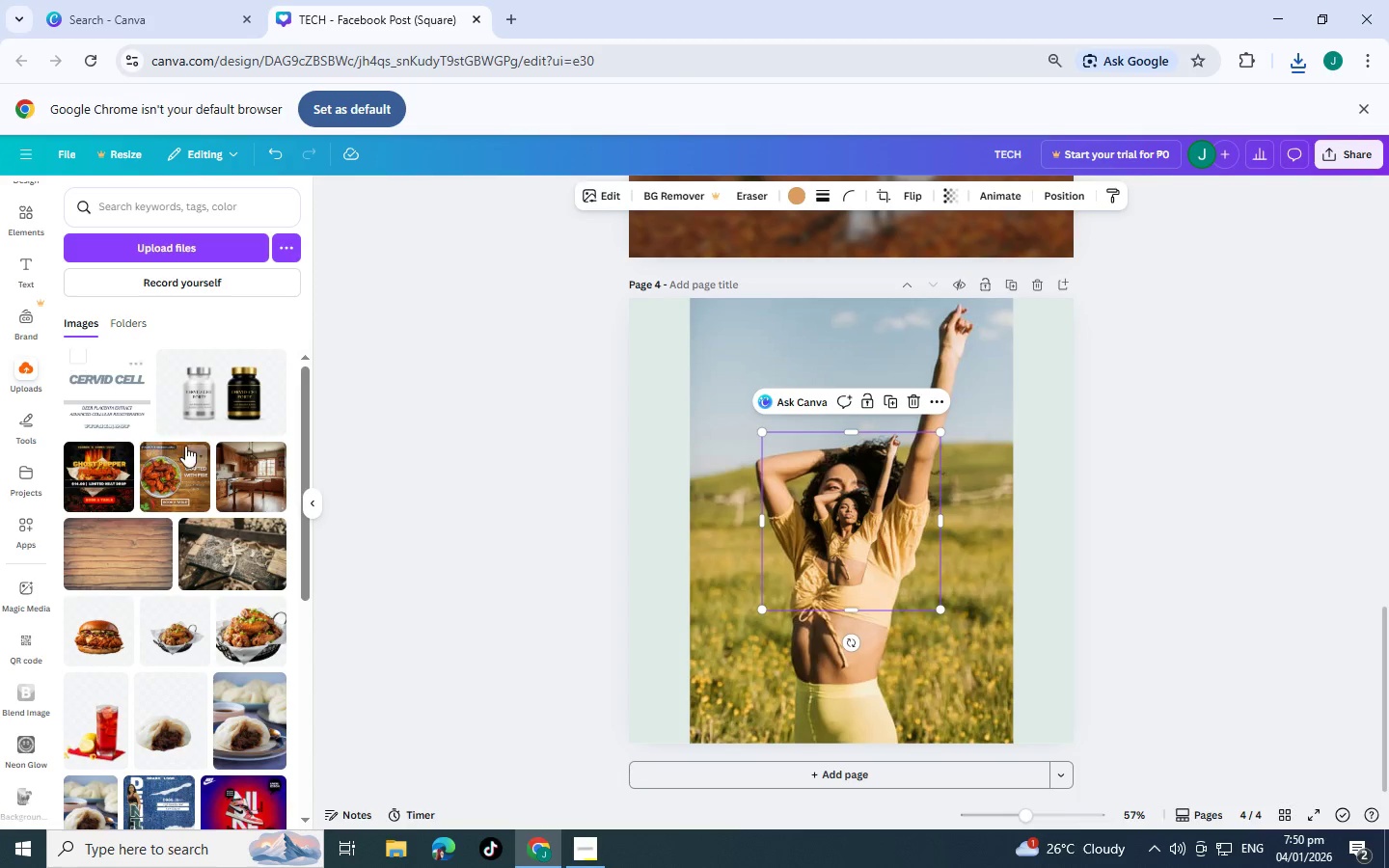 
scroll: coordinate [169, 447], scroll_direction: up, amount: 3.0
 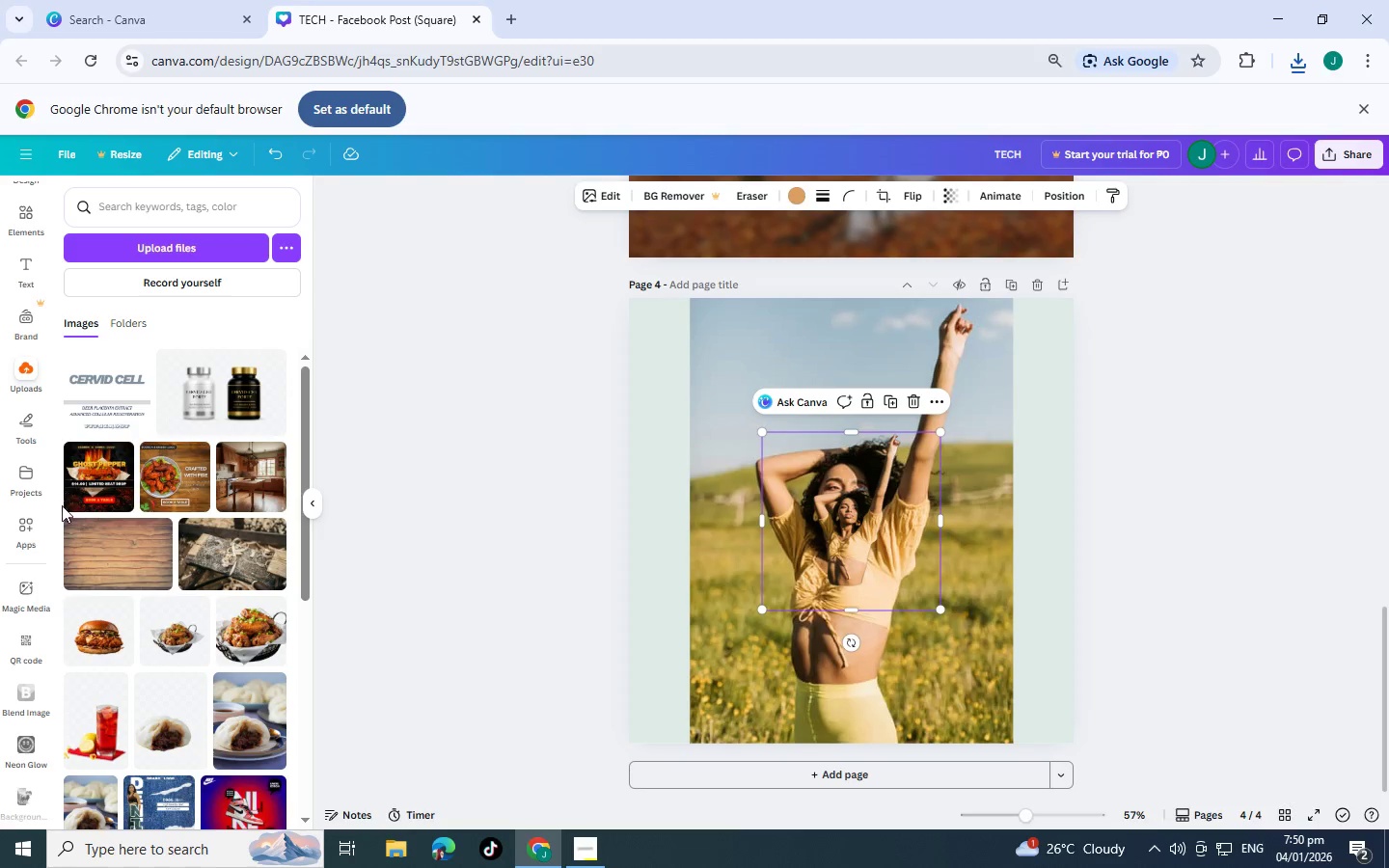 
left_click([22, 518])
 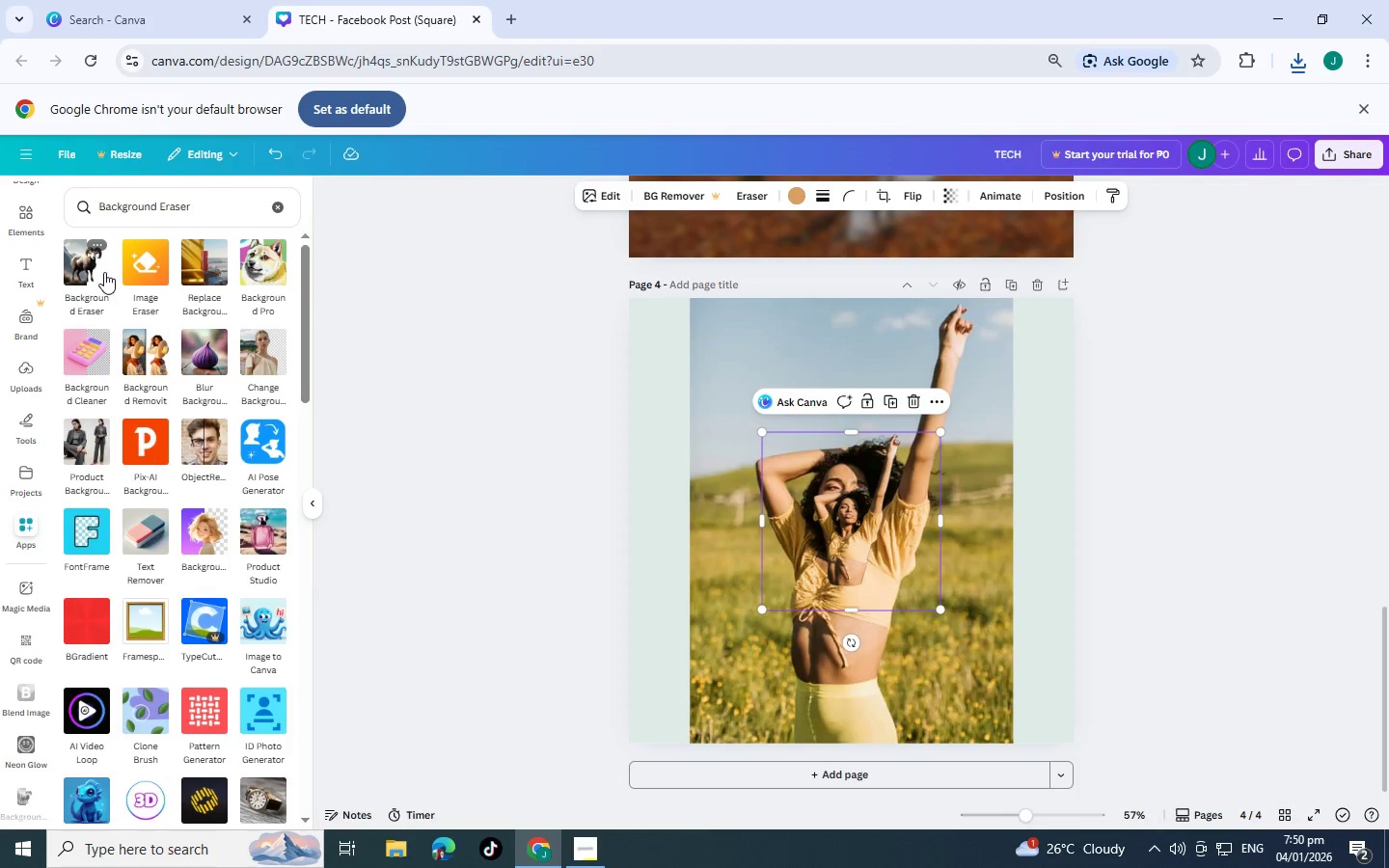 
left_click([95, 269])
 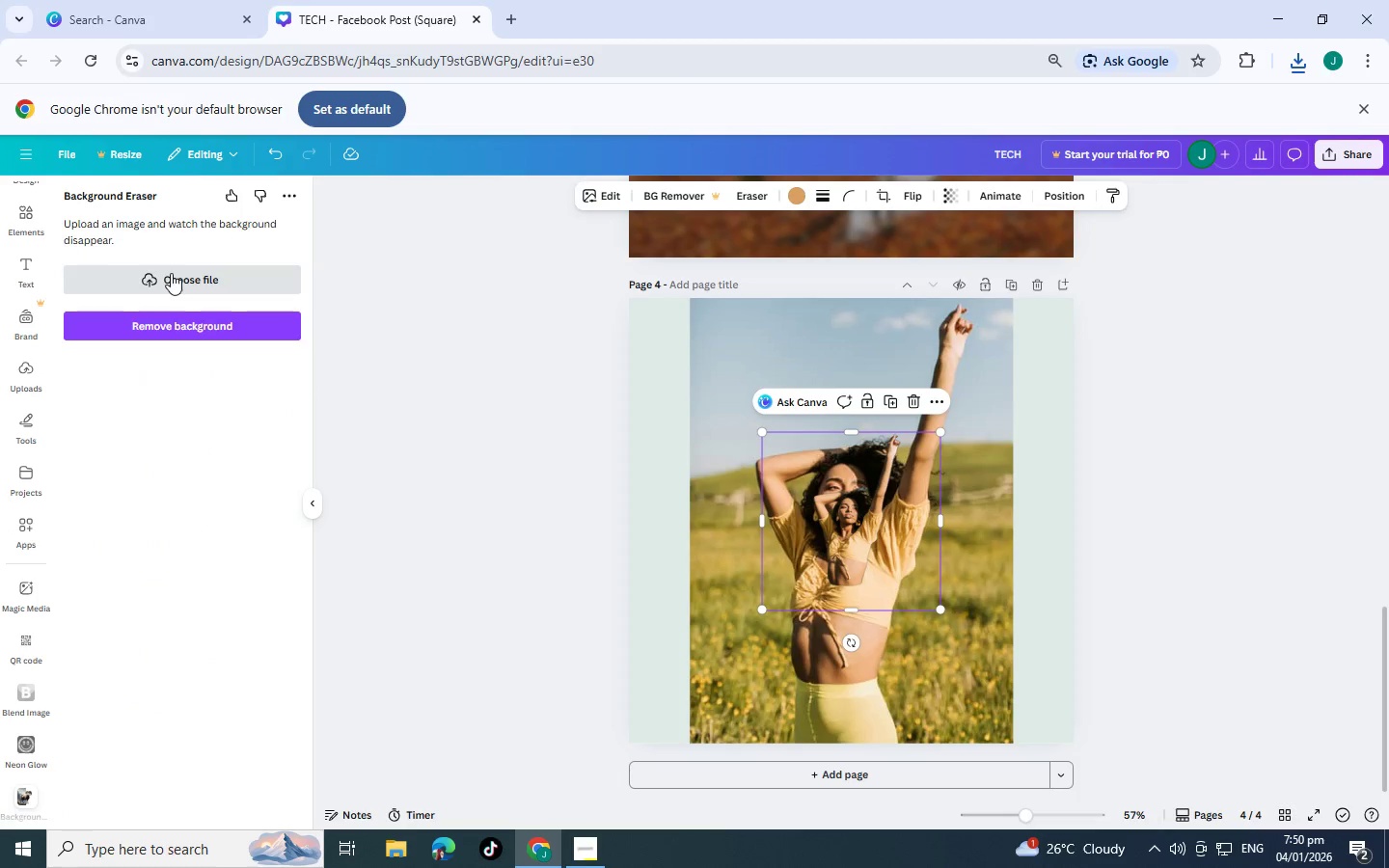 
scroll: coordinate [16, 639], scroll_direction: down, amount: 6.0
 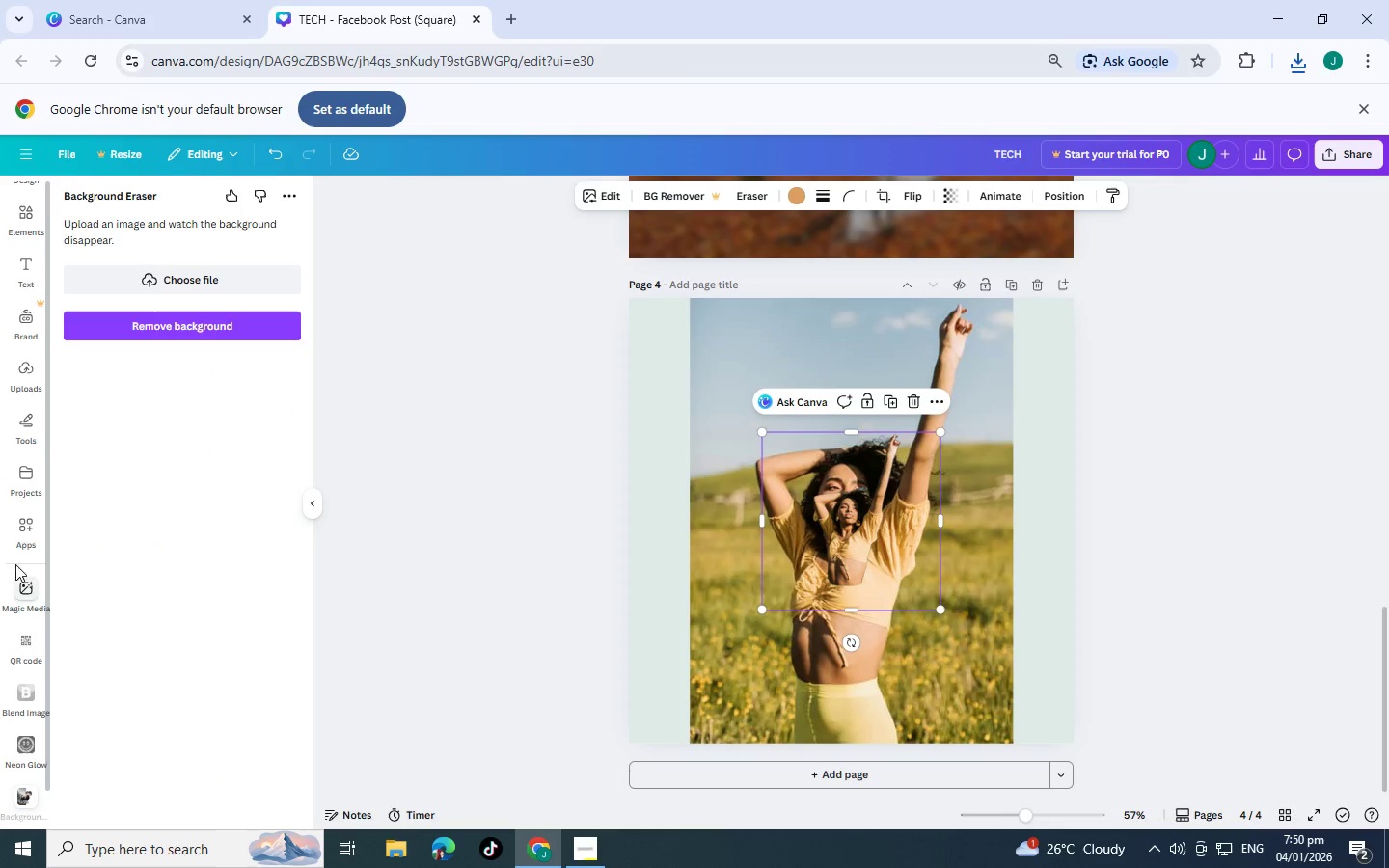 
scroll: coordinate [18, 534], scroll_direction: up, amount: 3.0
 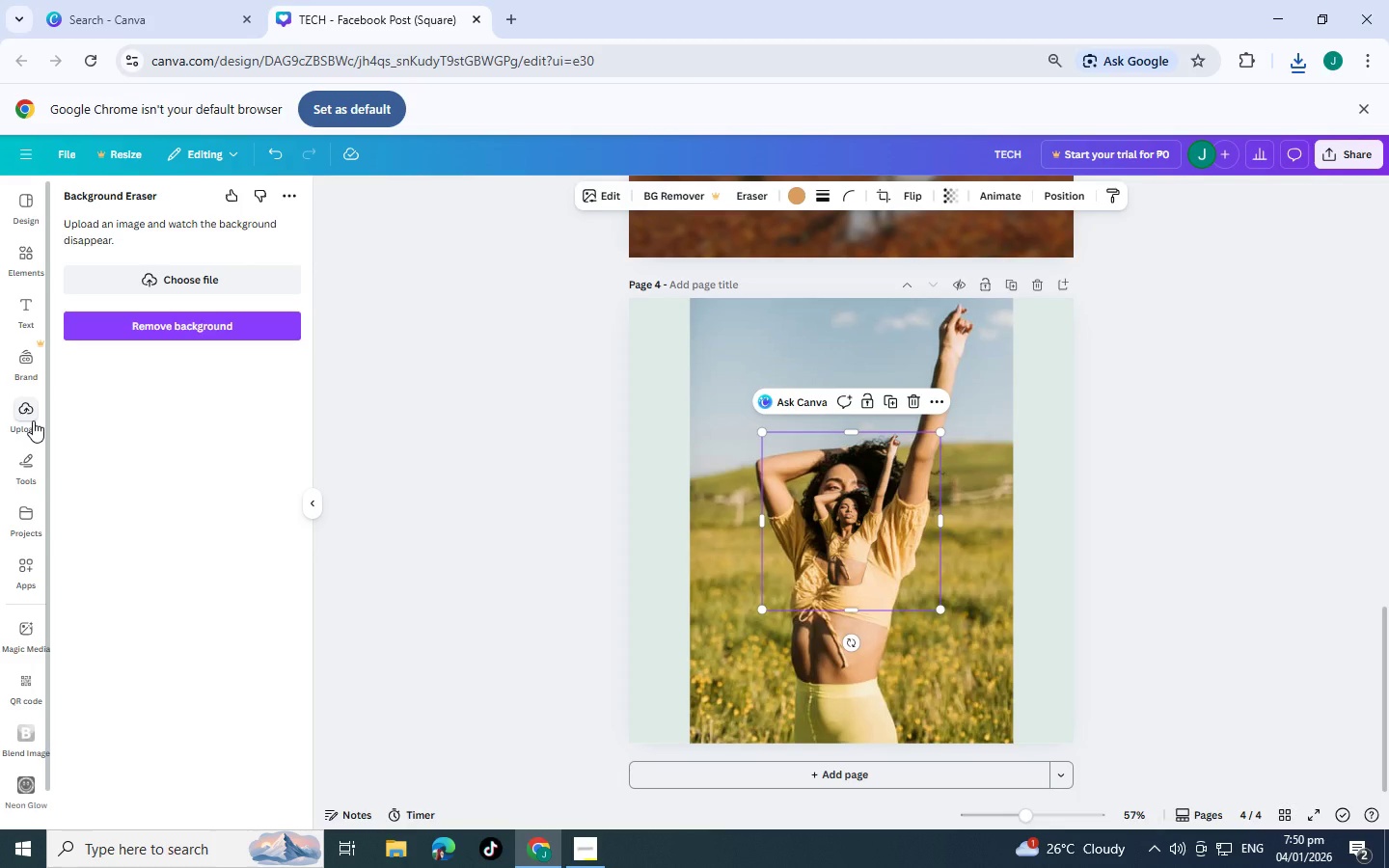 
left_click([33, 420])
 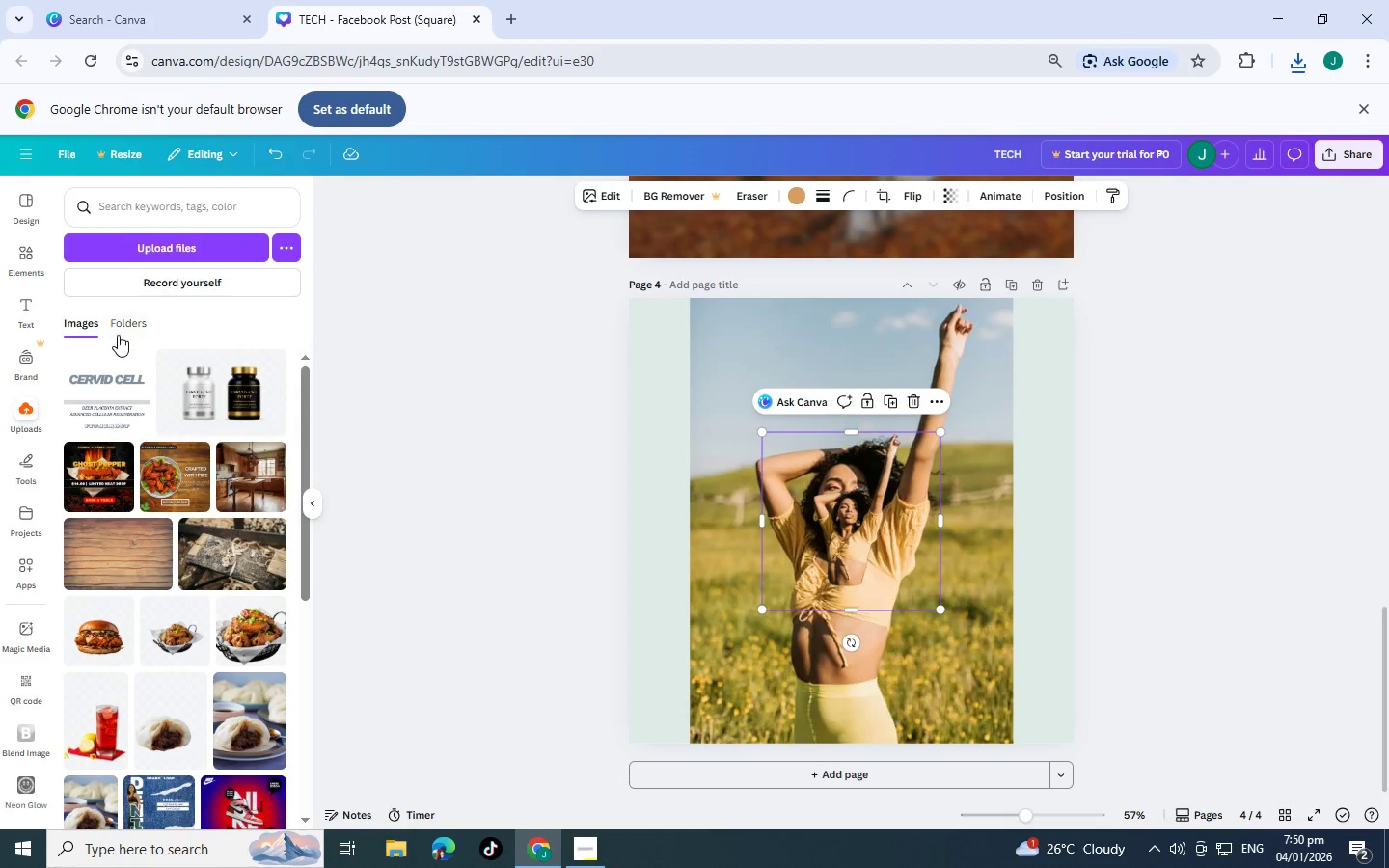 
left_click([135, 317])
 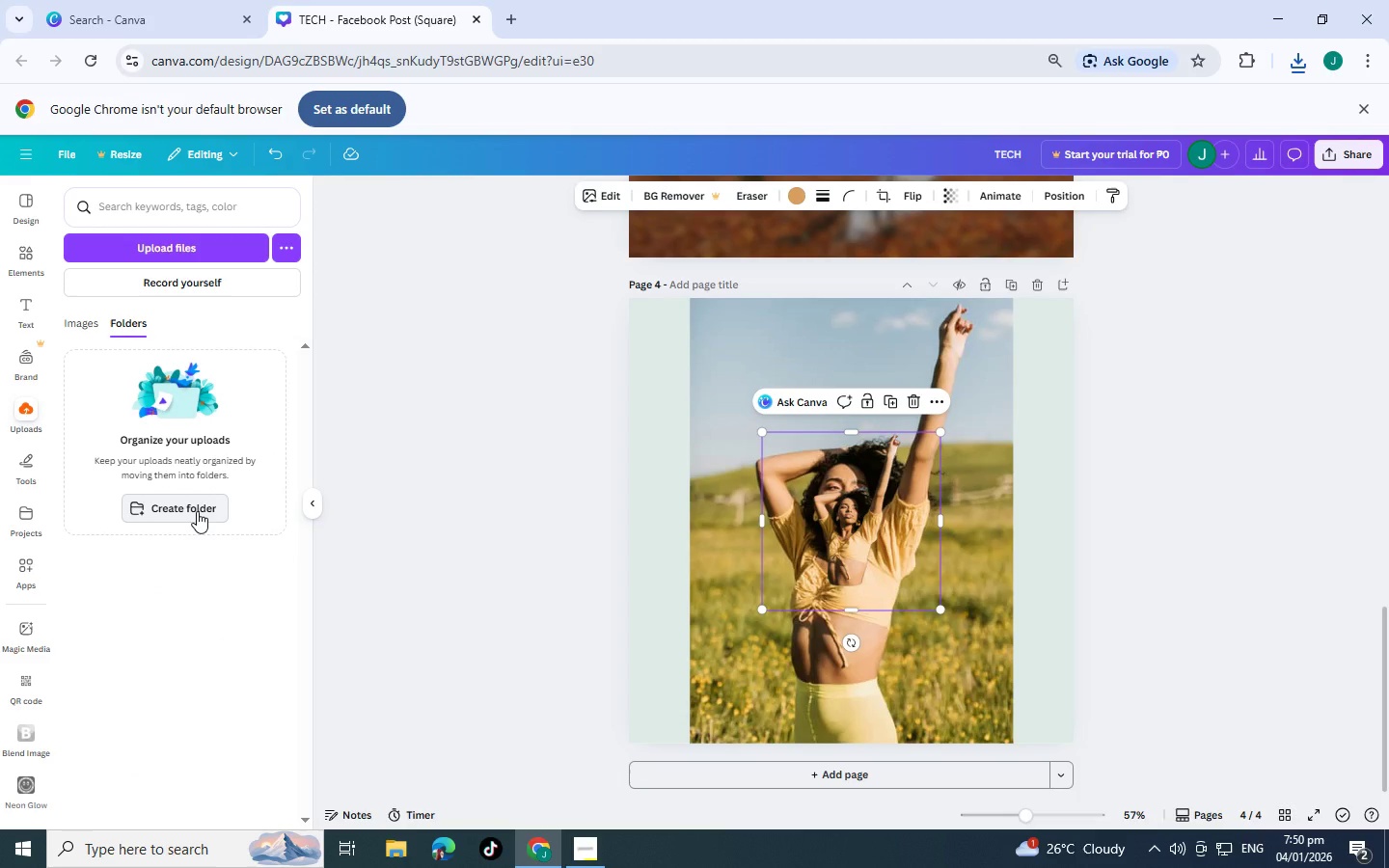 
left_click([197, 511])
 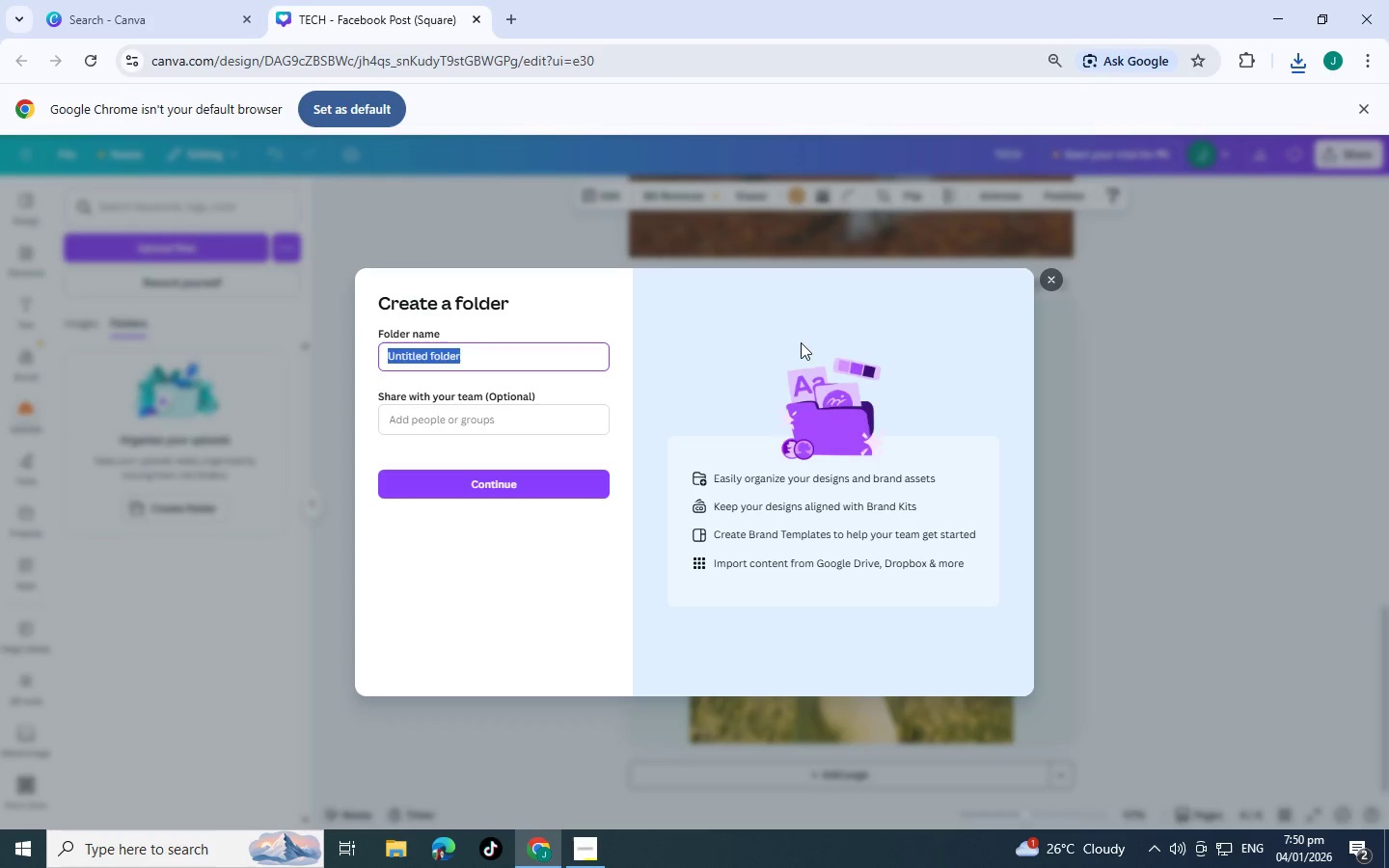 
left_click([1052, 273])
 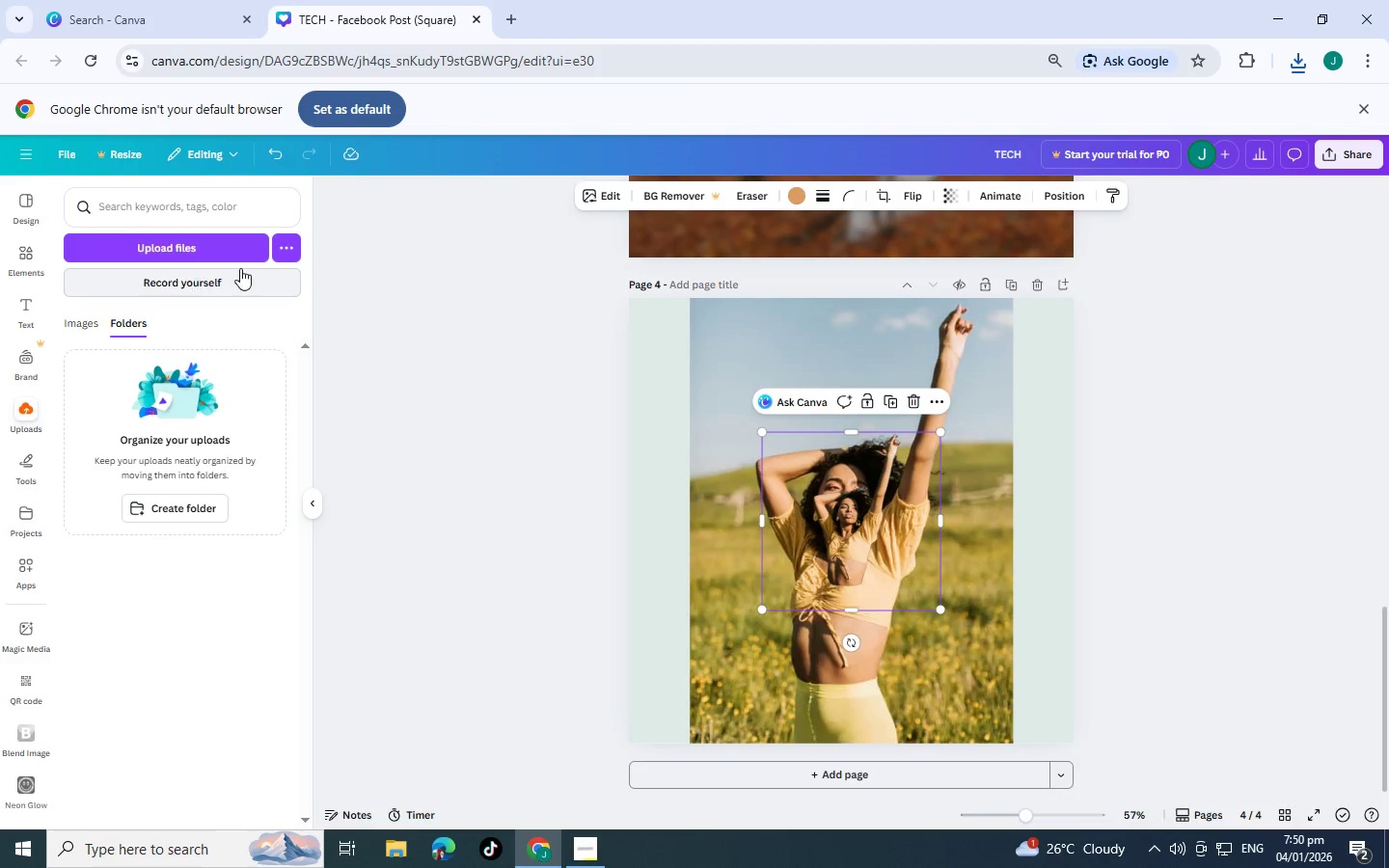 
left_click([282, 243])
 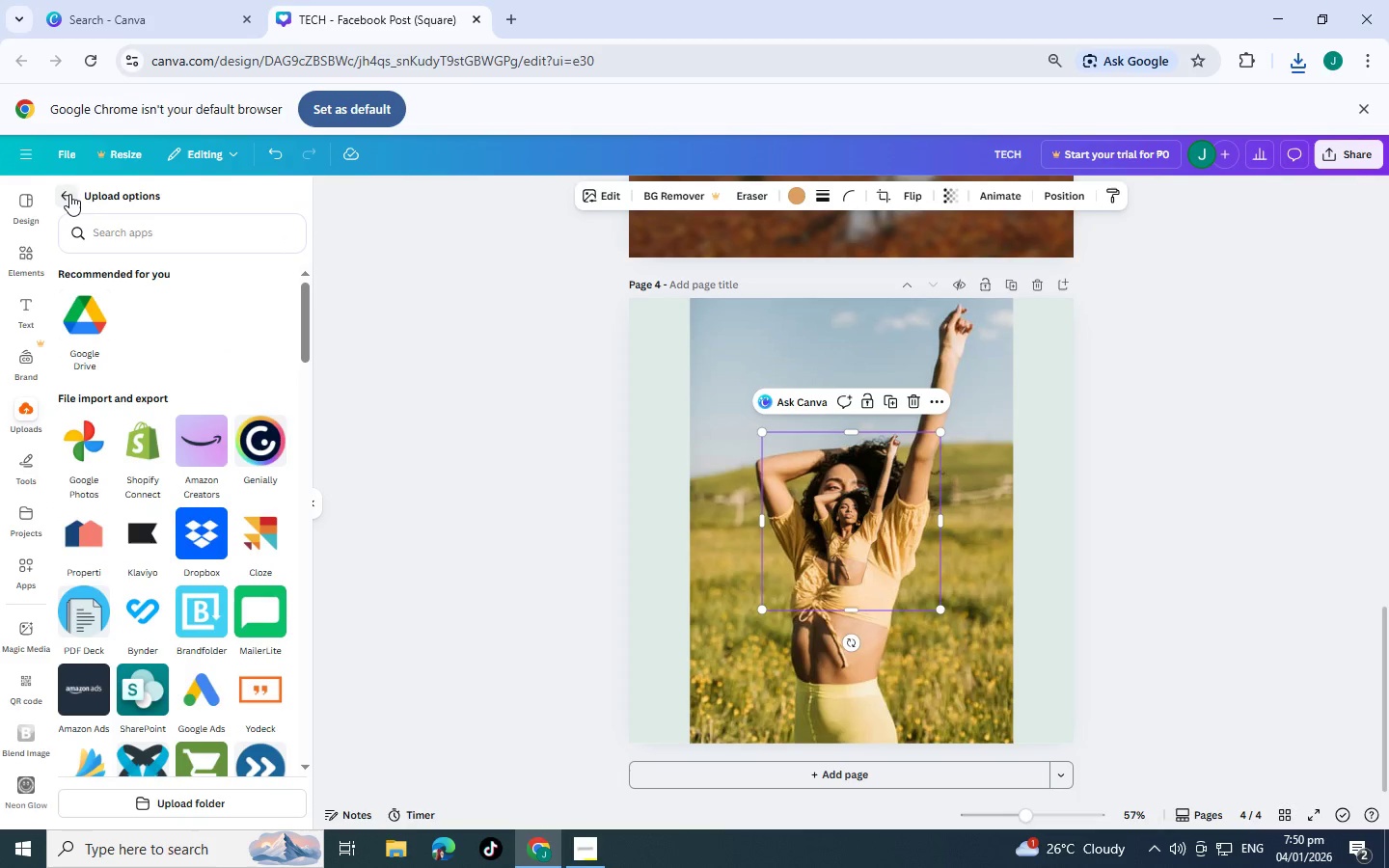 
left_click([69, 190])
 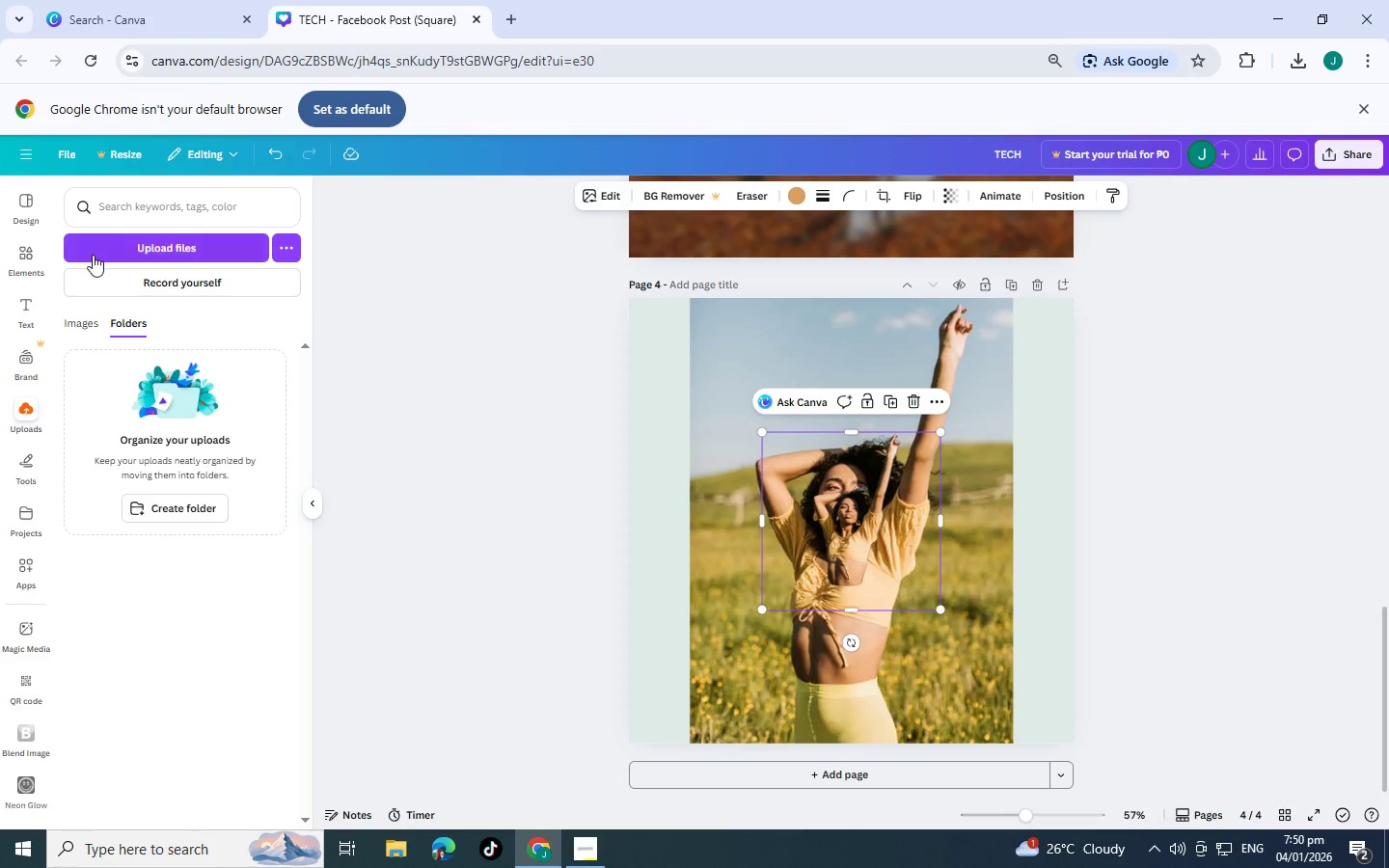 
left_click([87, 323])
 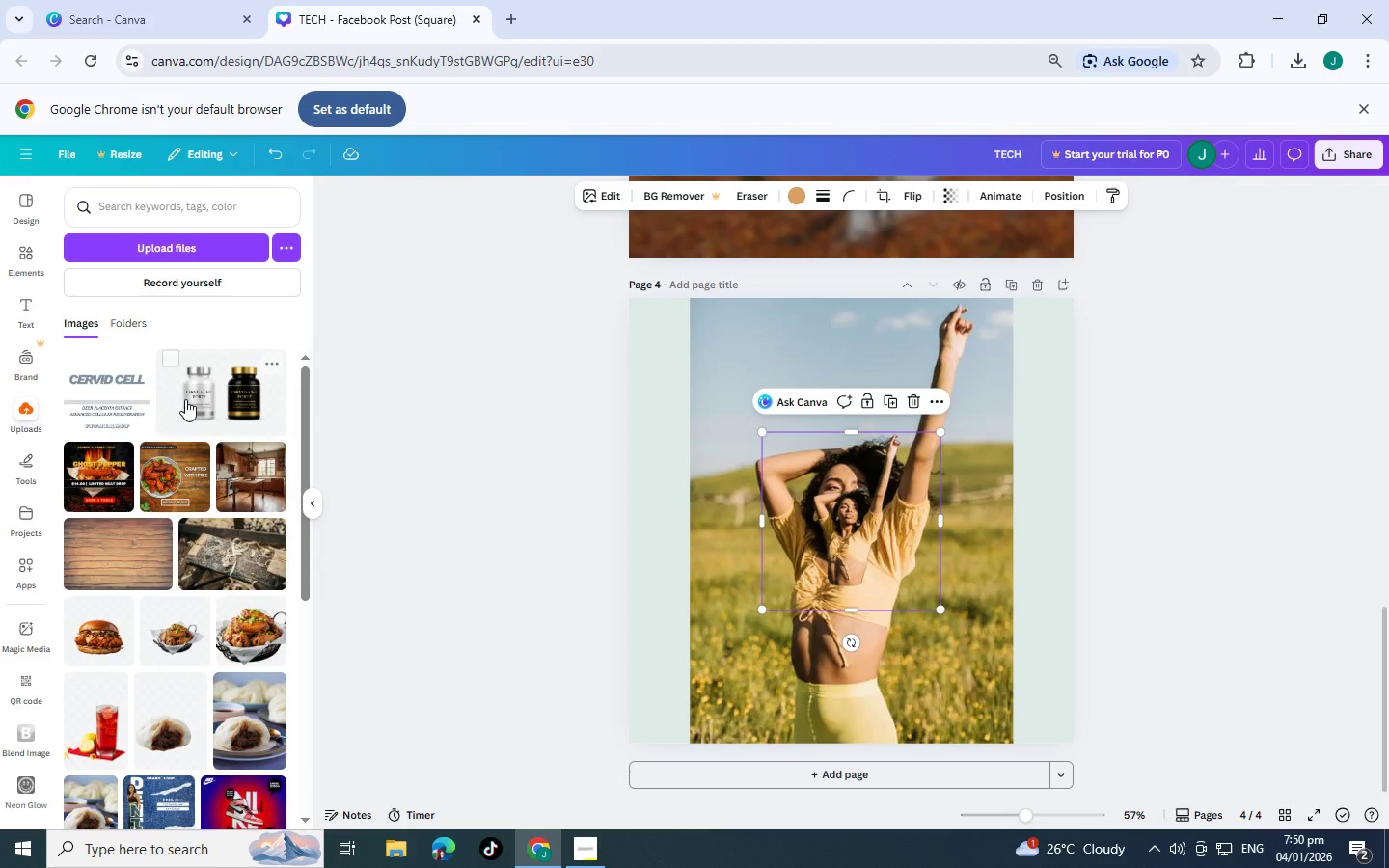 
scroll: coordinate [143, 441], scroll_direction: down, amount: 3.0
 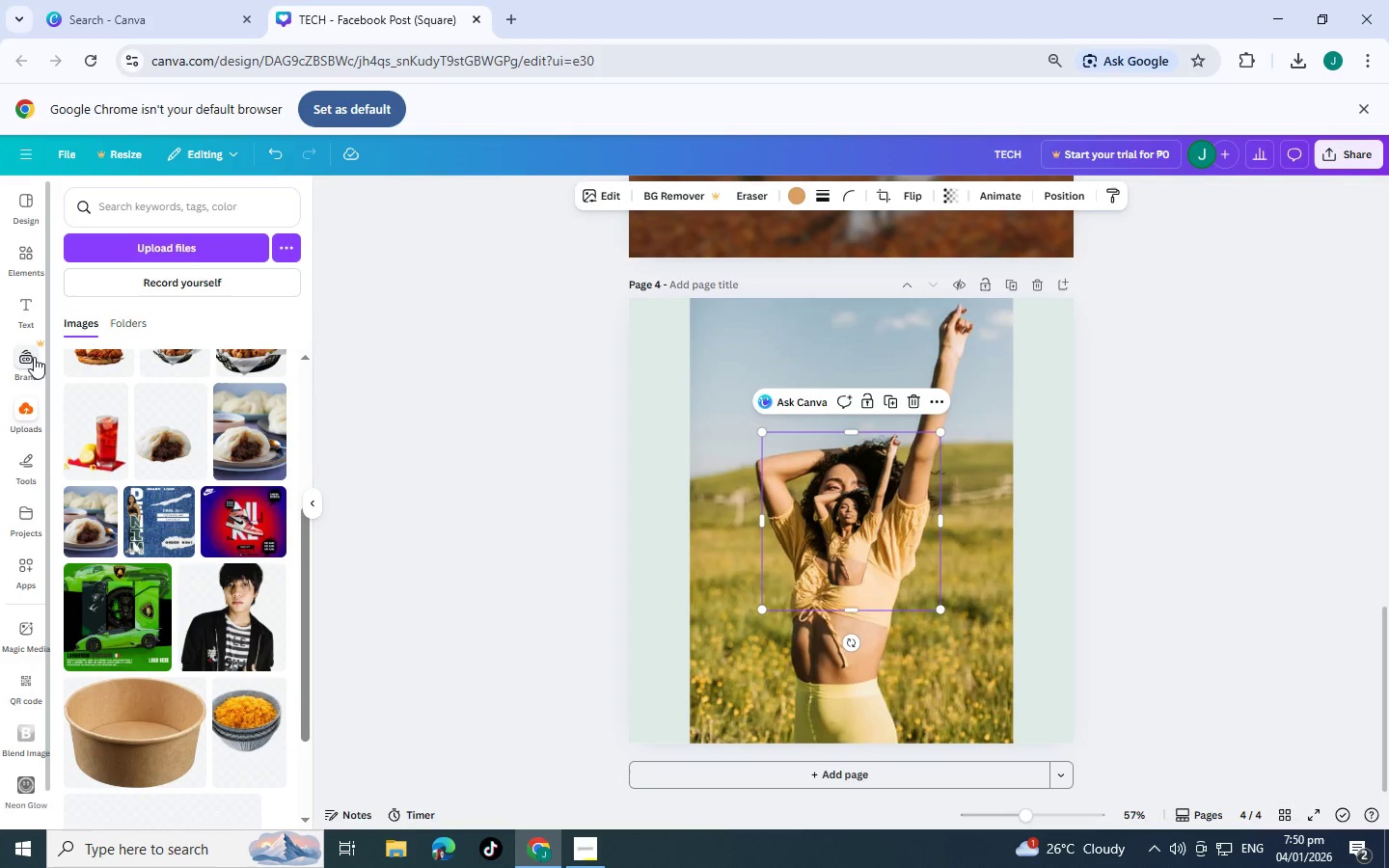 
scroll: coordinate [37, 358], scroll_direction: up, amount: 1.0
 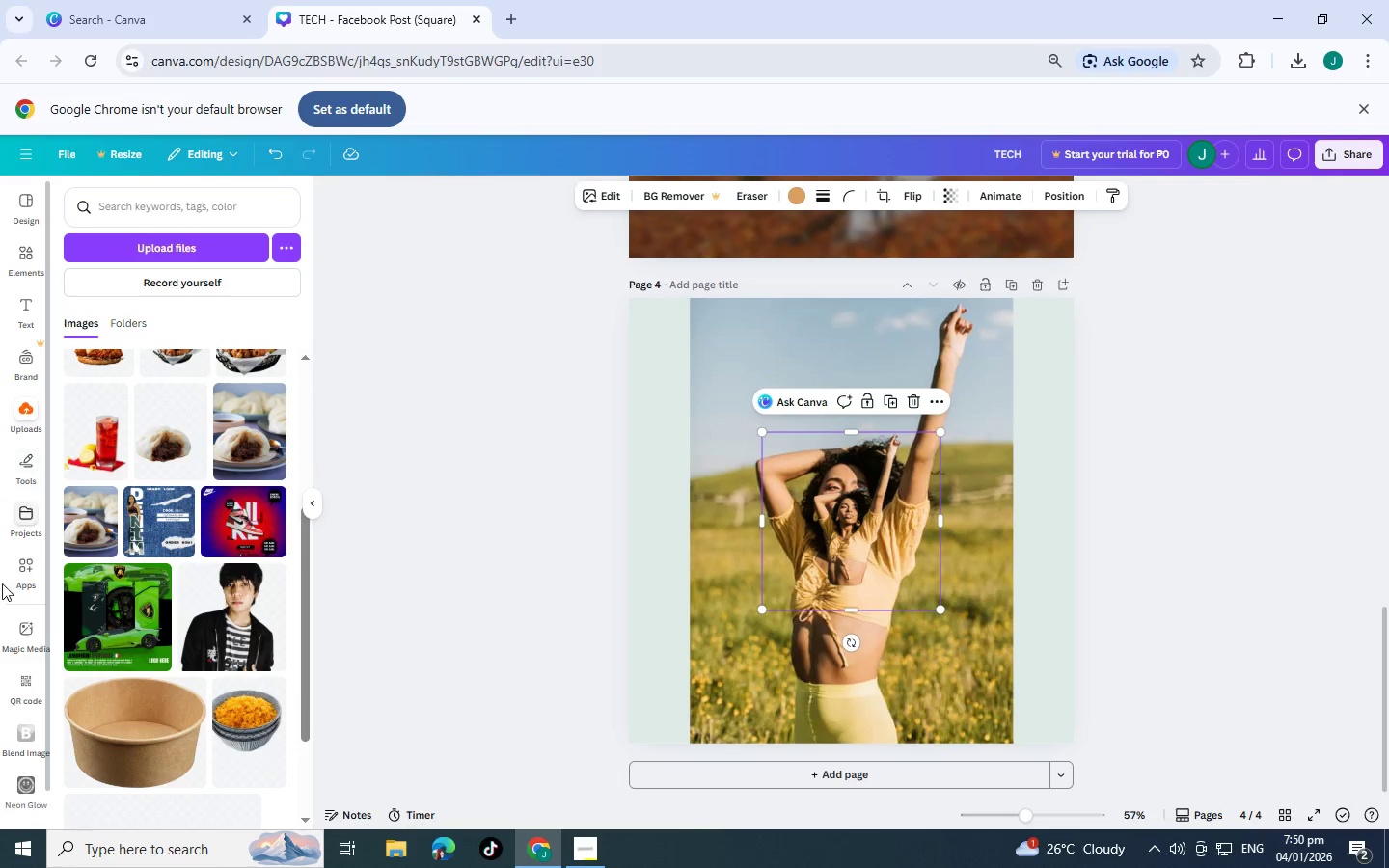 
left_click([20, 577])
 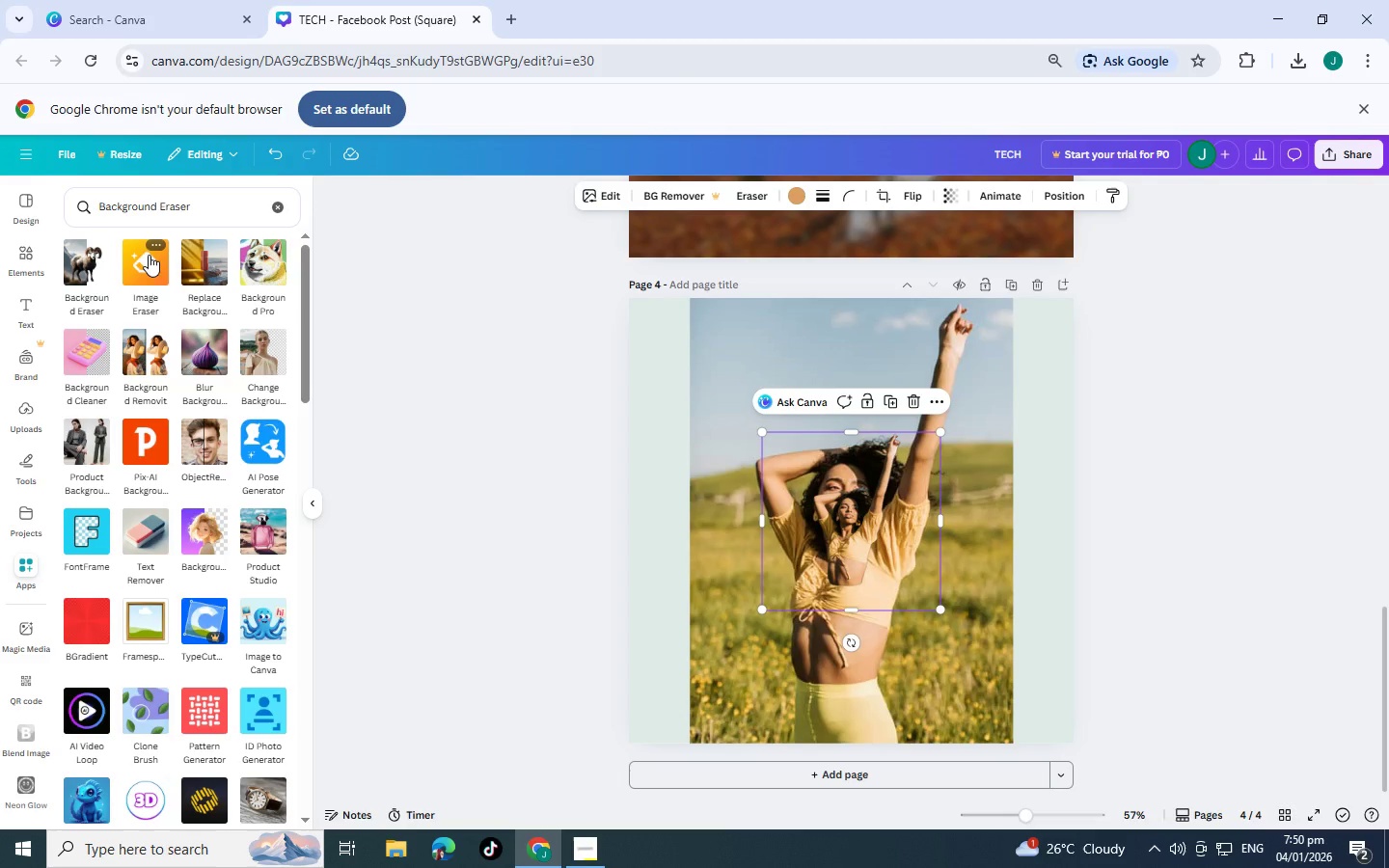 
mouse_move([237, 269])
 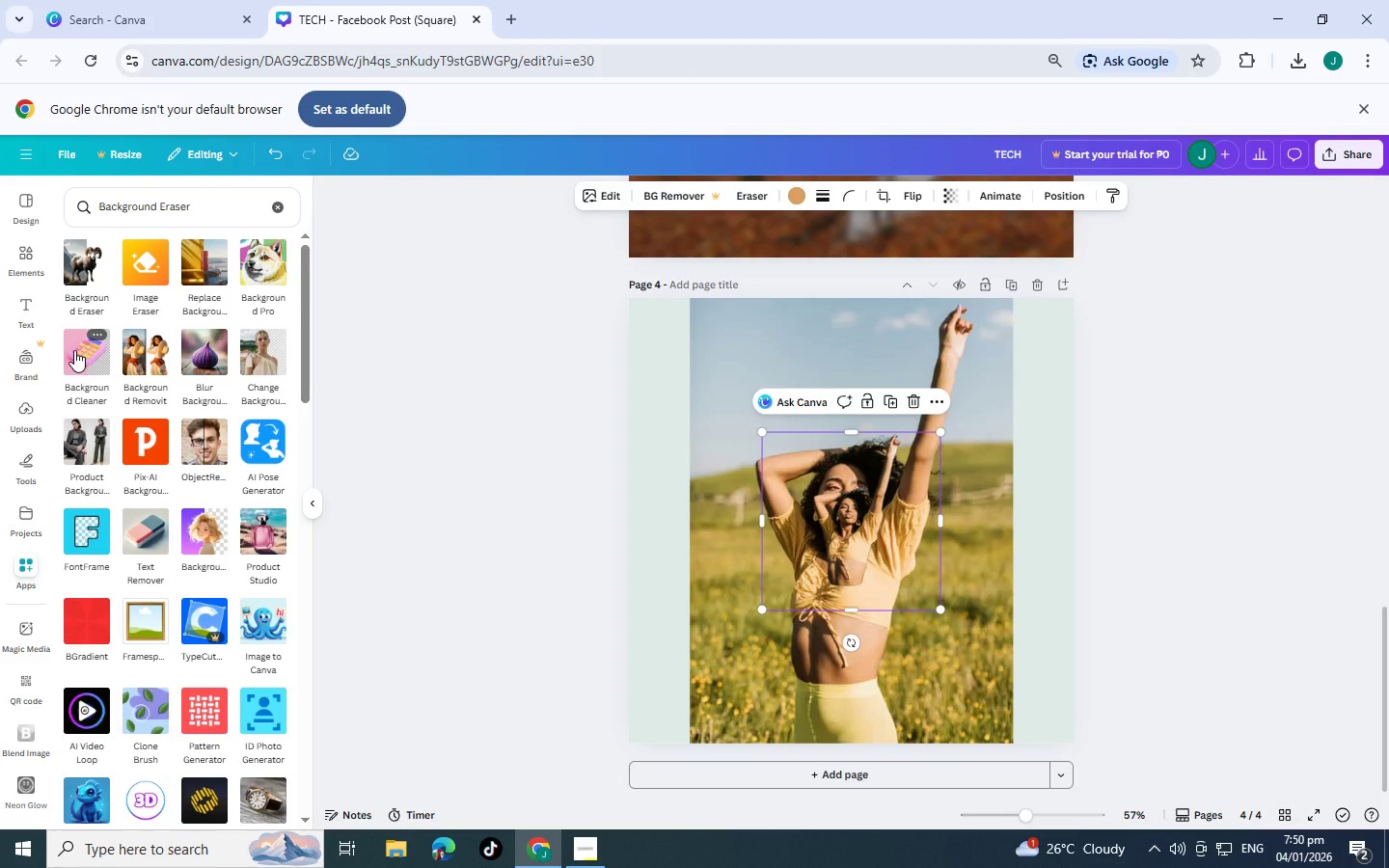 
left_click([154, 357])
 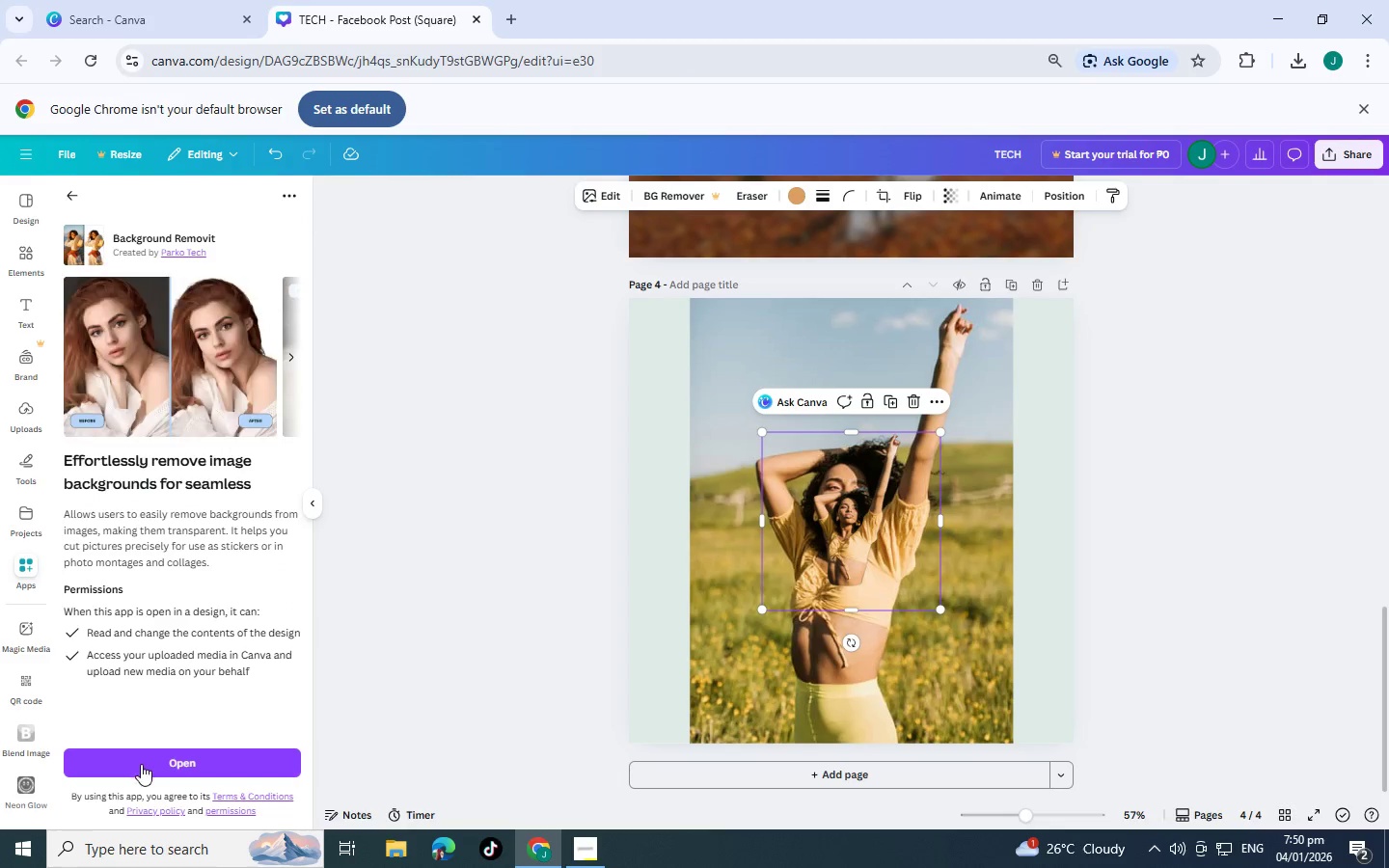 
left_click([162, 758])
 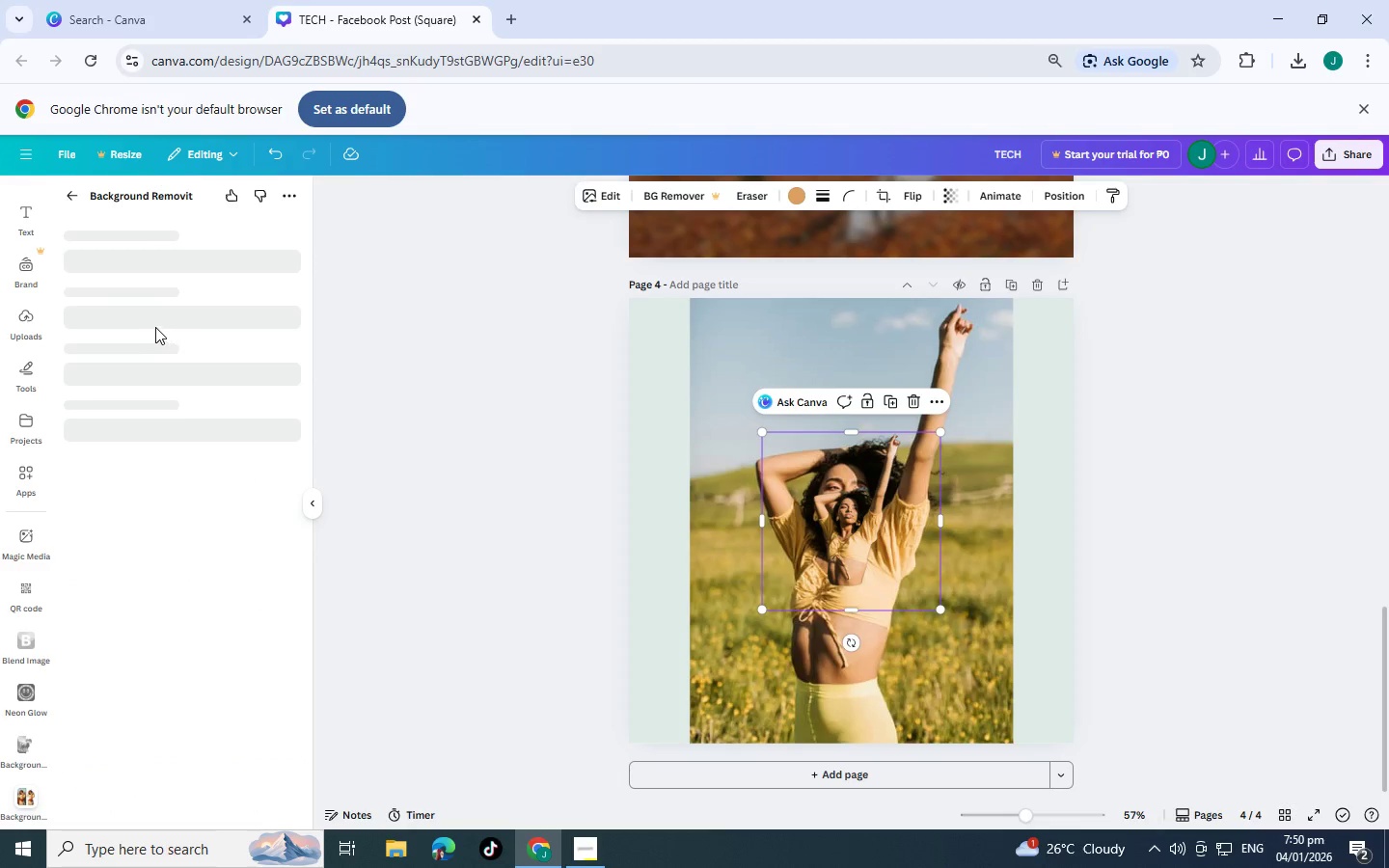 
wait(8.01)
 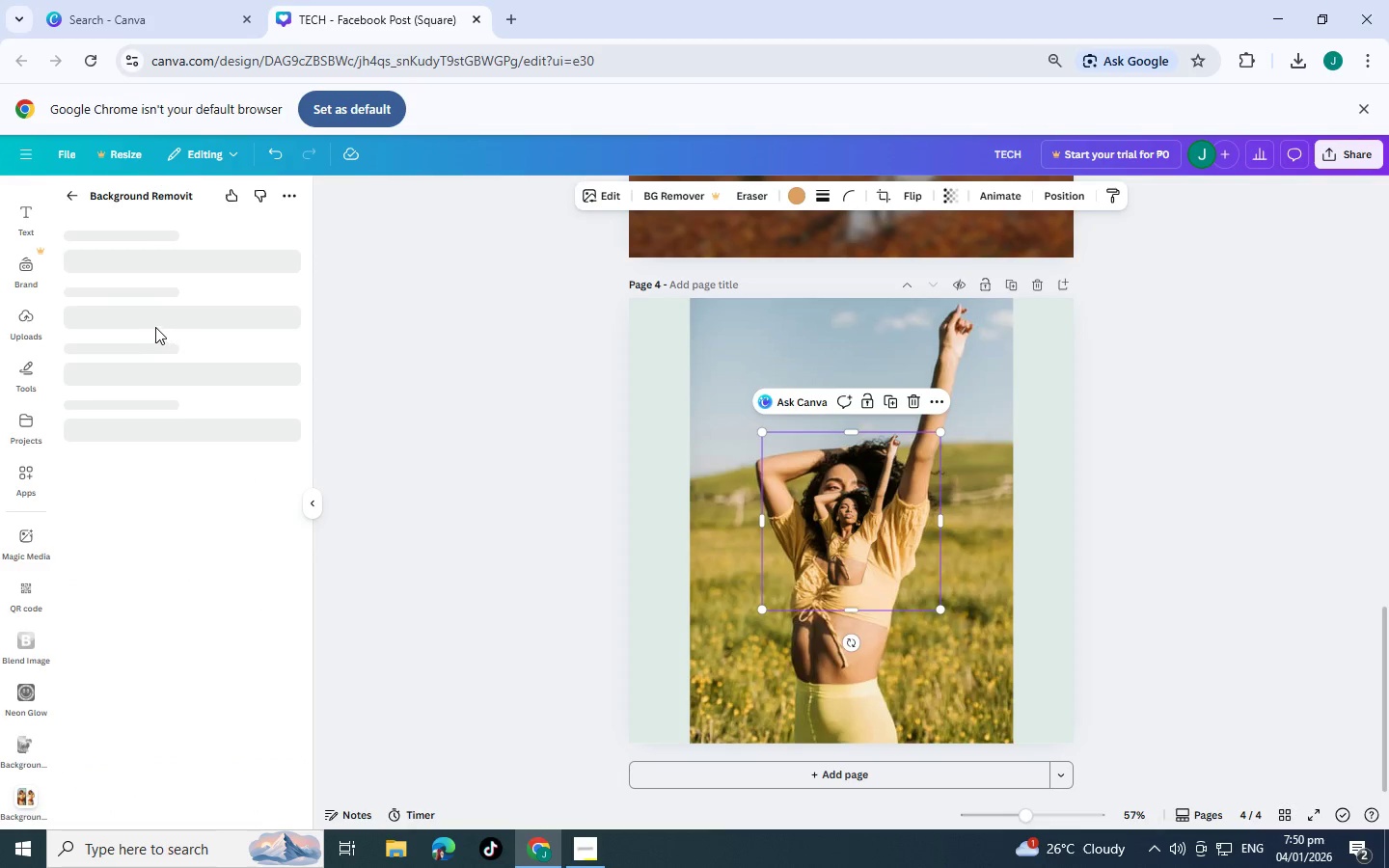 
left_click([189, 405])
 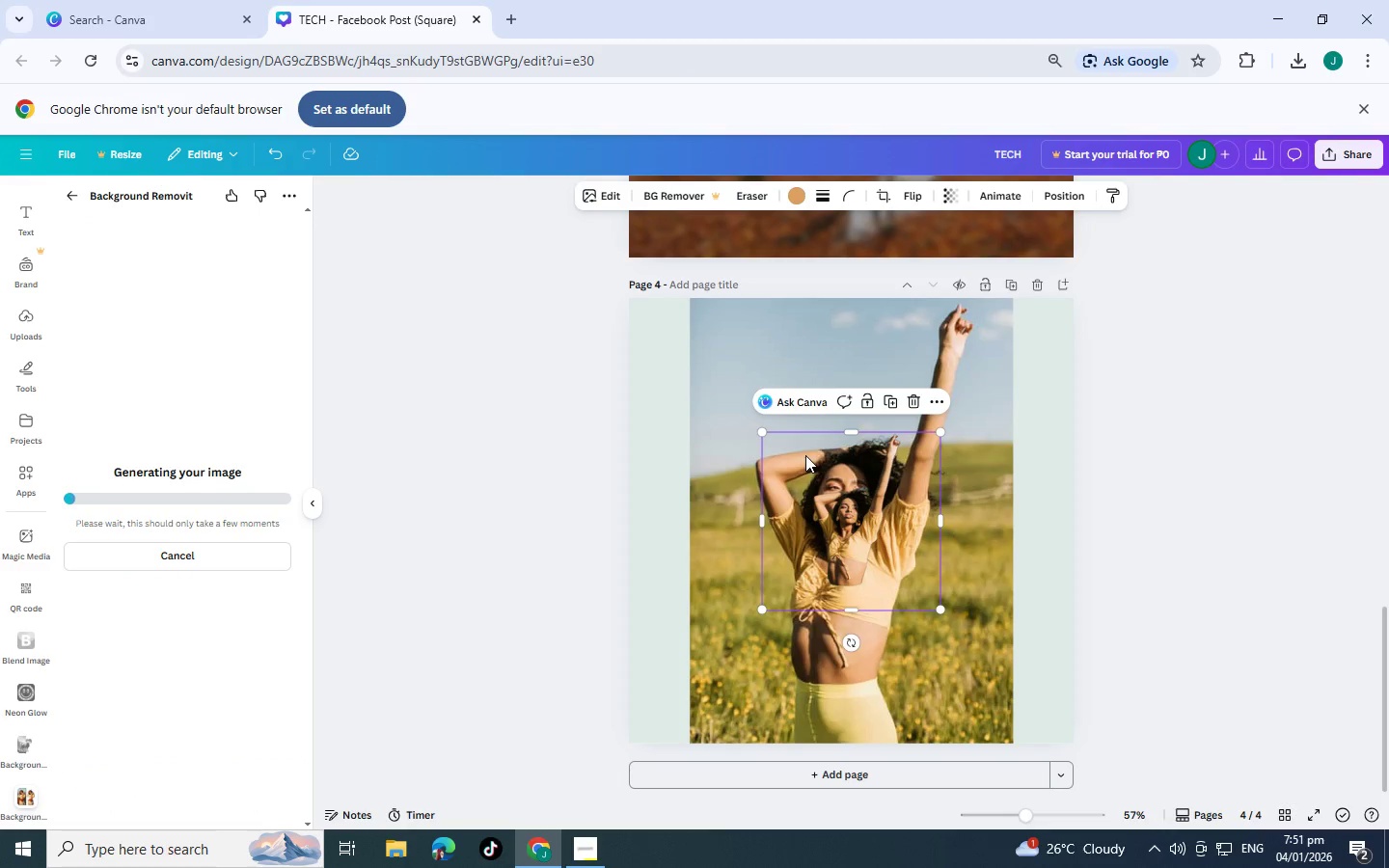 
left_click_drag(start_coordinate=[863, 505], to_coordinate=[838, 392])
 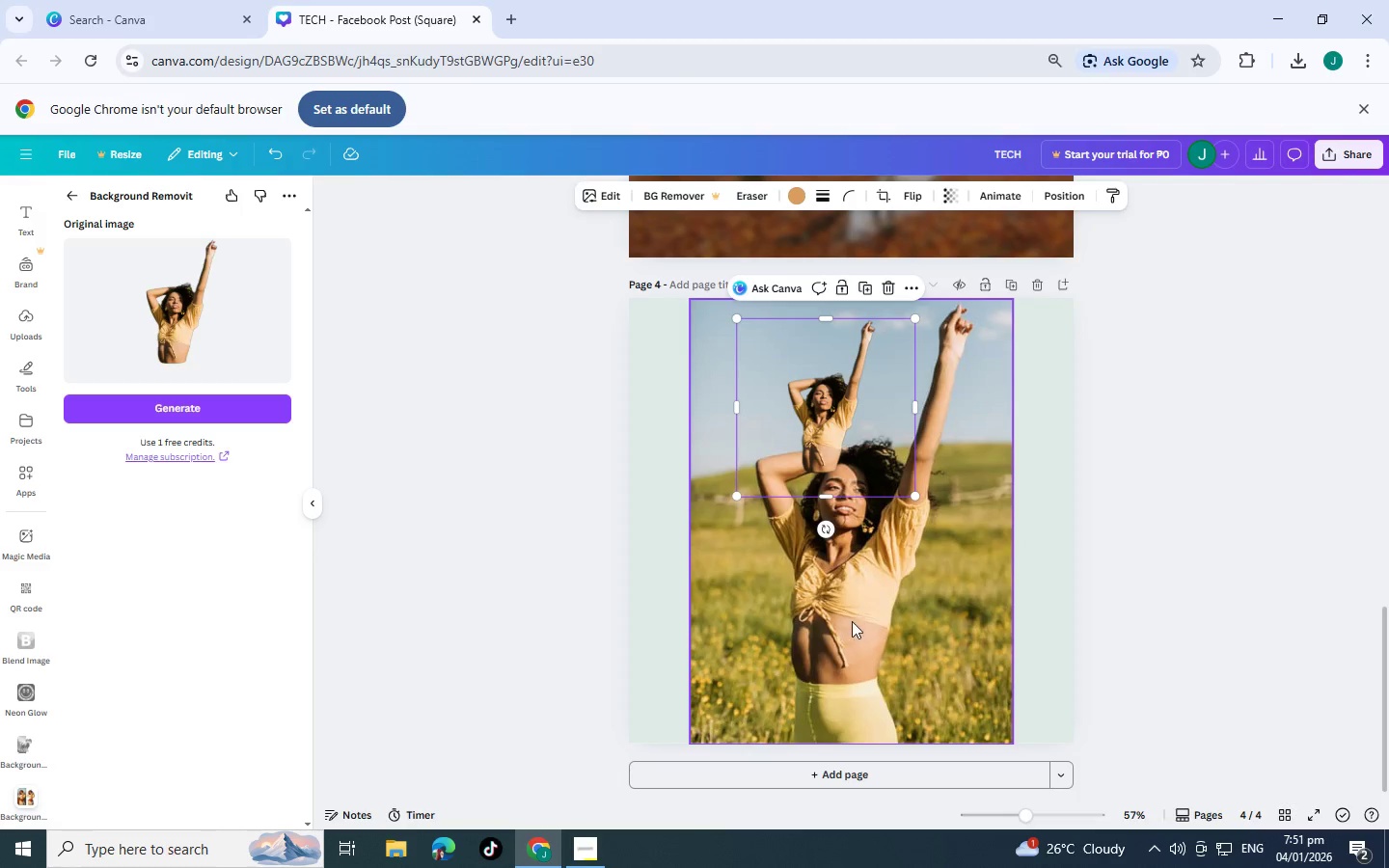 
left_click([851, 626])
 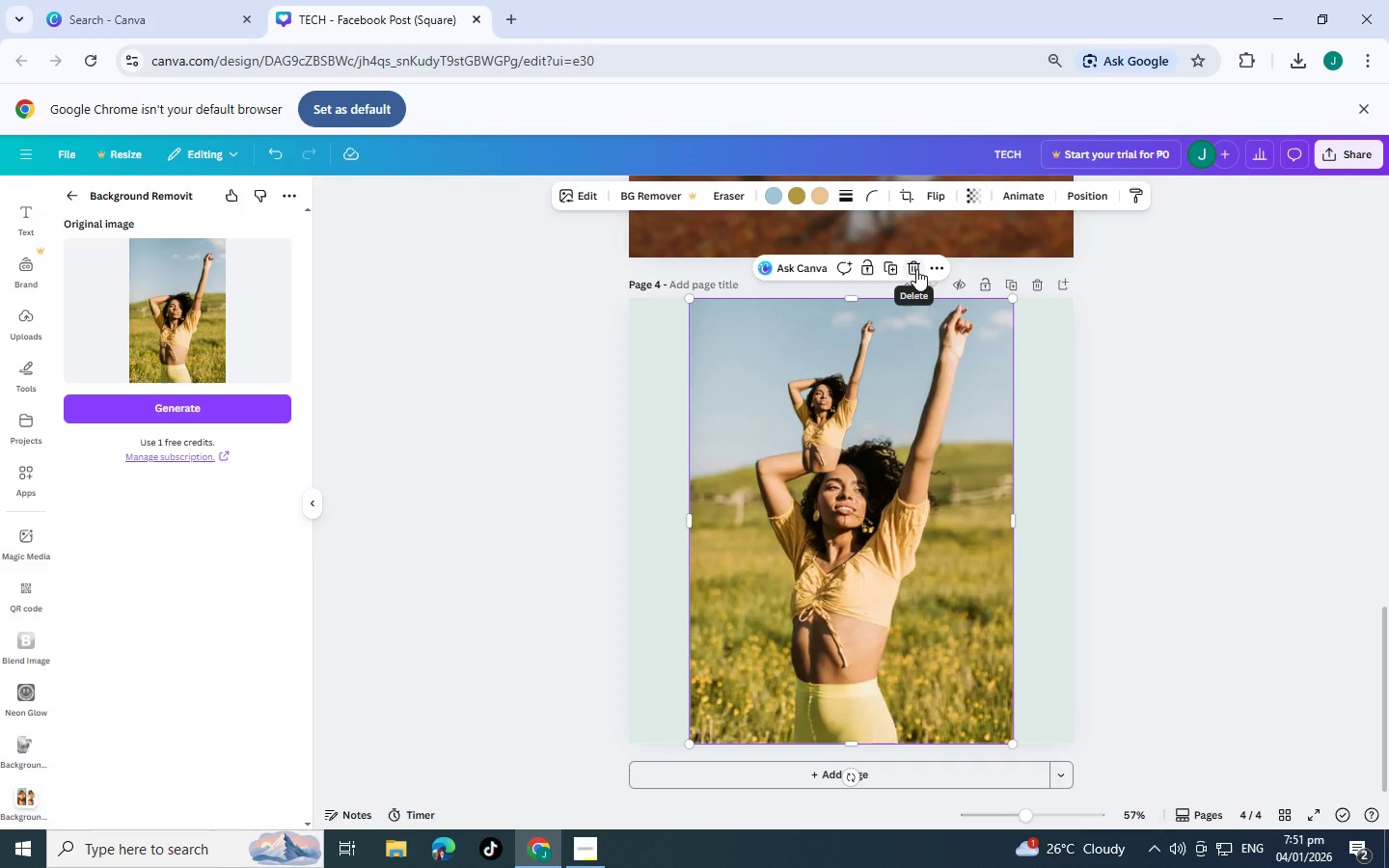 
left_click([916, 269])
 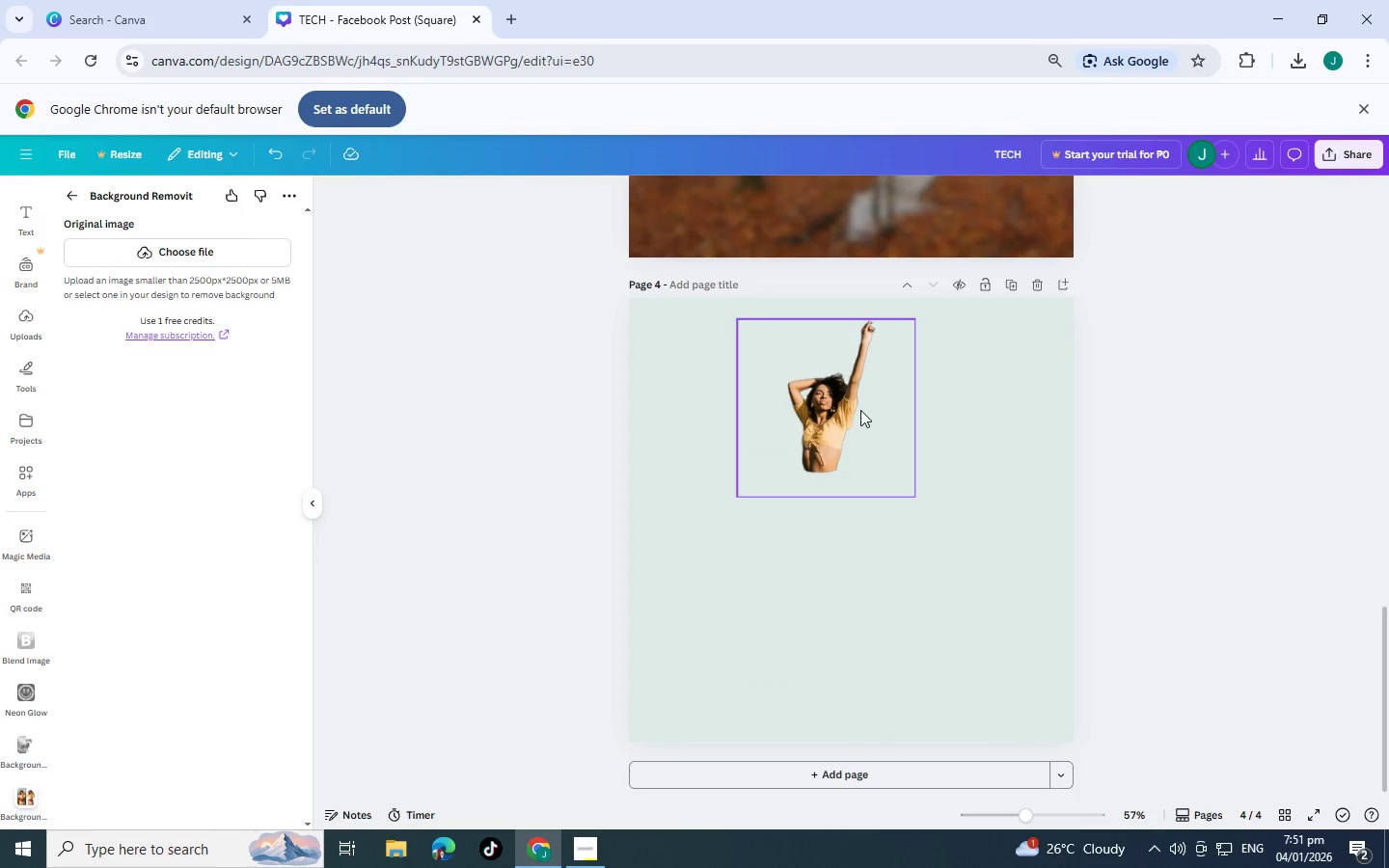 
left_click_drag(start_coordinate=[836, 436], to_coordinate=[919, 402])
 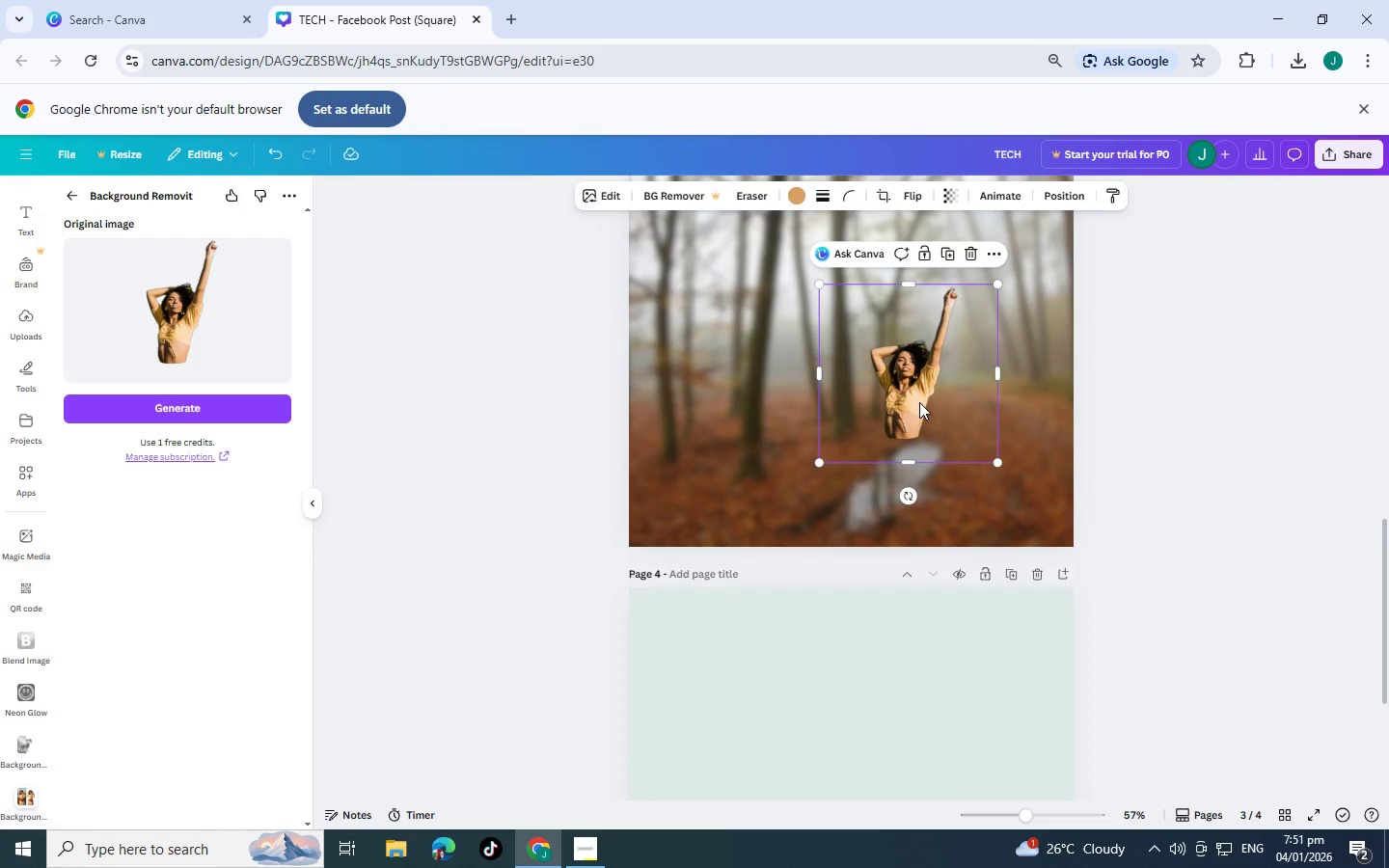 
scroll: coordinate [919, 402], scroll_direction: up, amount: 5.0
 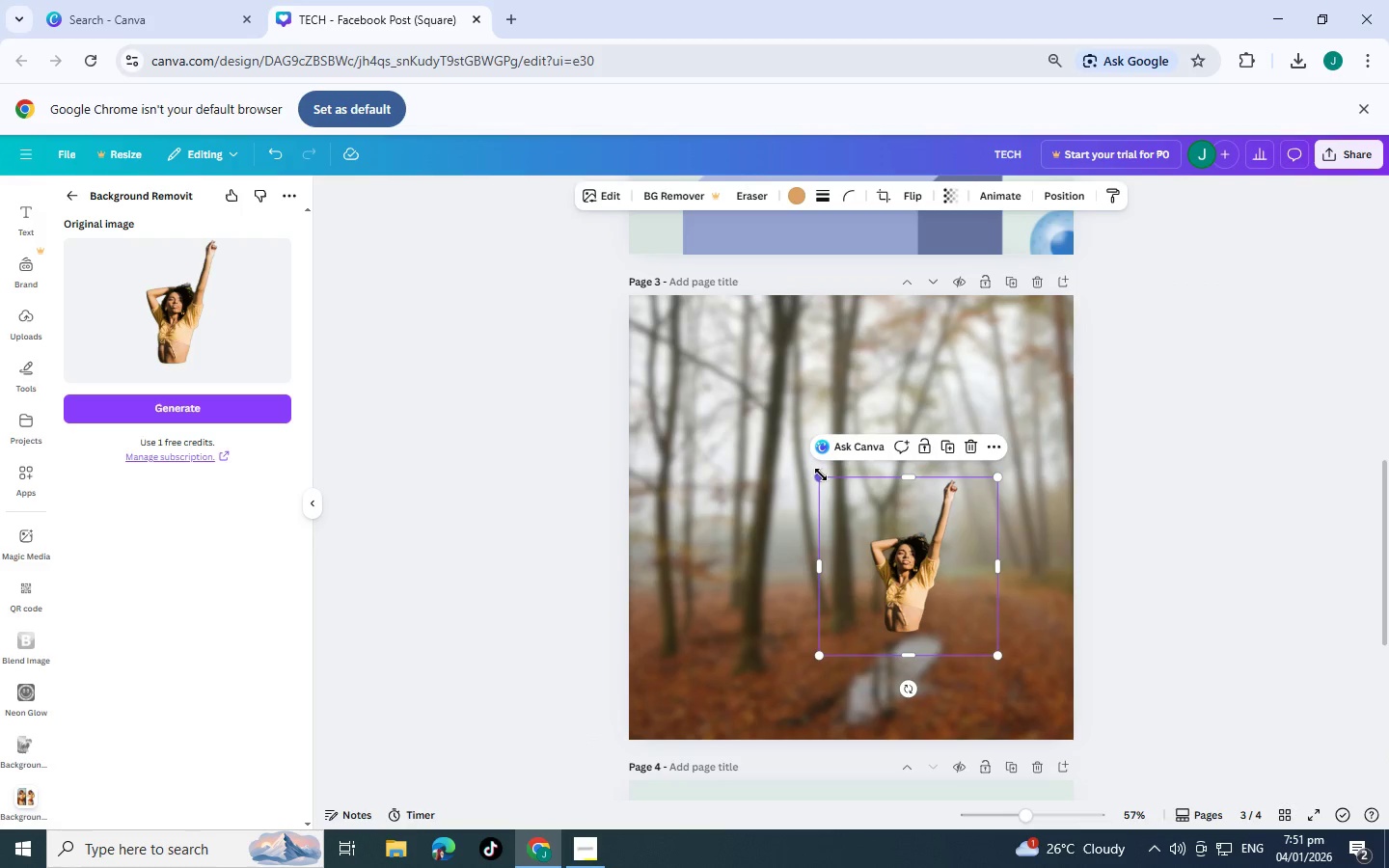 
left_click_drag(start_coordinate=[823, 477], to_coordinate=[615, 286])
 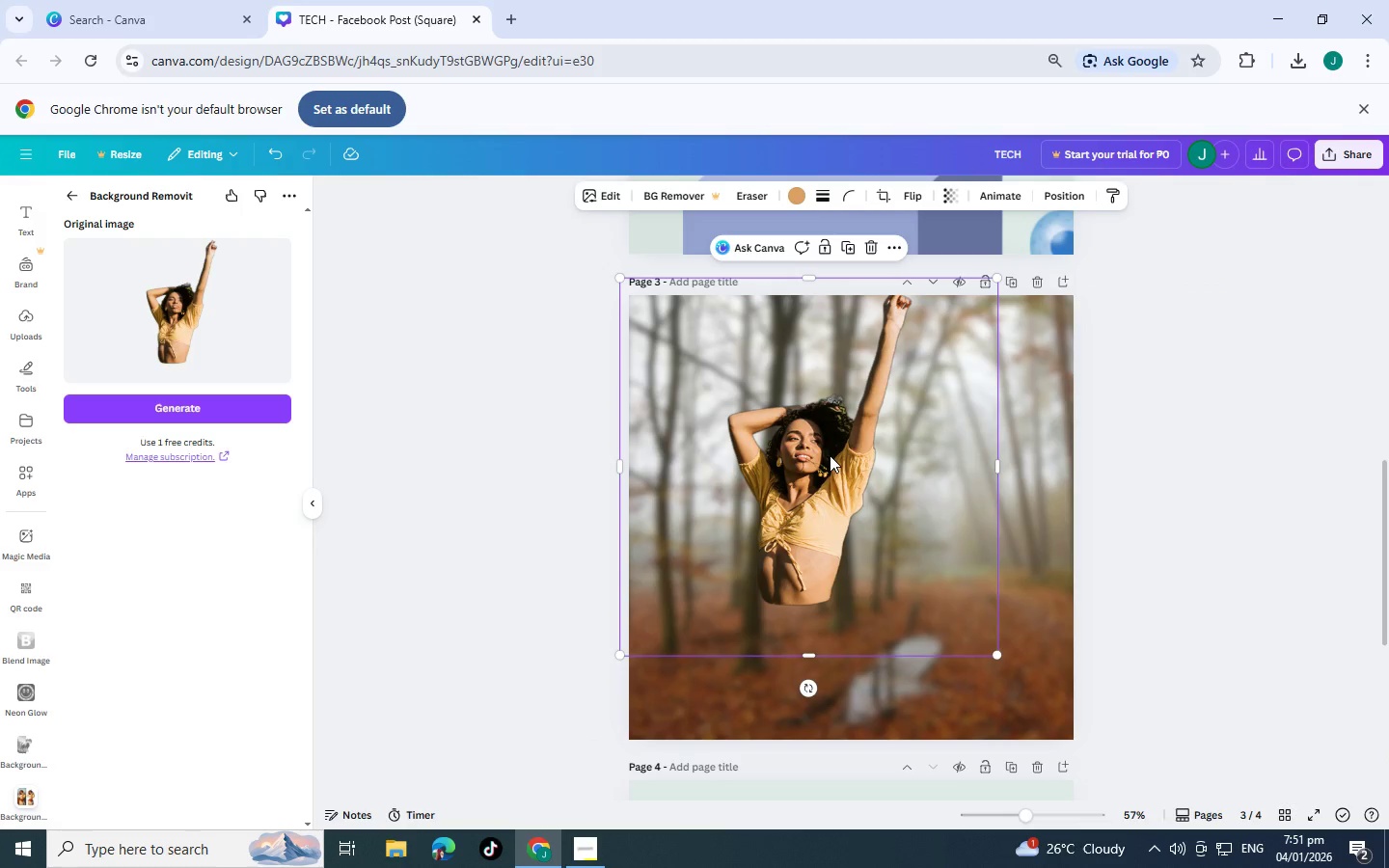 
left_click_drag(start_coordinate=[834, 456], to_coordinate=[969, 462])
 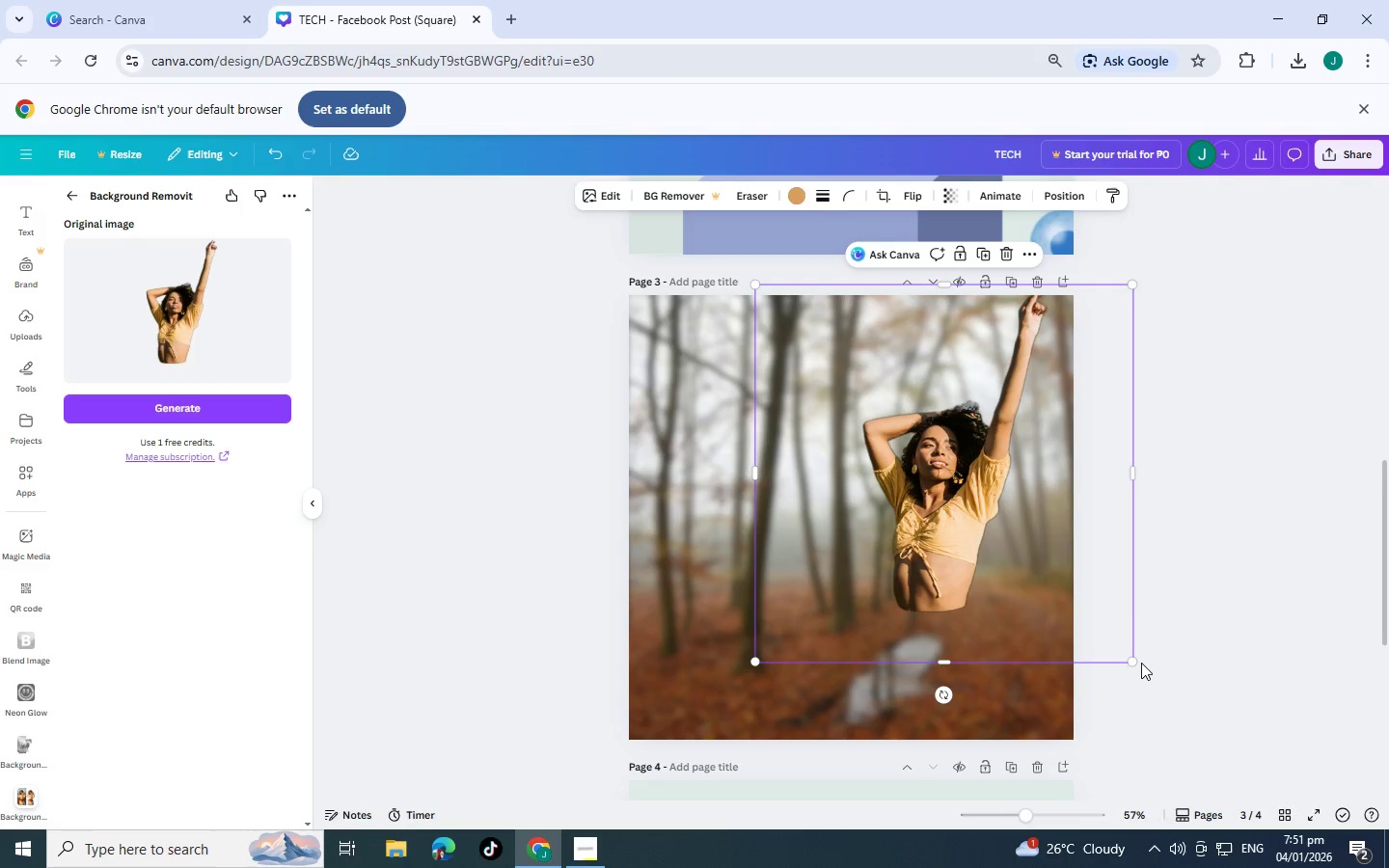 
left_click_drag(start_coordinate=[1133, 664], to_coordinate=[1156, 692])
 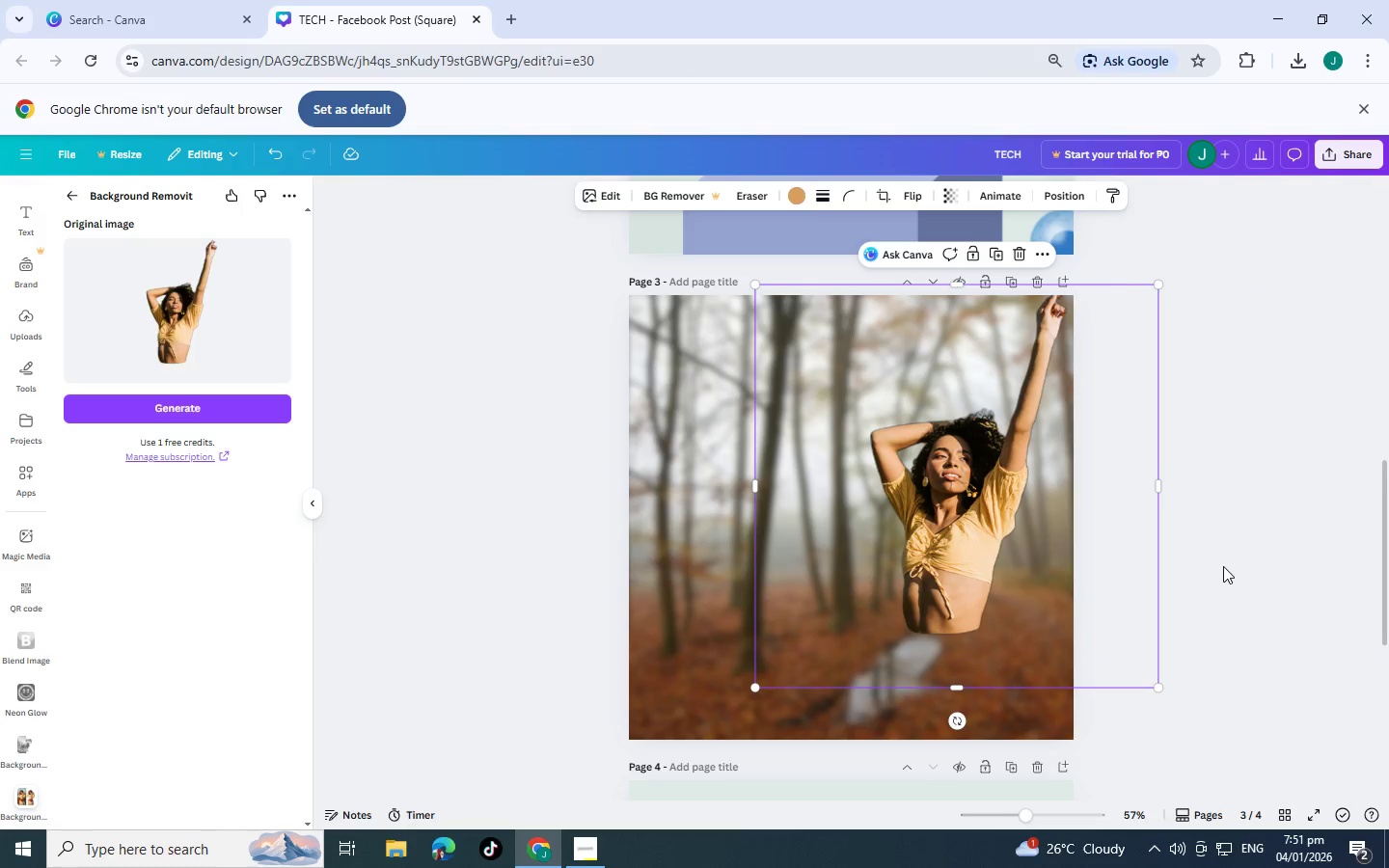 
left_click([1223, 566])
 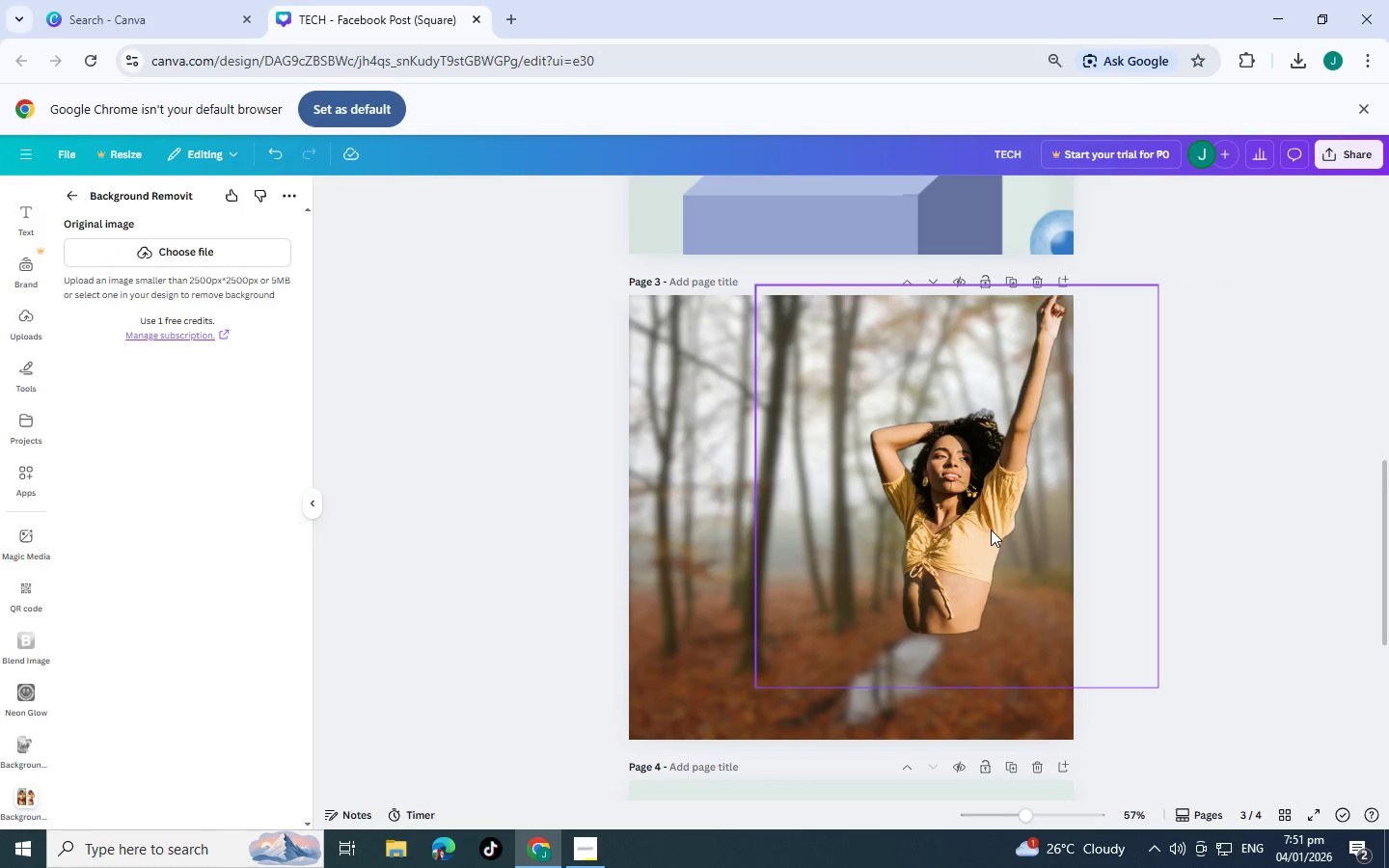 
scroll: coordinate [953, 522], scroll_direction: up, amount: 3.0
 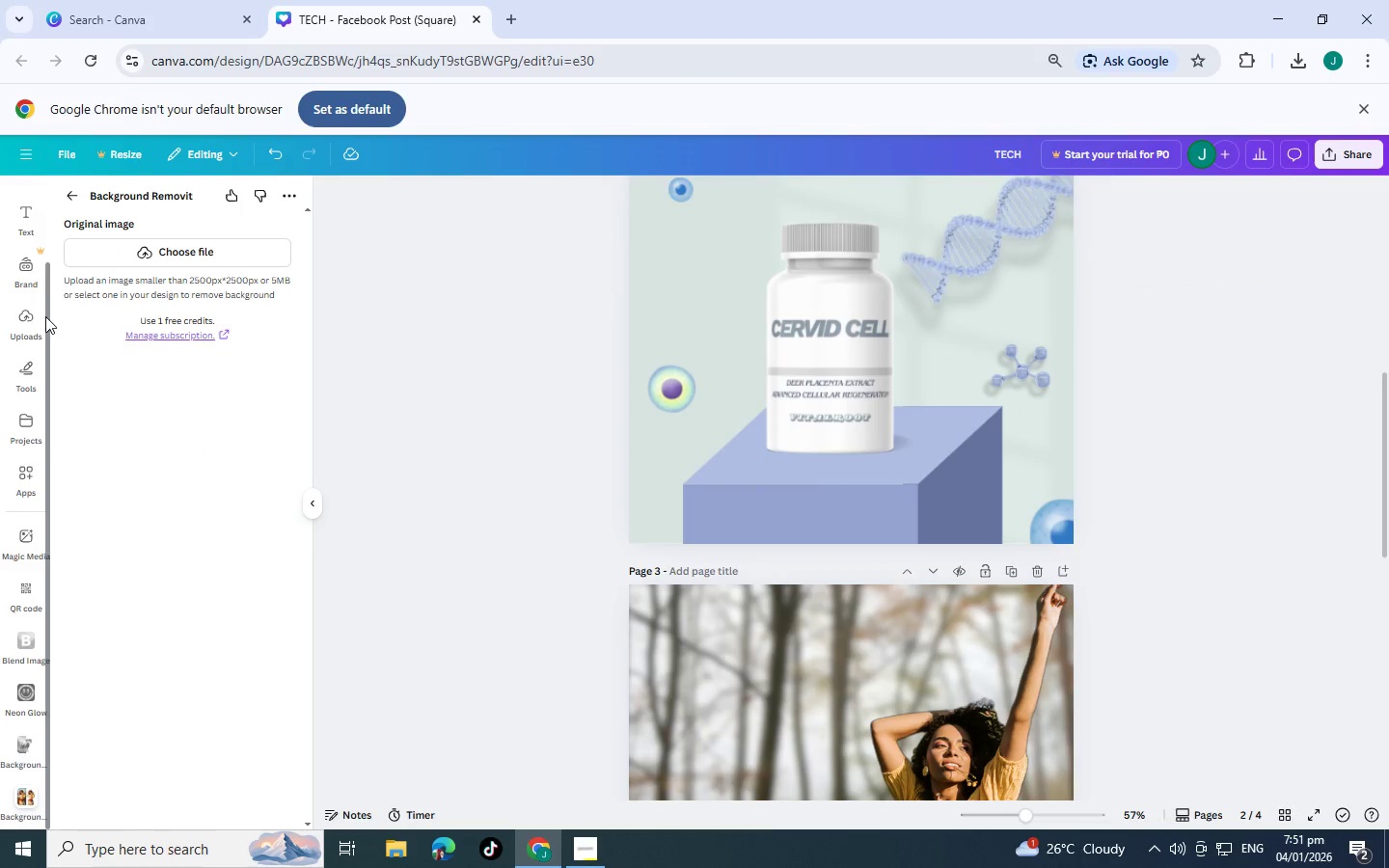 
left_click([20, 323])
 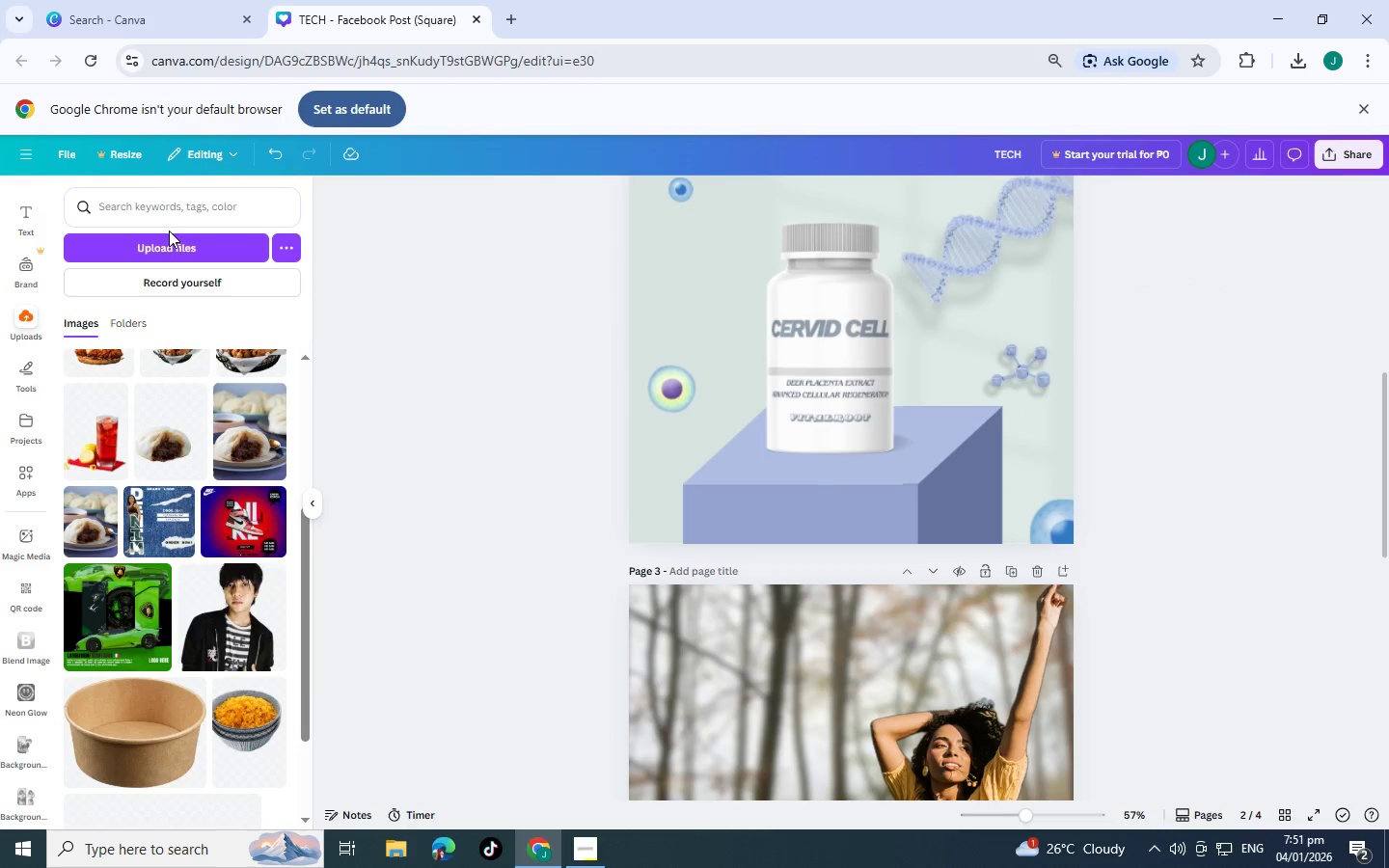 
left_click_drag(start_coordinate=[161, 210], to_coordinate=[148, 208])
 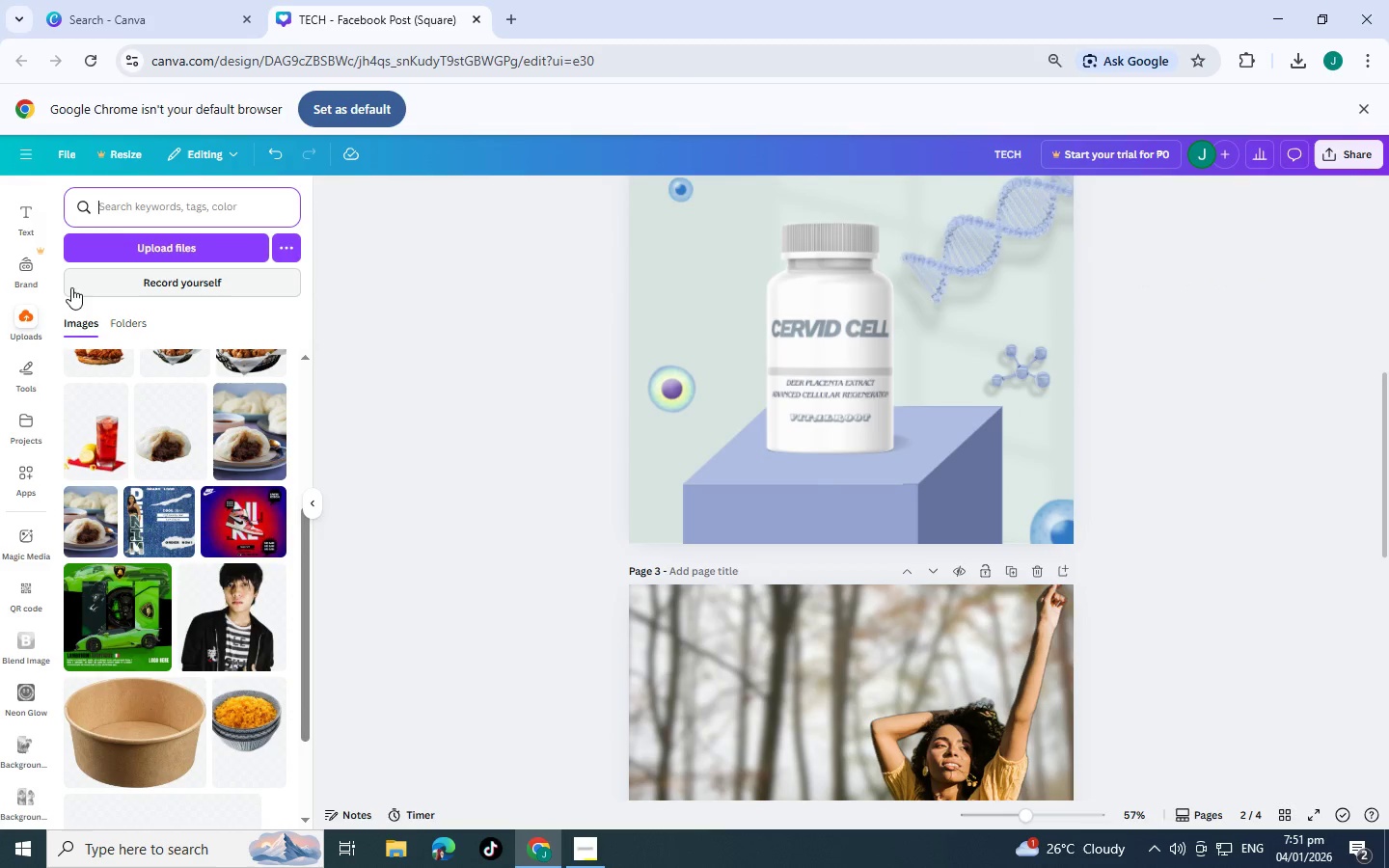 
scroll: coordinate [230, 496], scroll_direction: up, amount: 16.0
 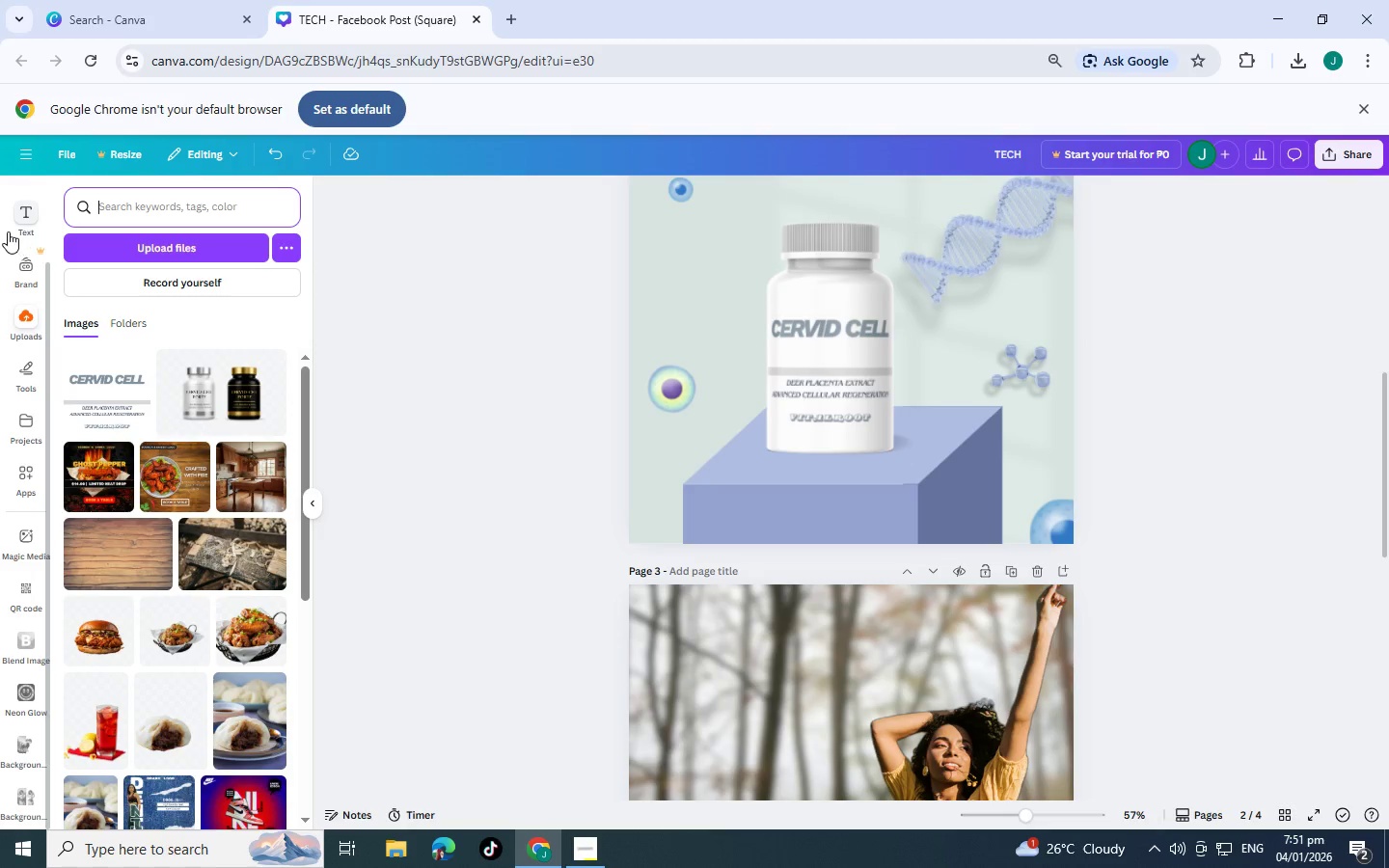 
left_click([9, 225])
 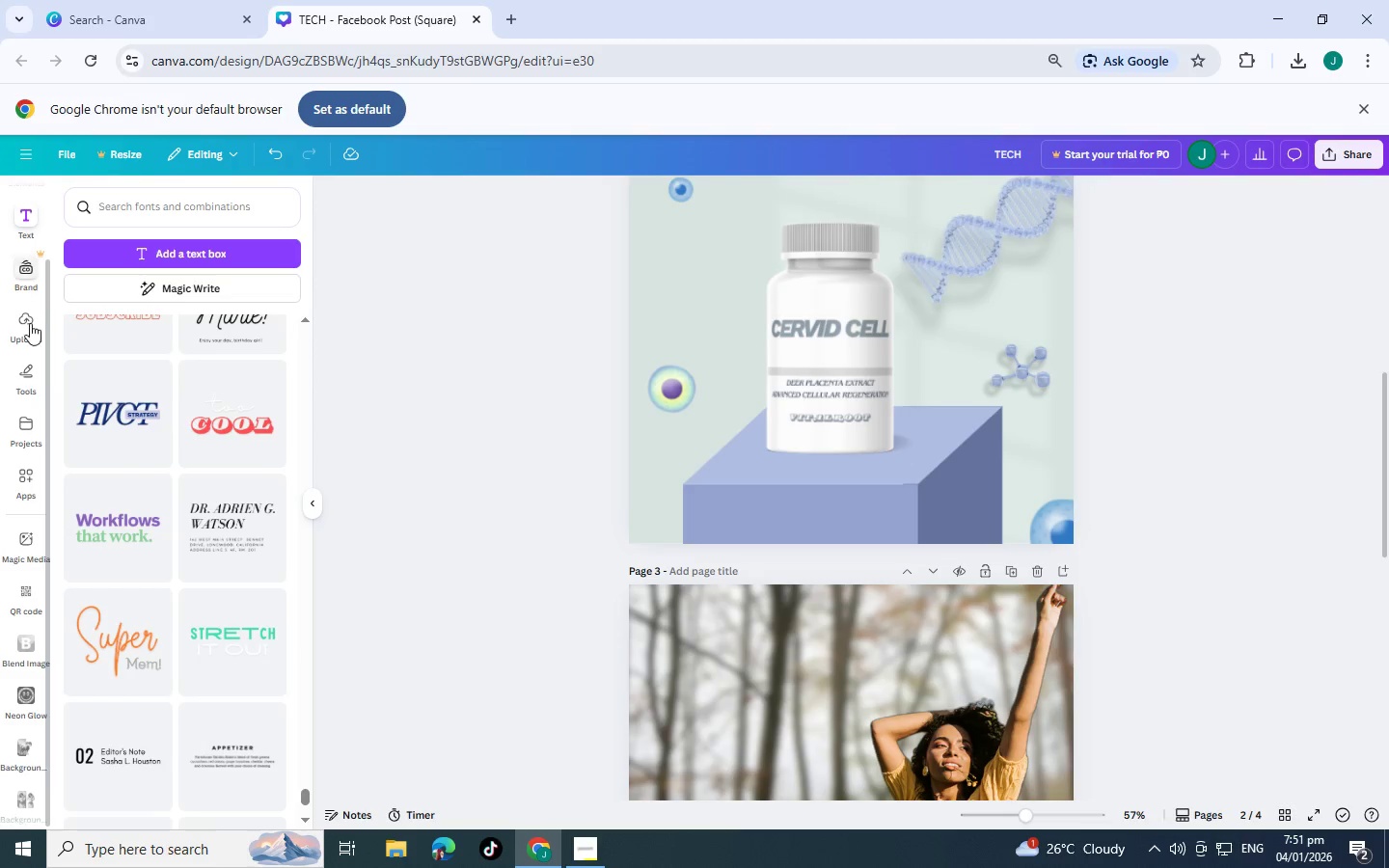 
left_click([29, 327])
 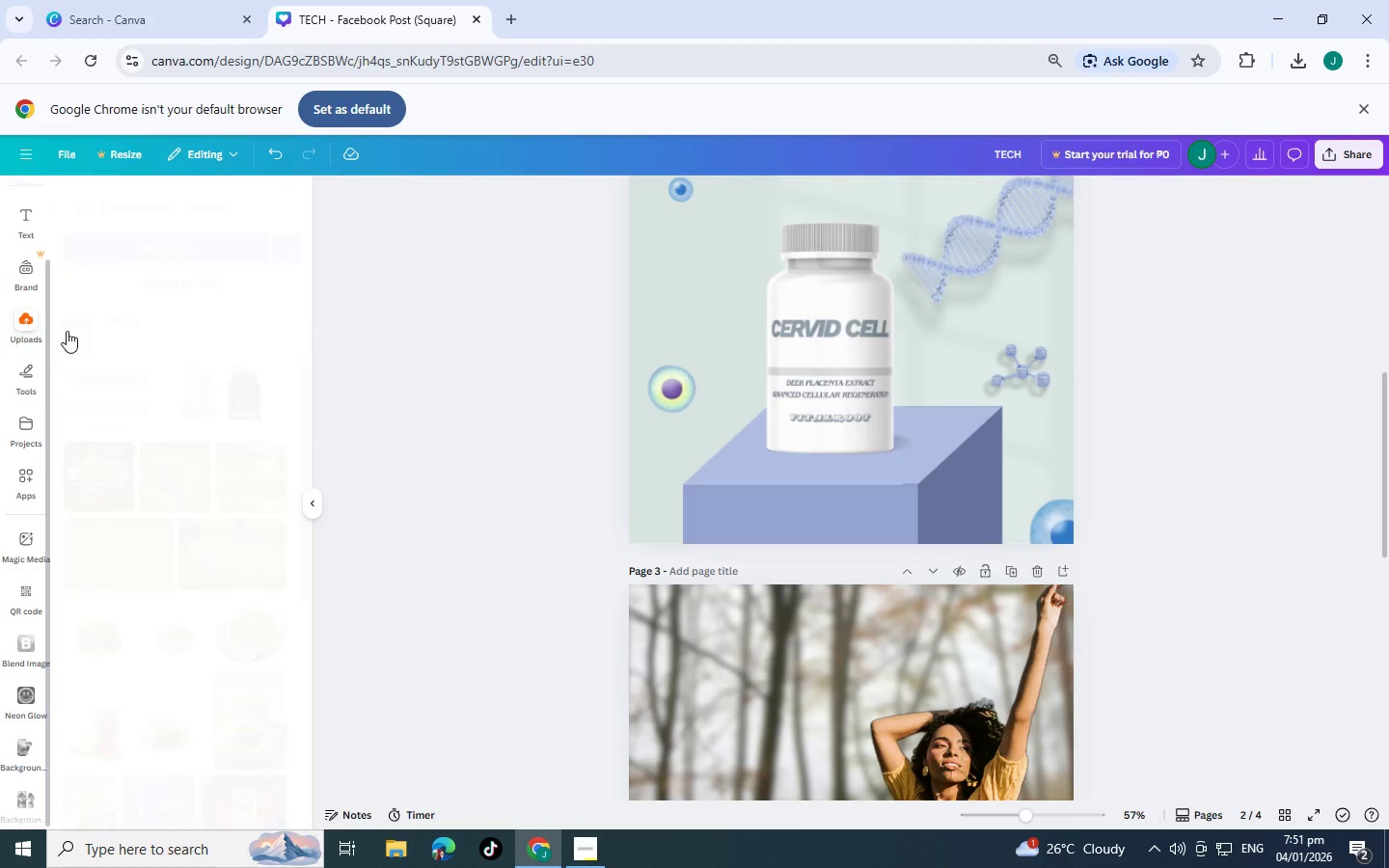 
mouse_move([190, 283])
 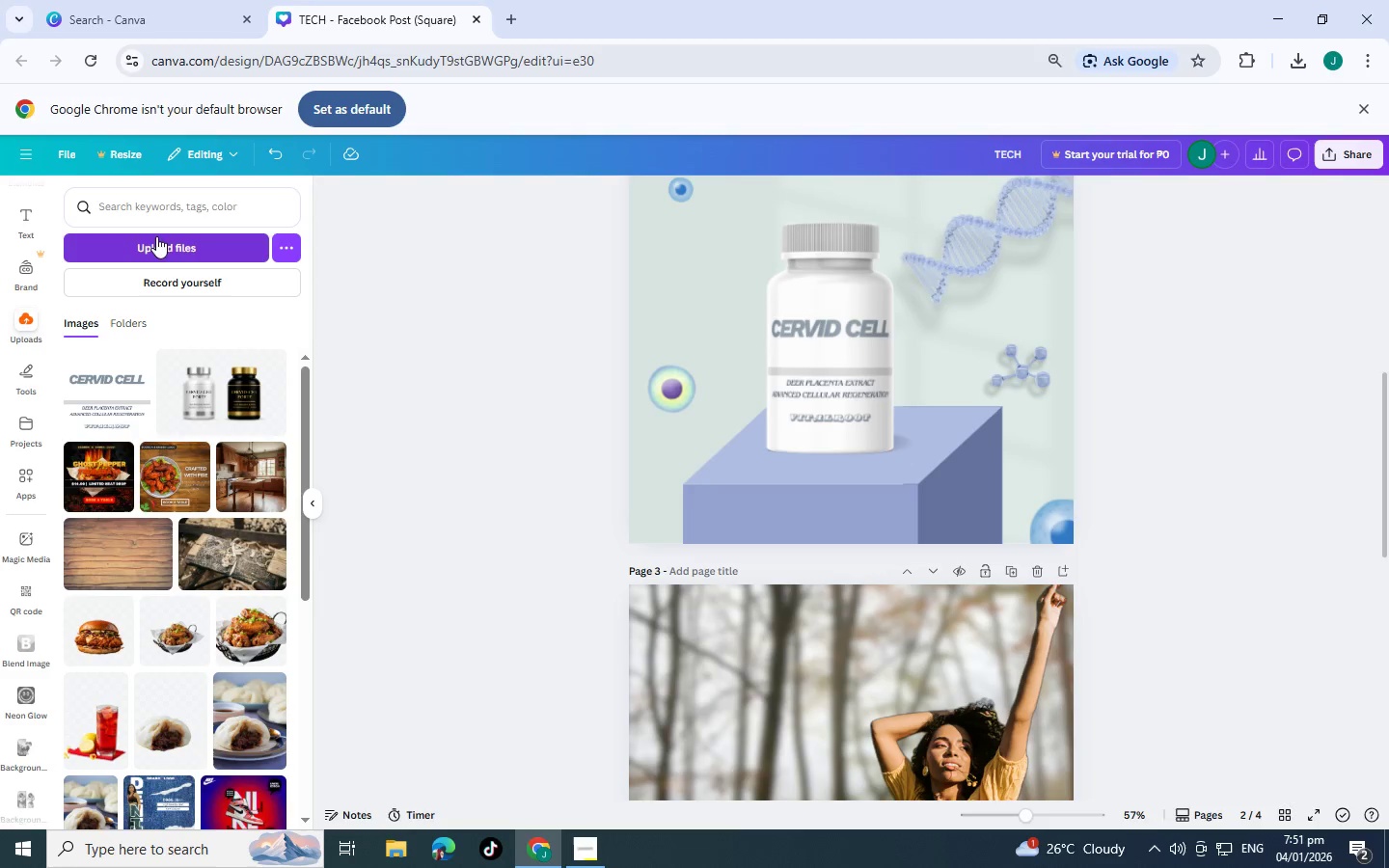 
wait(6.57)
 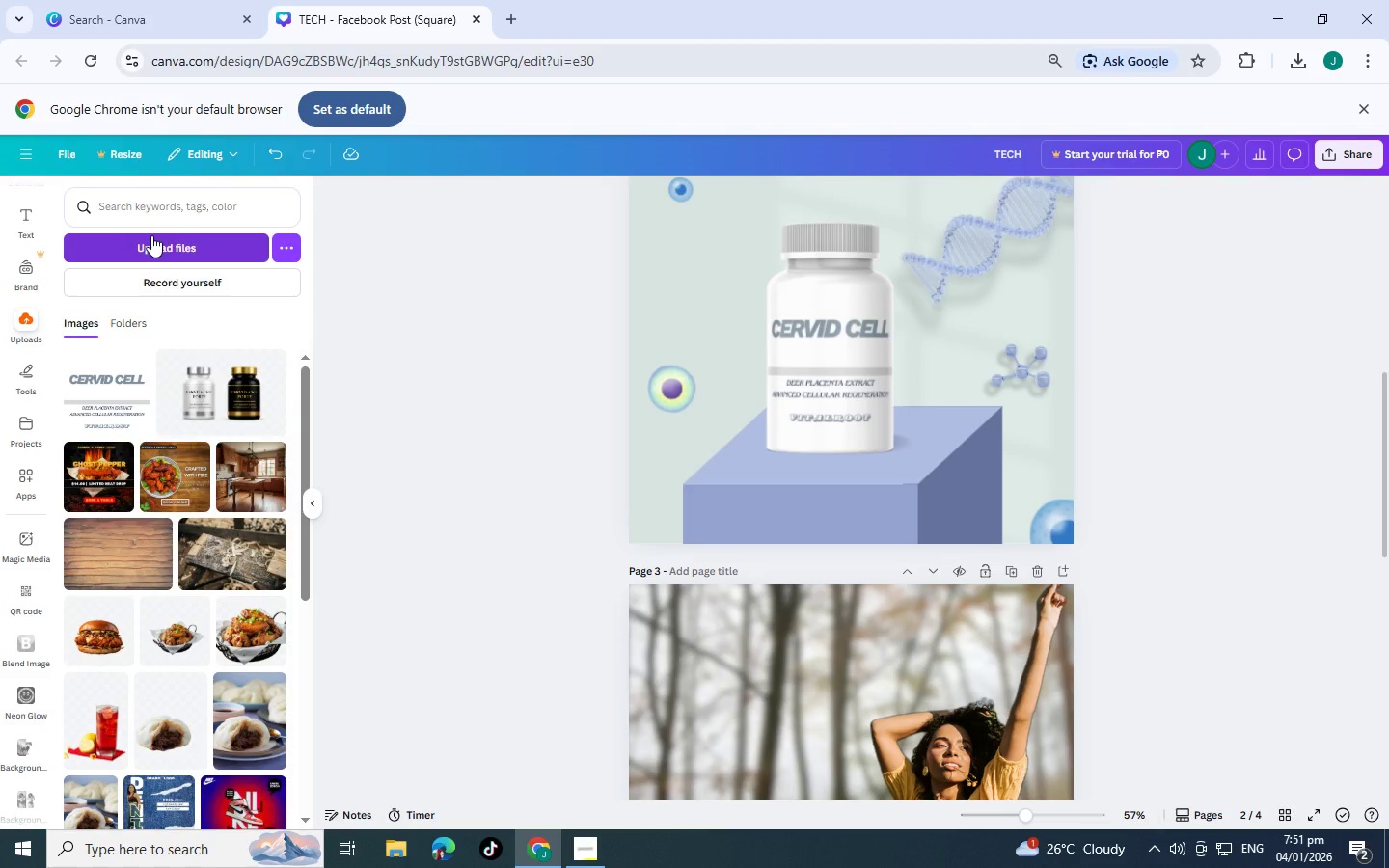 
scroll: coordinate [706, 595], scroll_direction: none, amount: 0.0
 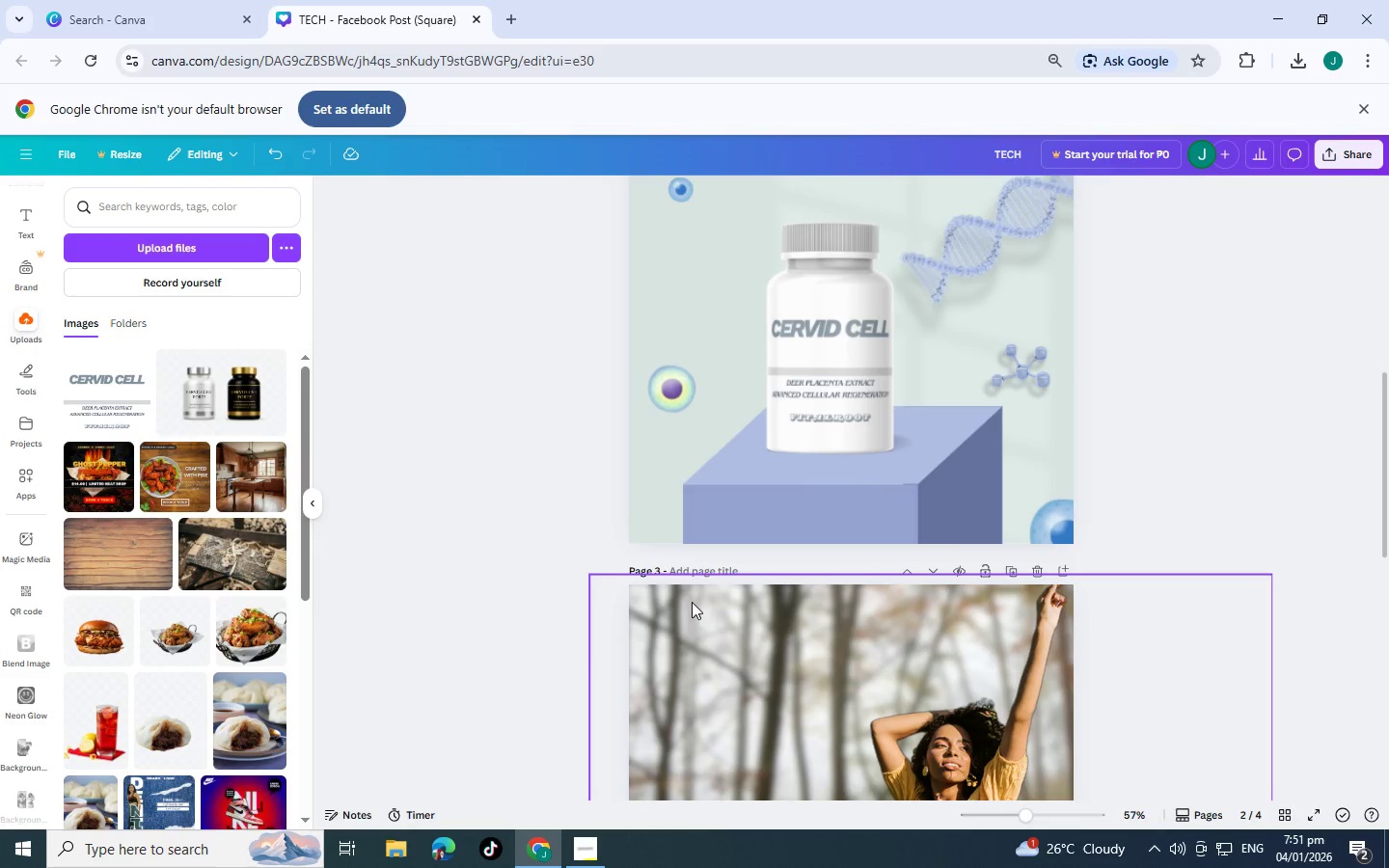 
scroll: coordinate [694, 588], scroll_direction: down, amount: 4.0
 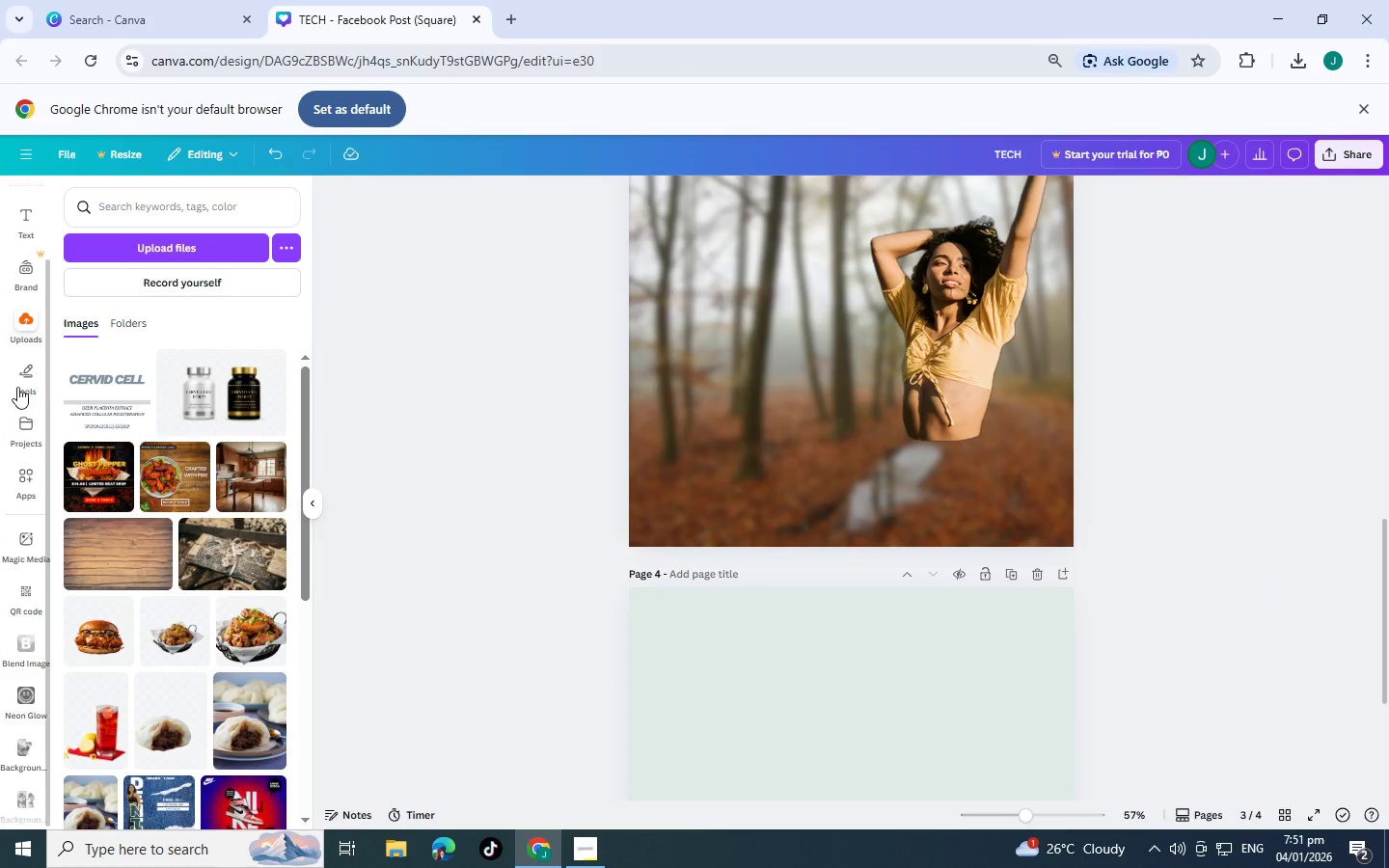 
left_click([249, 395])
 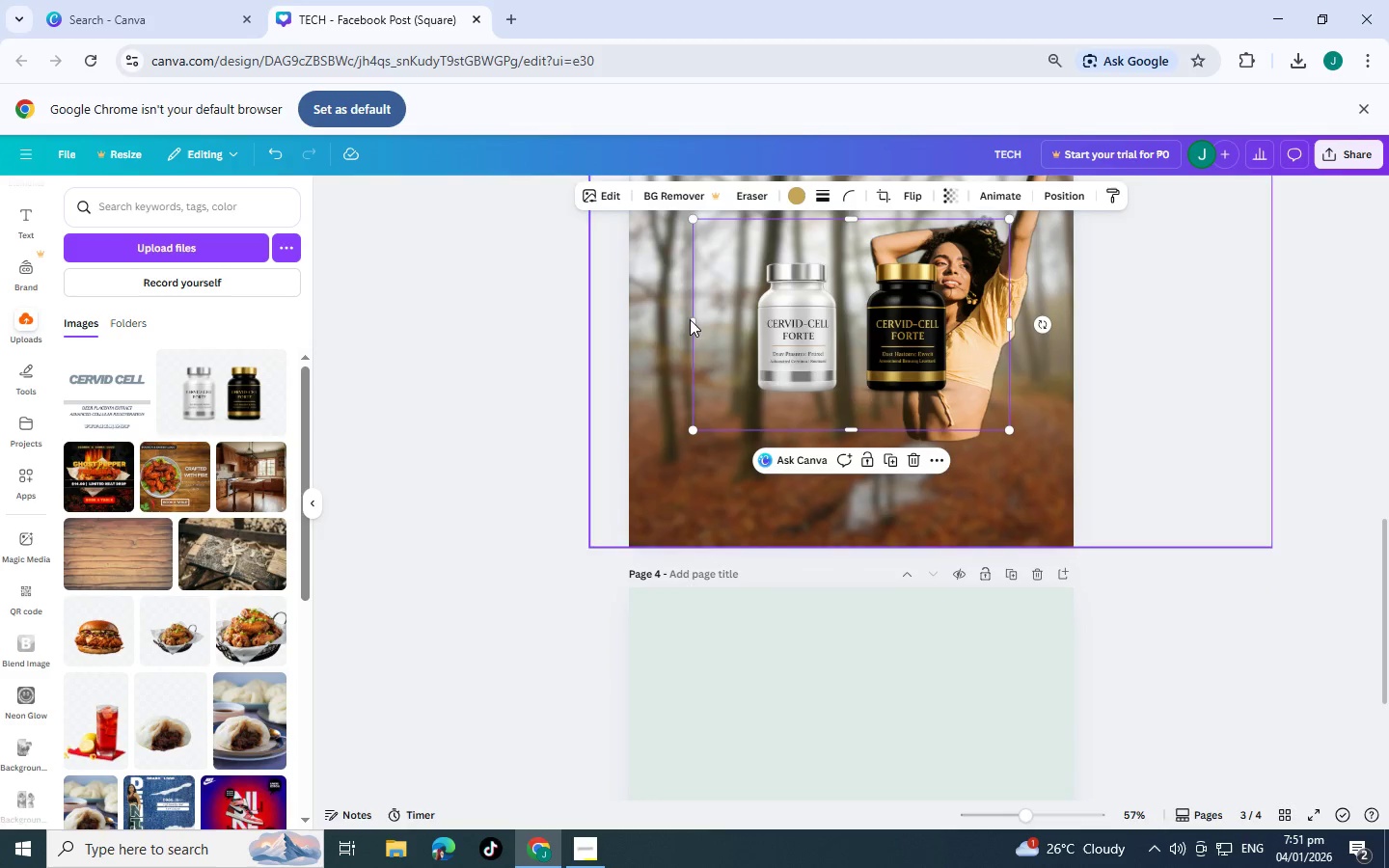 
left_click_drag(start_coordinate=[697, 318], to_coordinate=[862, 341])
 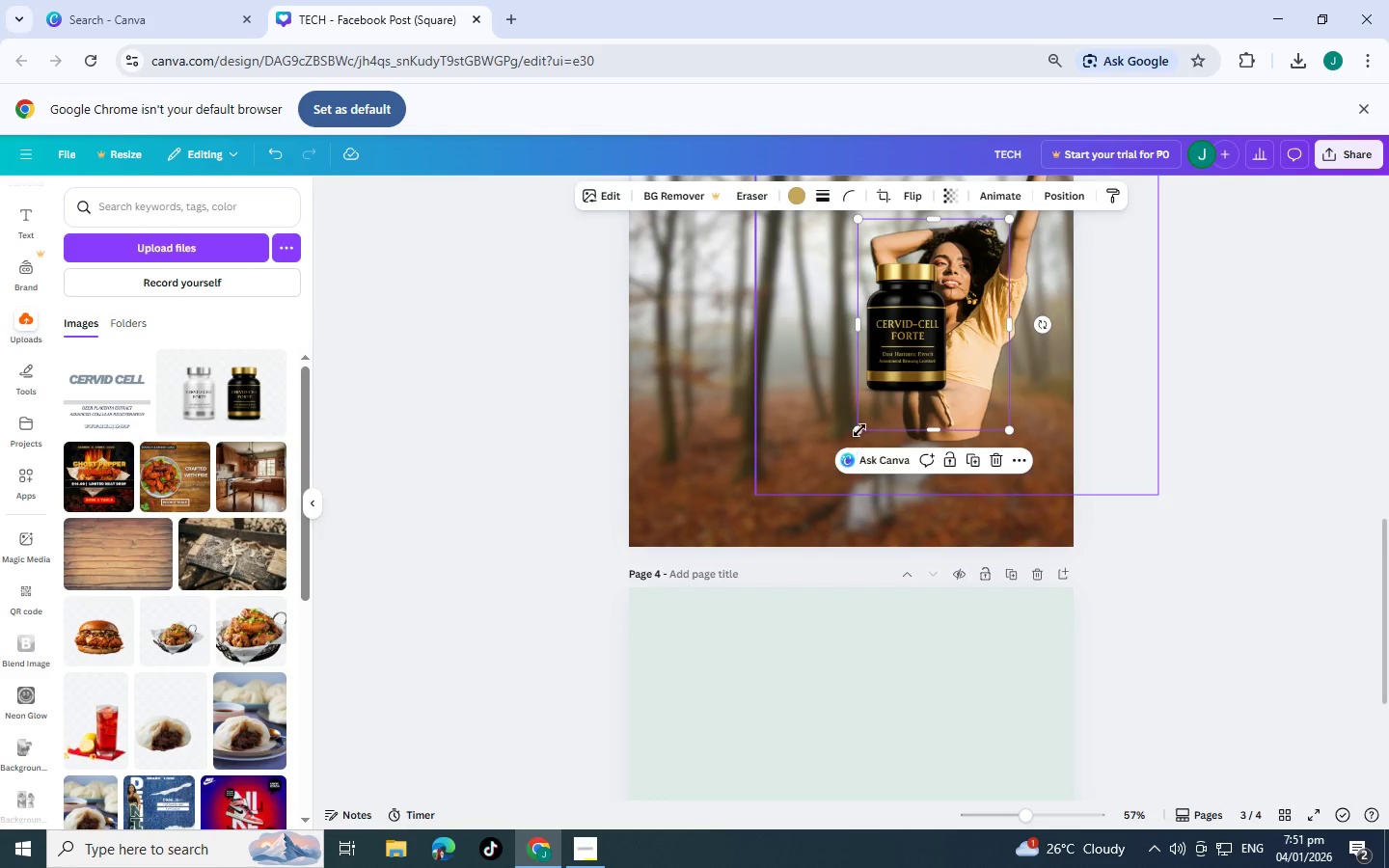 
left_click_drag(start_coordinate=[859, 428], to_coordinate=[715, 497])
 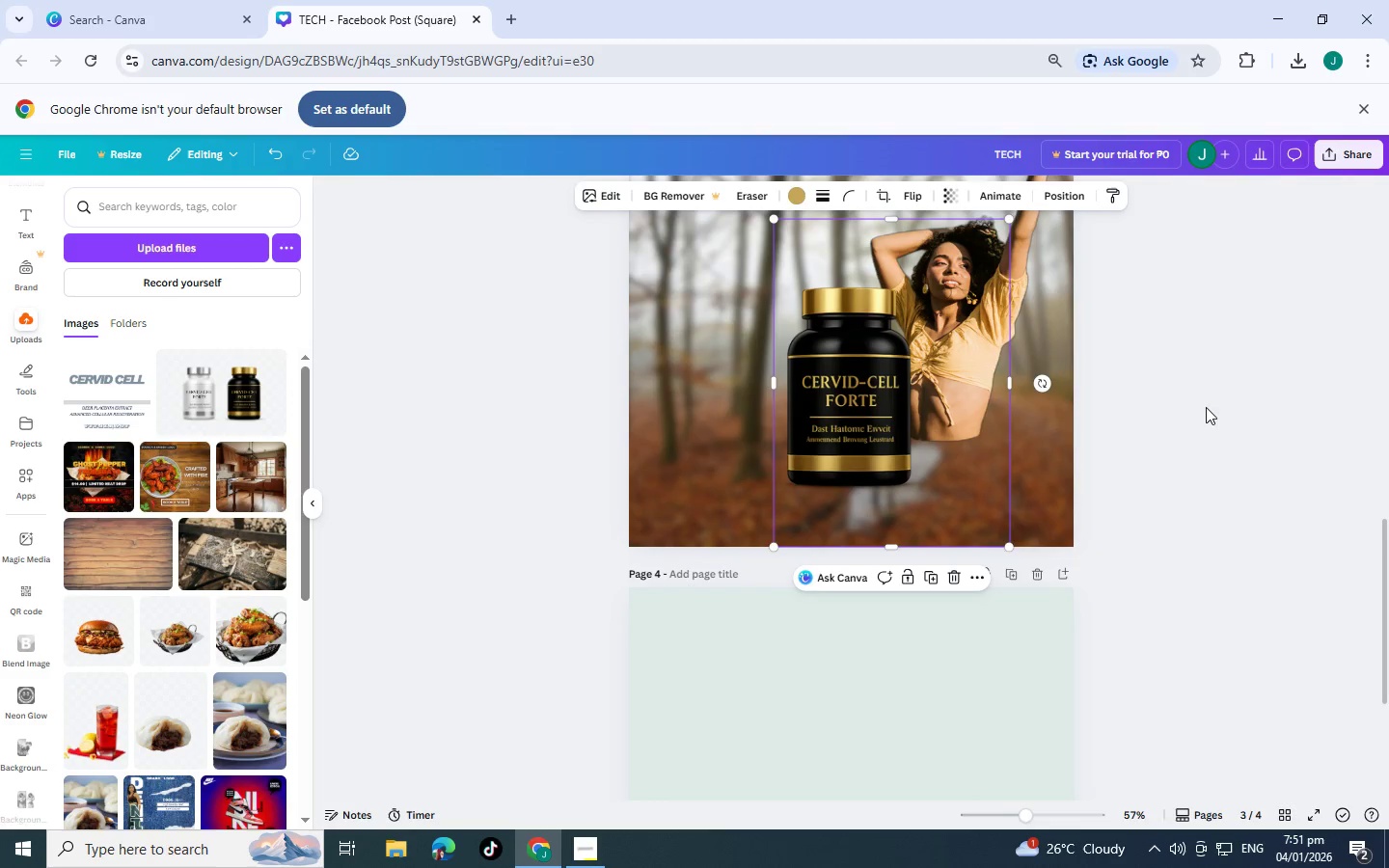 
left_click([1227, 407])
 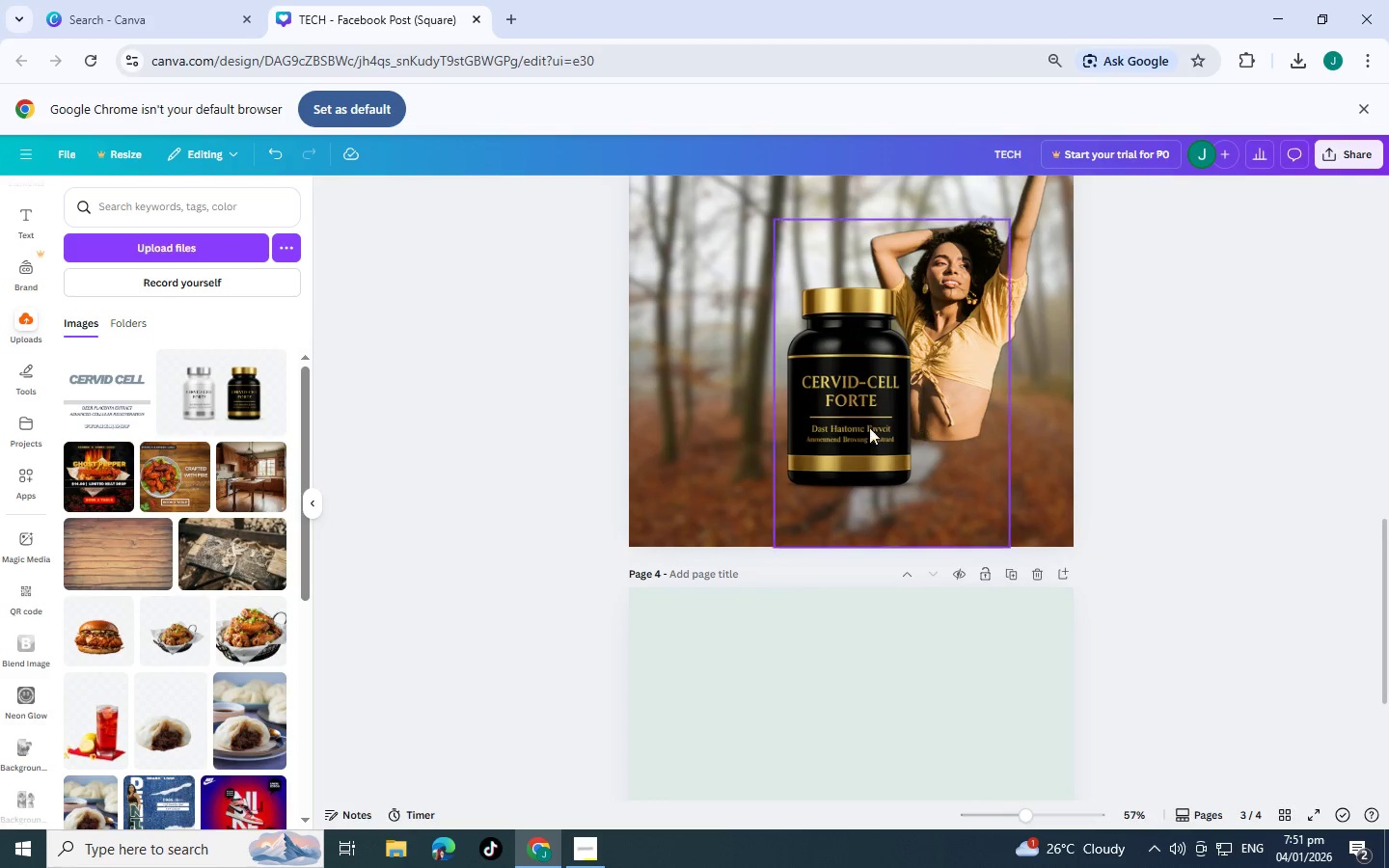 
left_click_drag(start_coordinate=[852, 427], to_coordinate=[847, 447])
 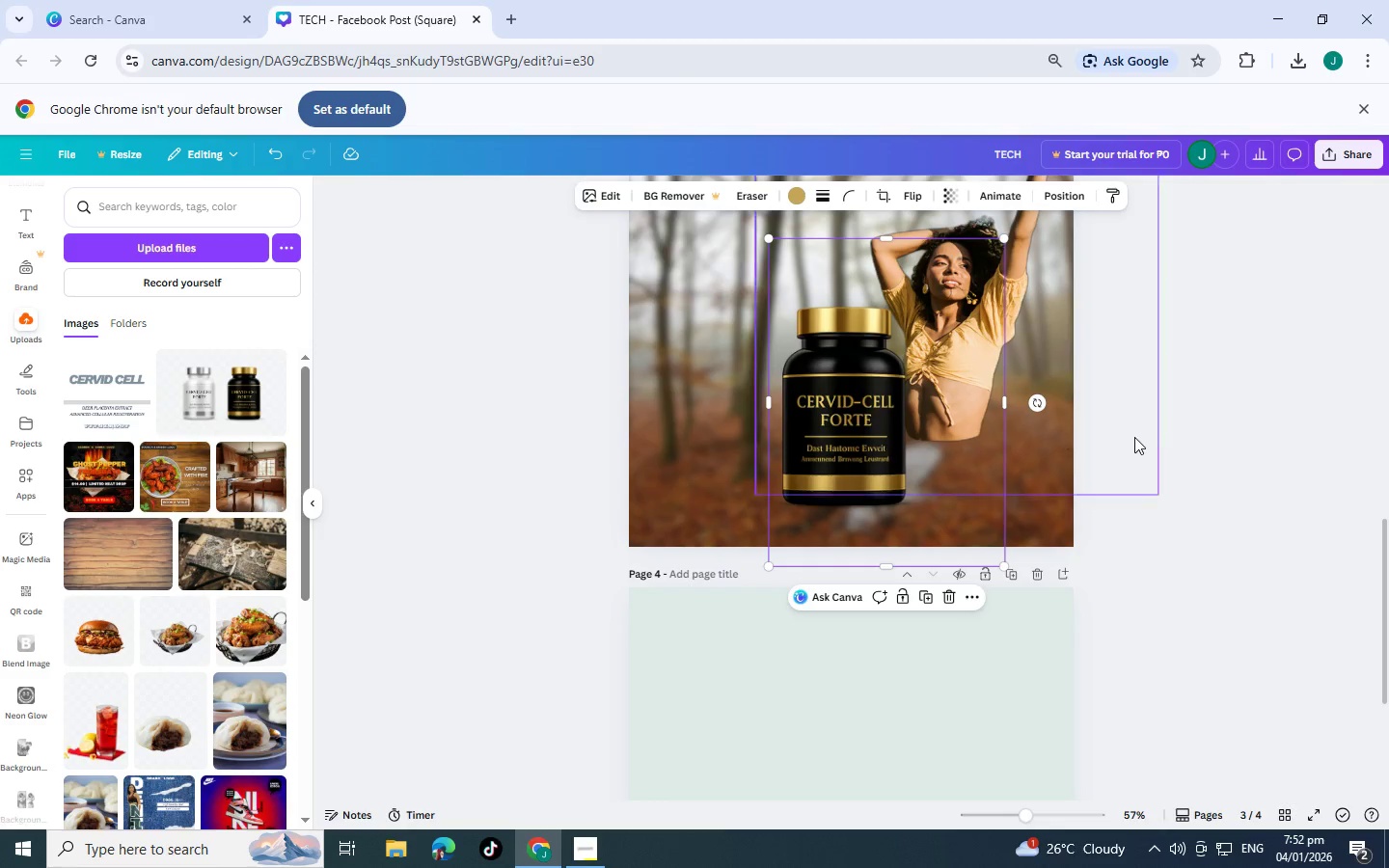 
left_click([1138, 437])
 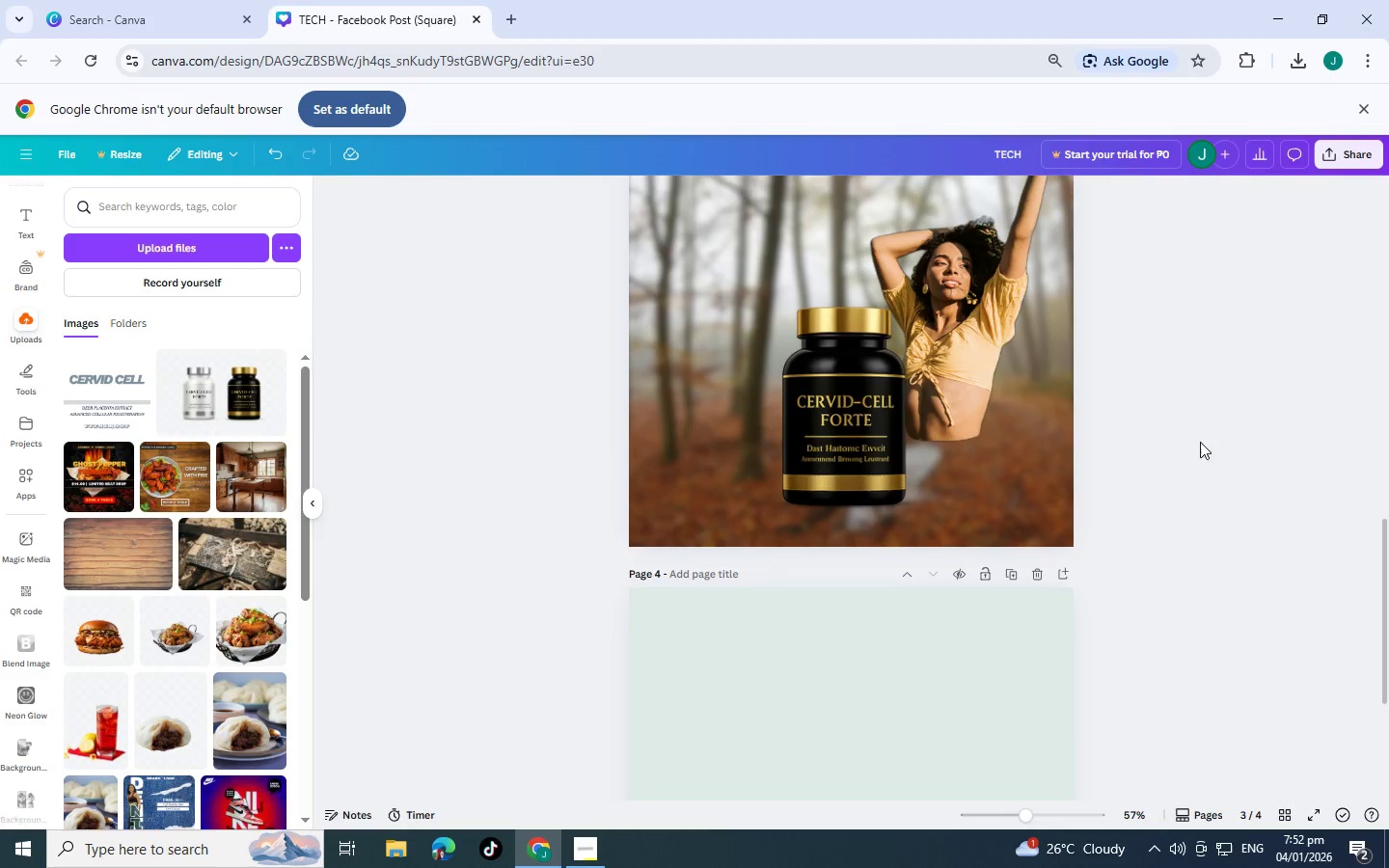 
scroll: coordinate [1221, 456], scroll_direction: up, amount: 2.0
 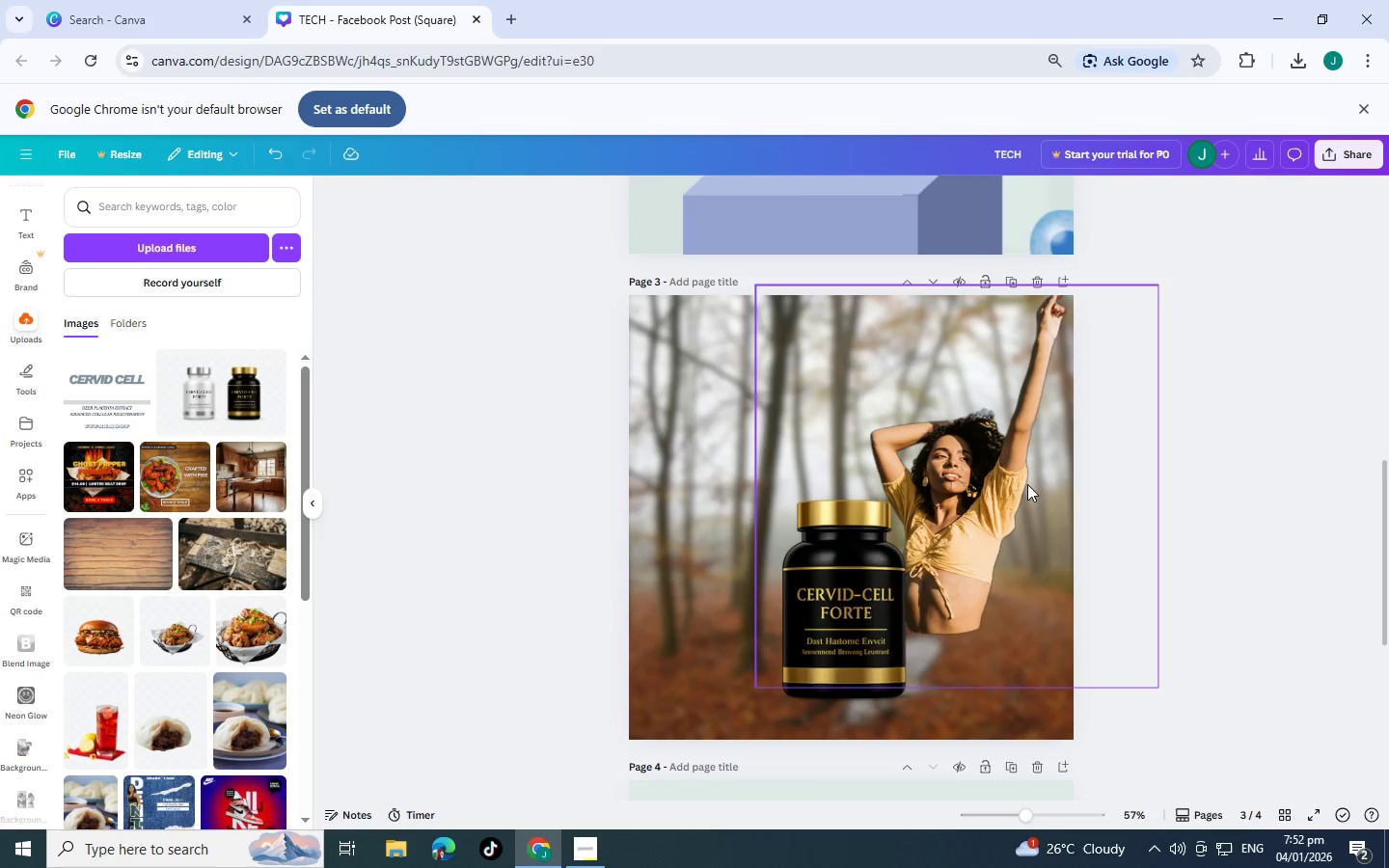 
left_click_drag(start_coordinate=[1031, 489], to_coordinate=[1041, 448])
 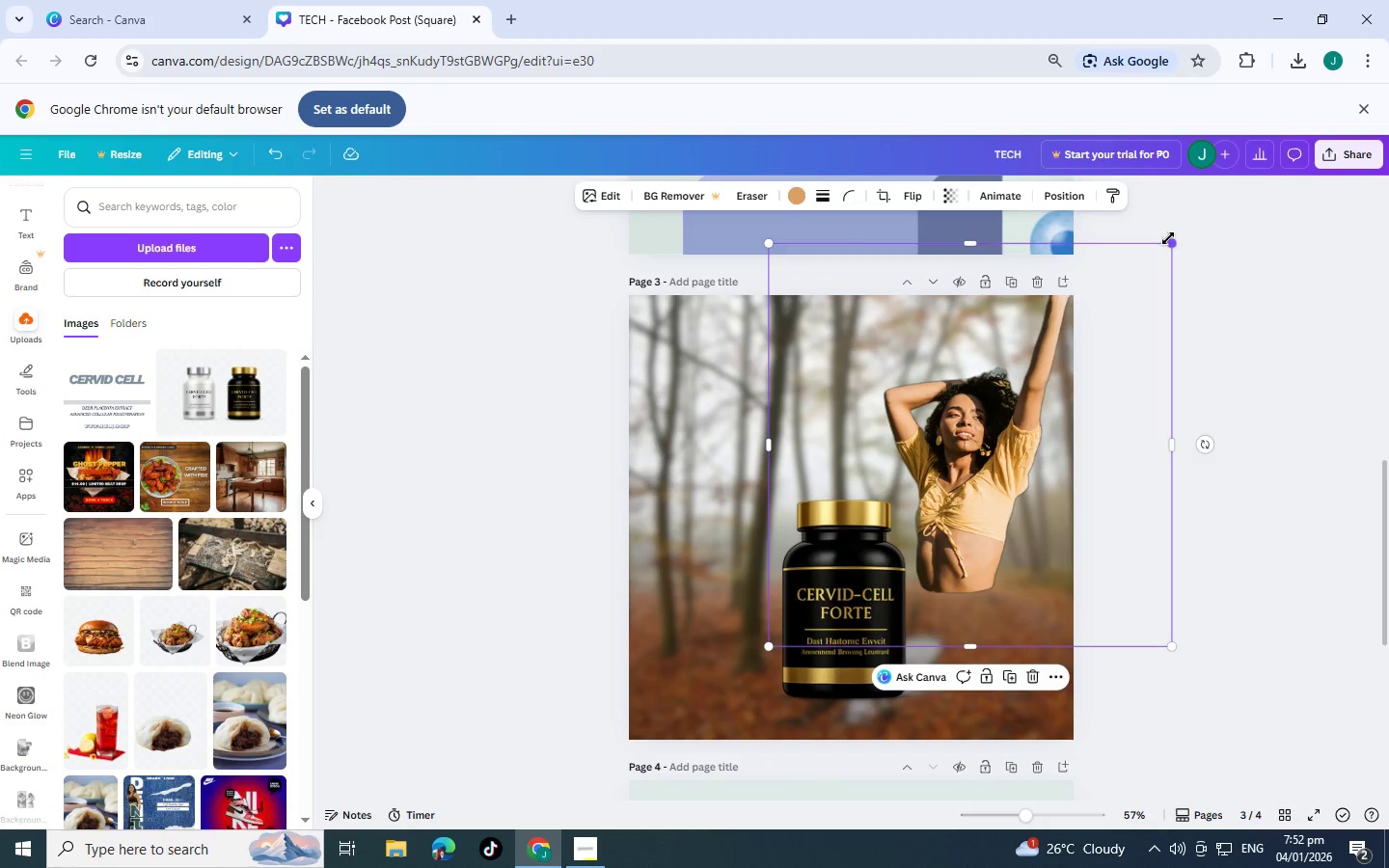 
left_click_drag(start_coordinate=[1169, 241], to_coordinate=[1123, 305])
 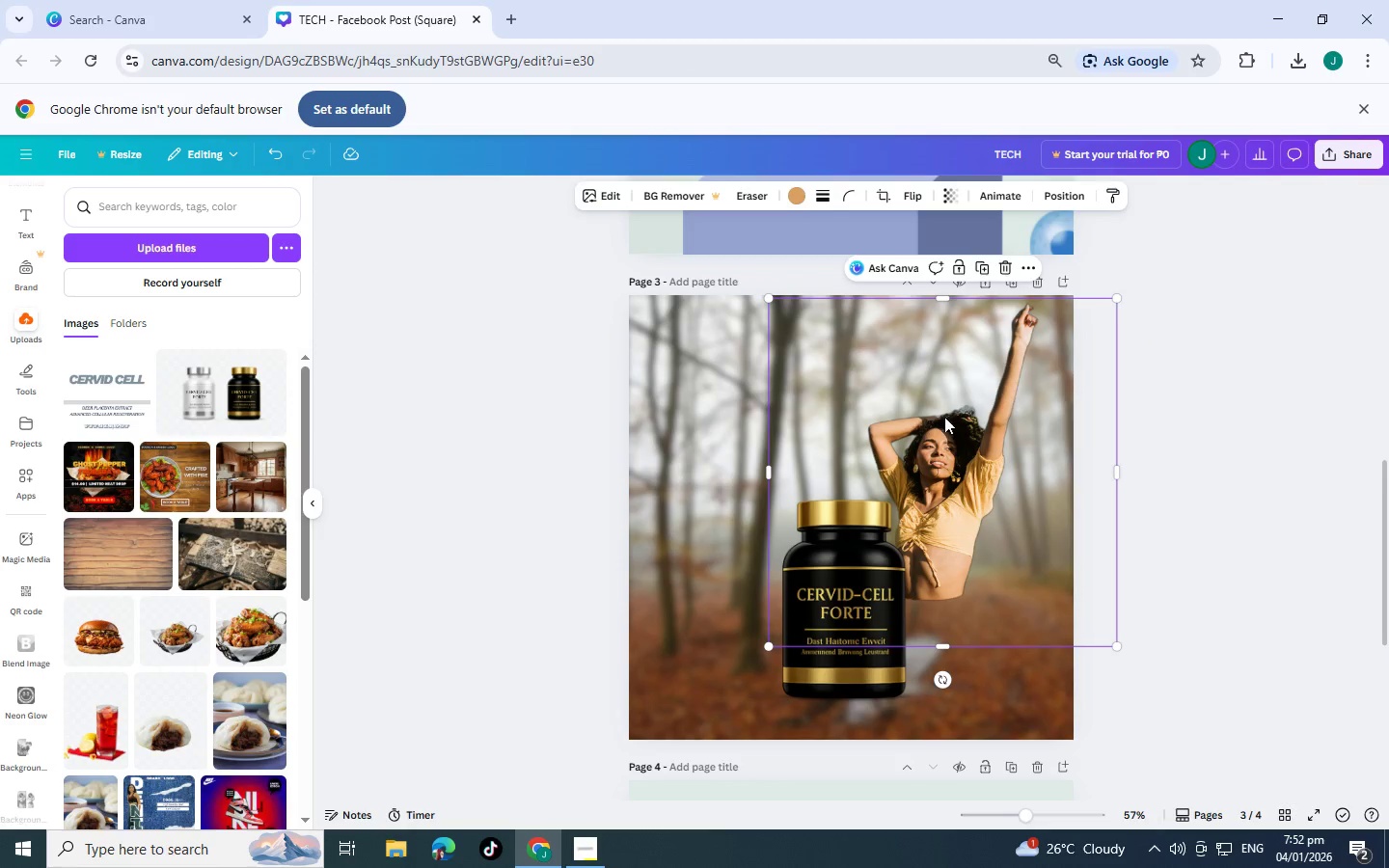 
left_click_drag(start_coordinate=[944, 417], to_coordinate=[973, 409])
 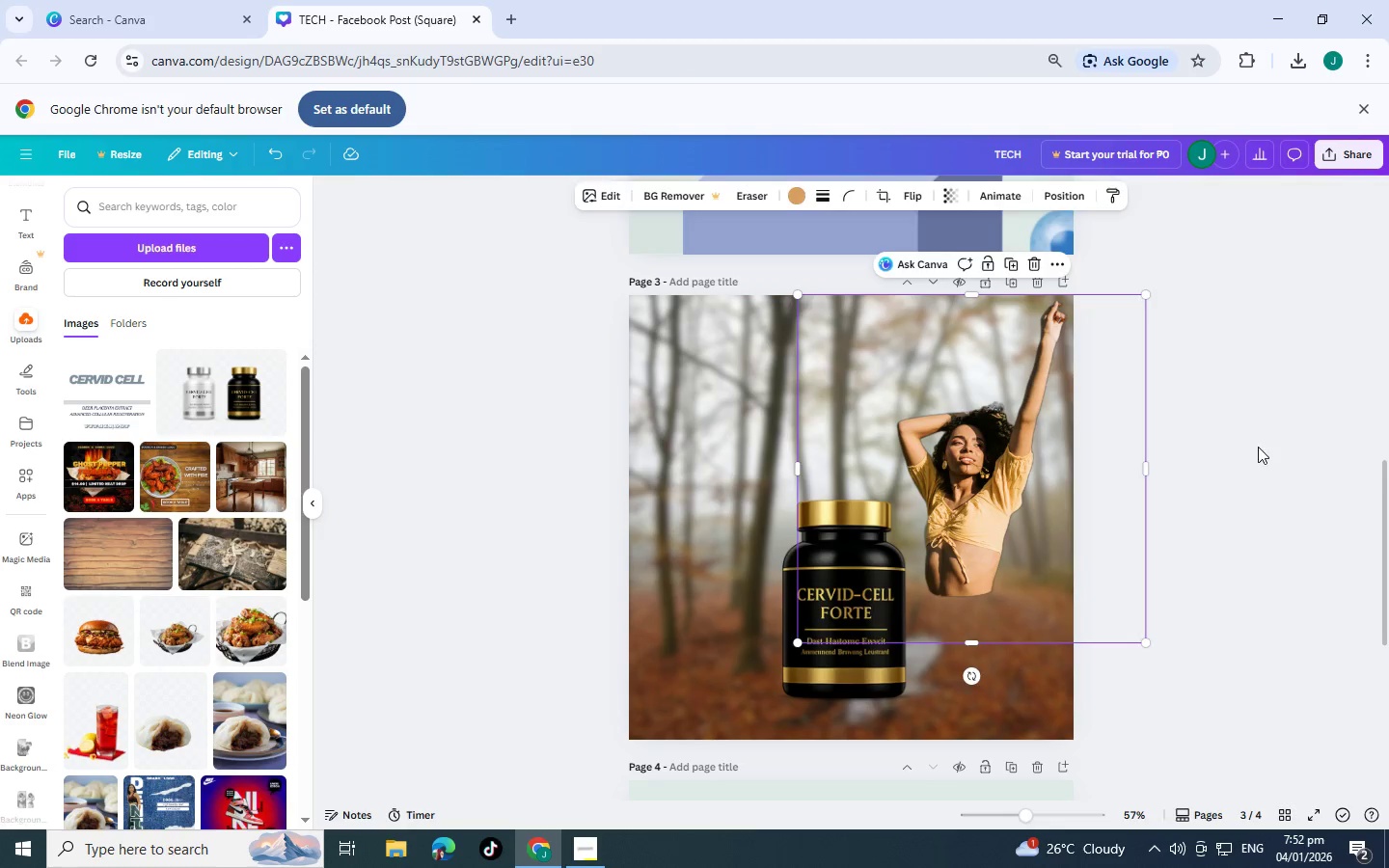 
left_click([1258, 447])
 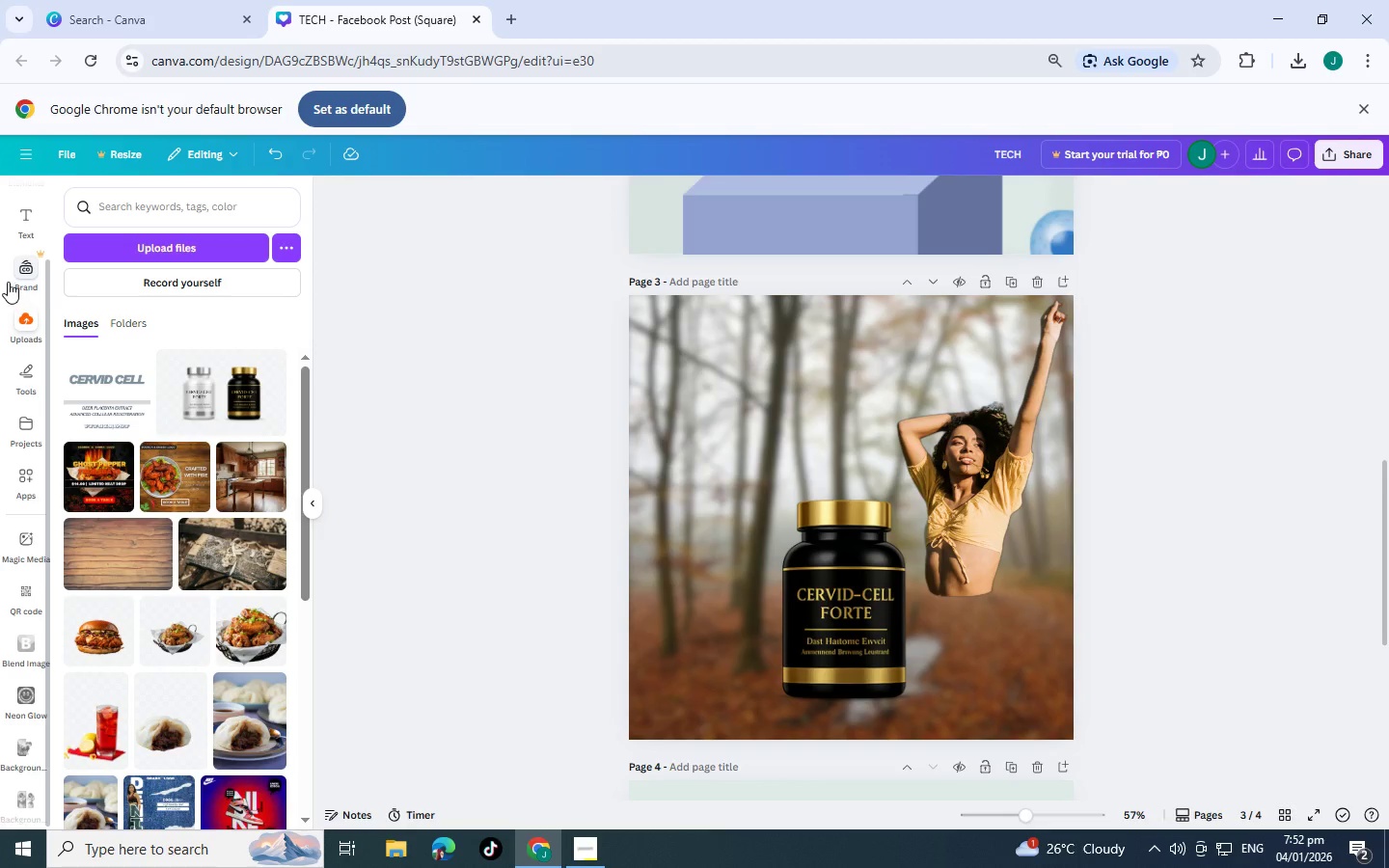 
left_click([151, 207])
 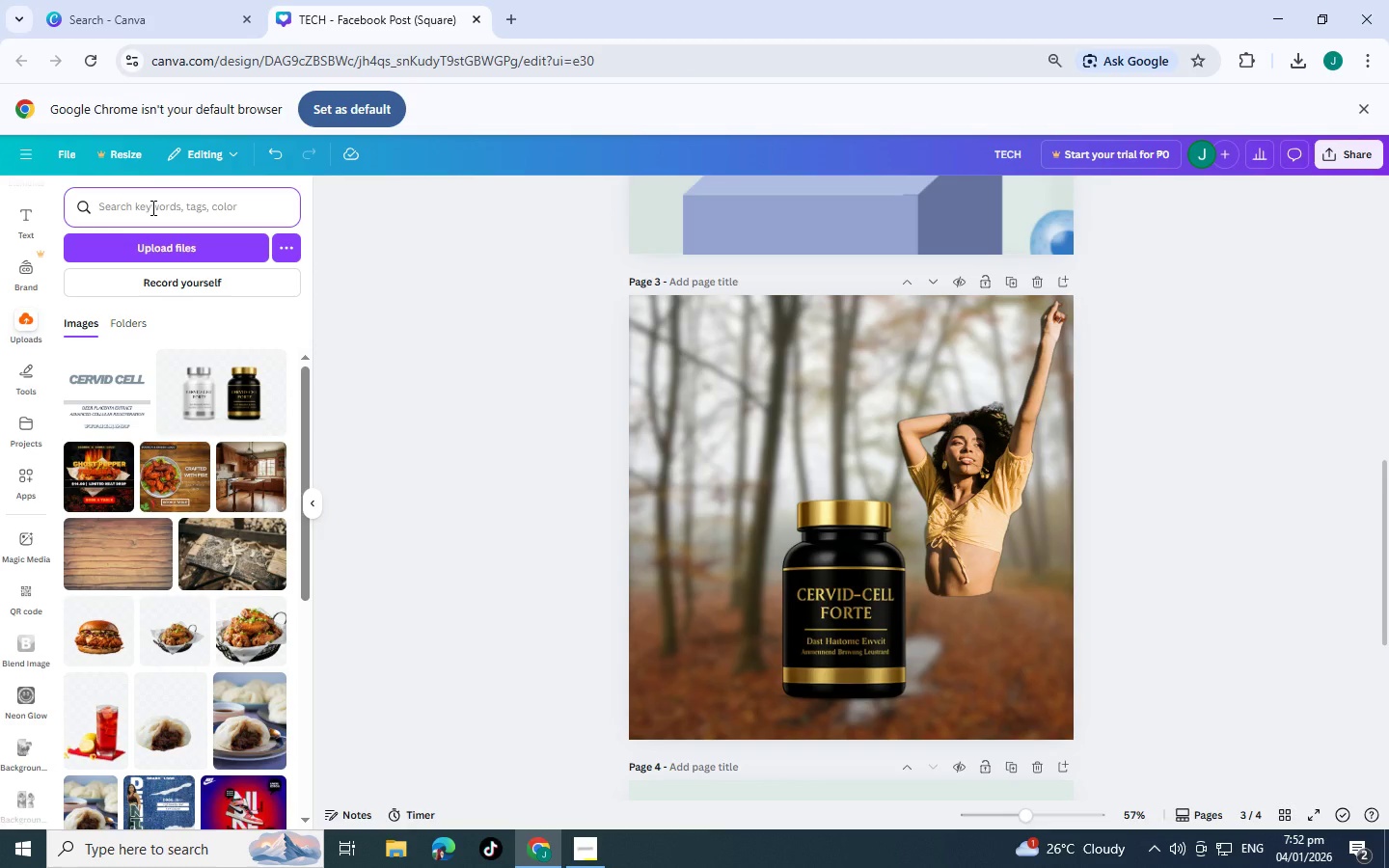 
type(gradient)
 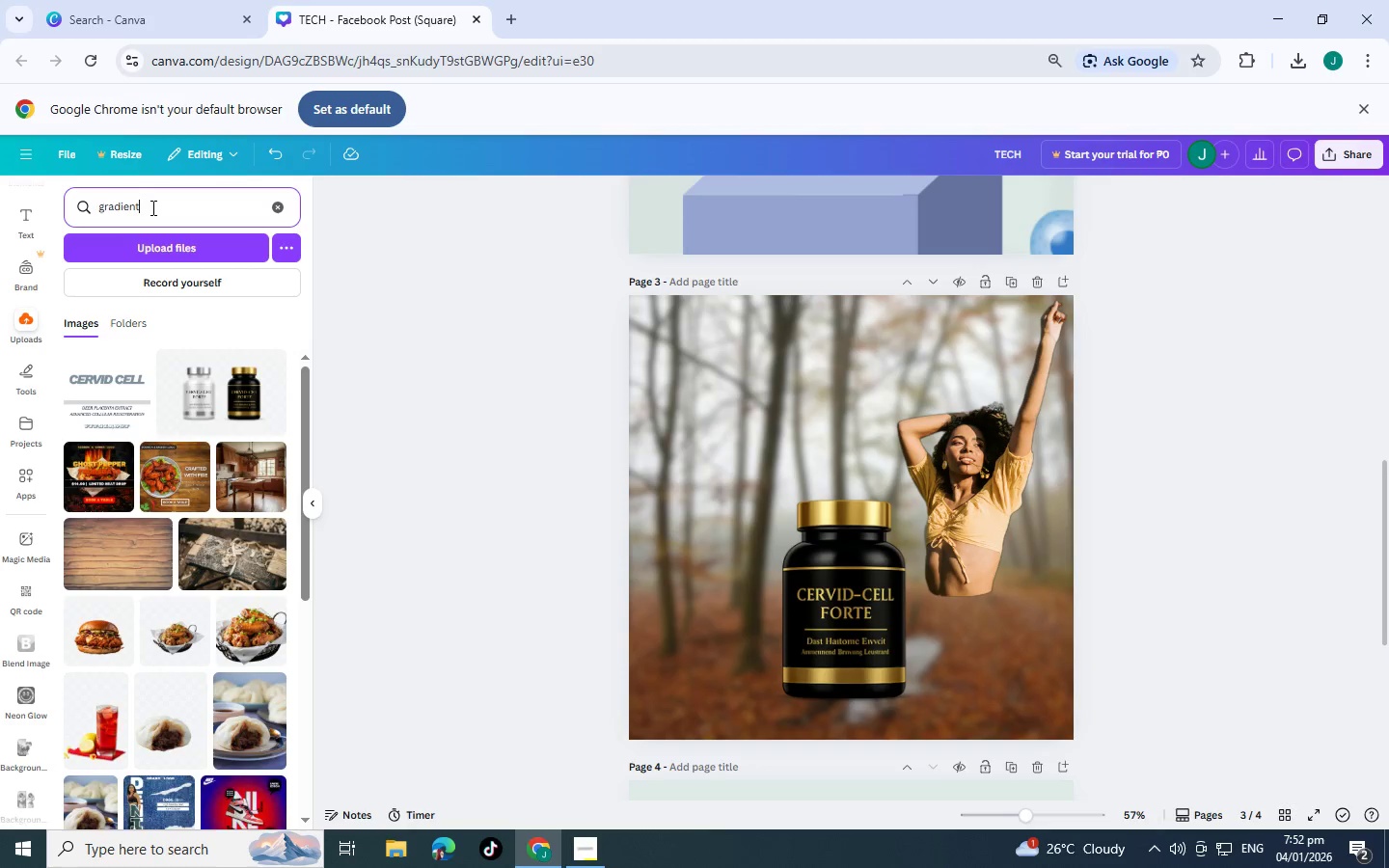 
key(Enter)
 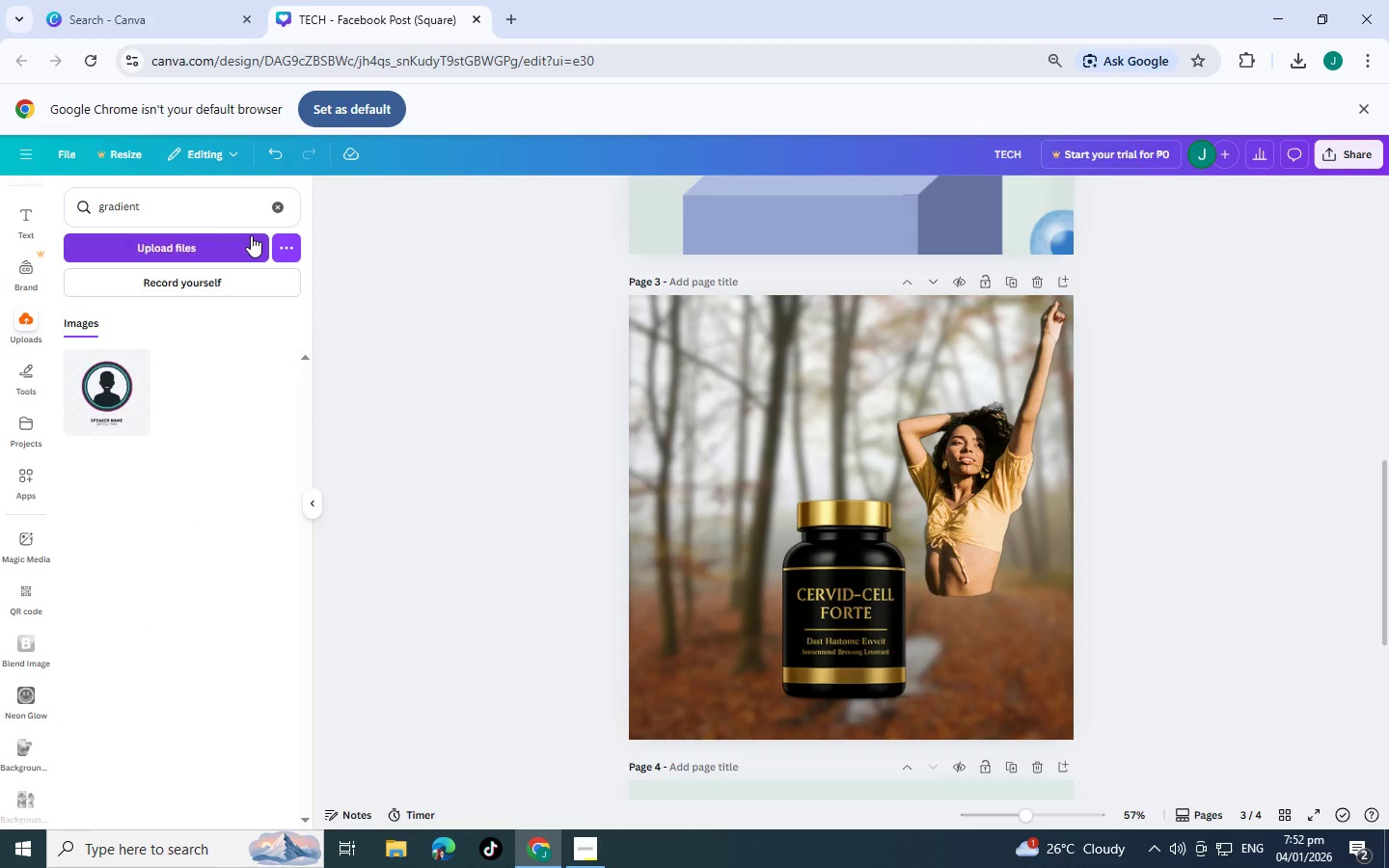 
left_click([27, 278])
 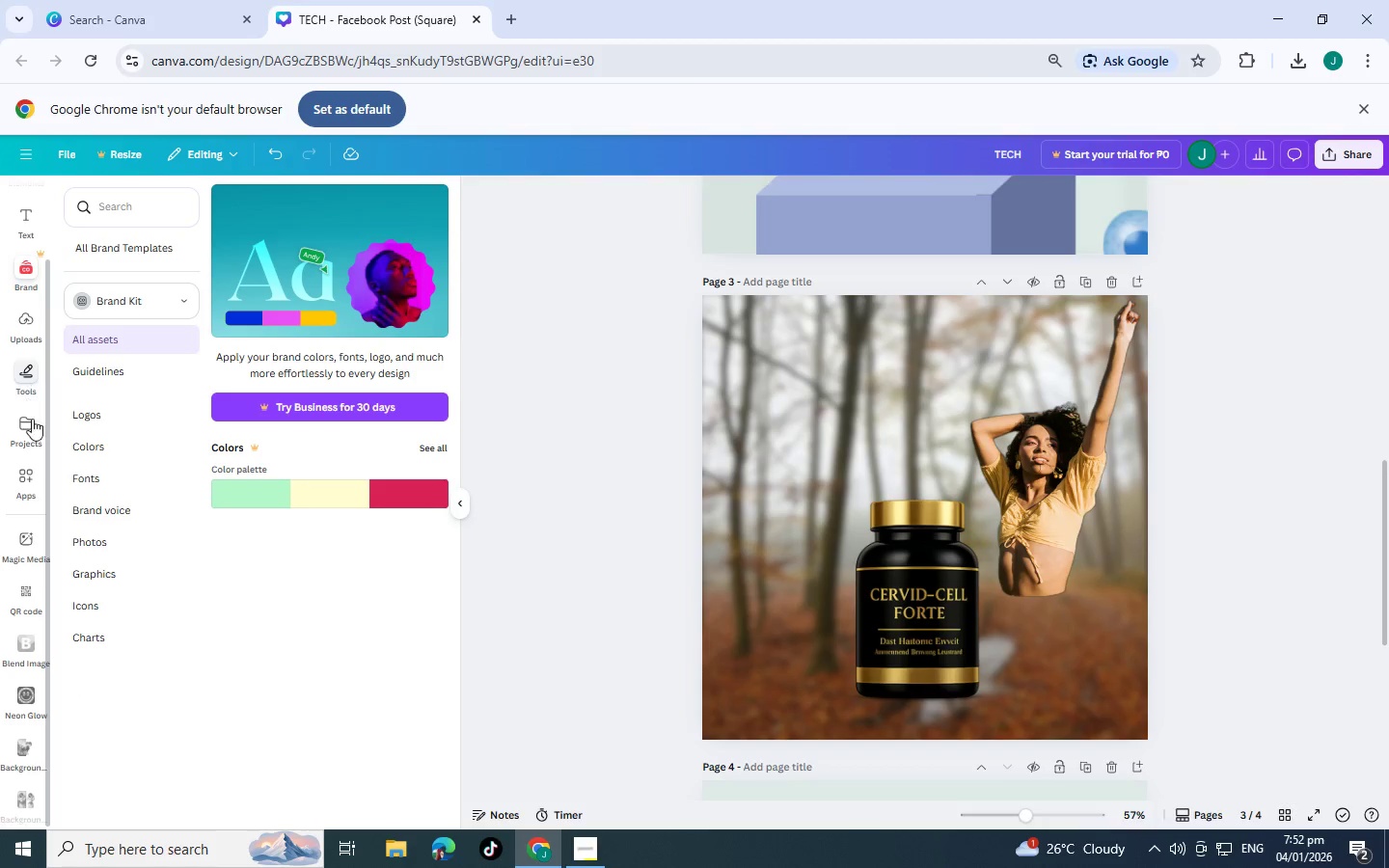 
wait(5.33)
 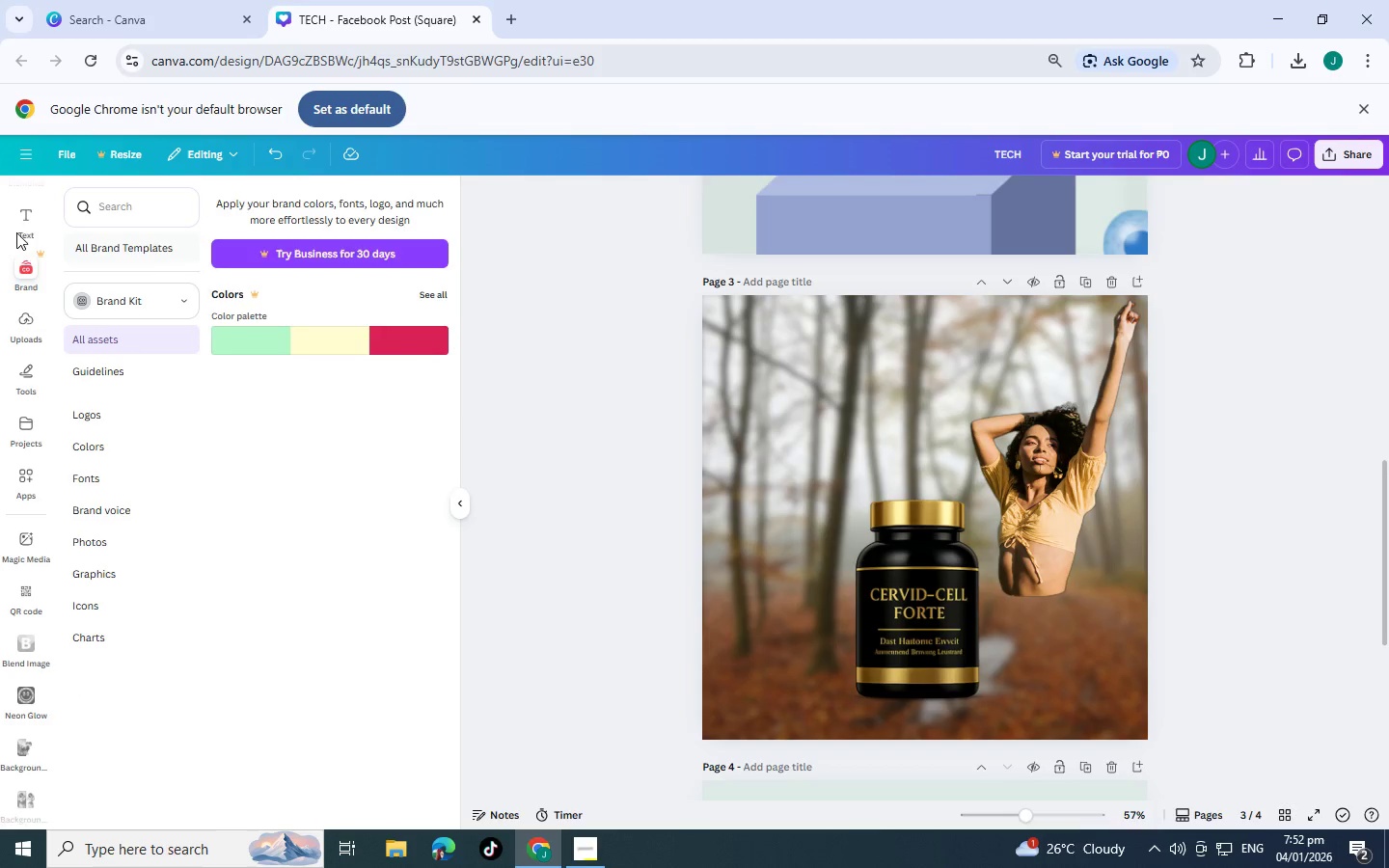 
scroll: coordinate [28, 327], scroll_direction: up, amount: 13.0
 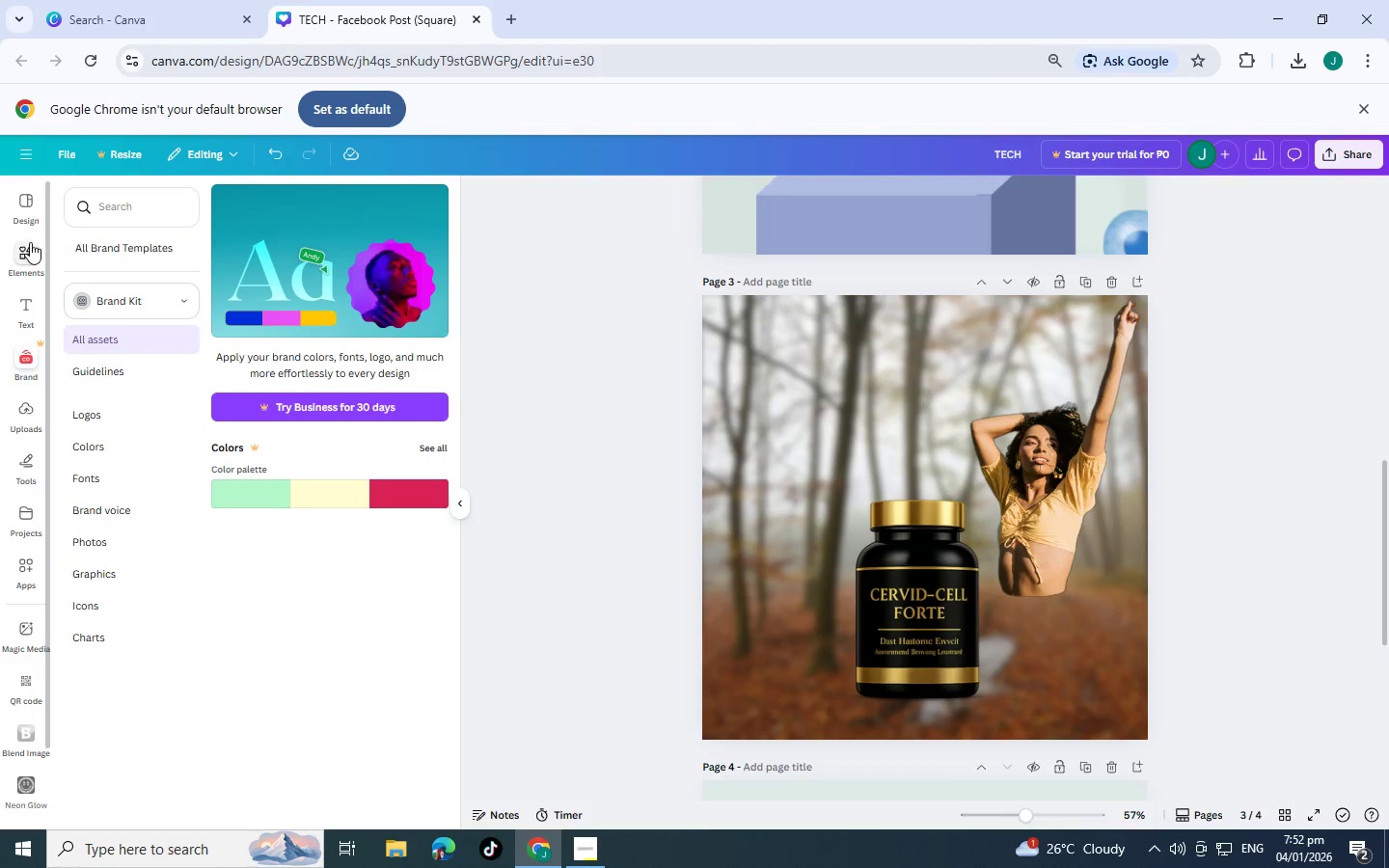 
left_click([33, 252])
 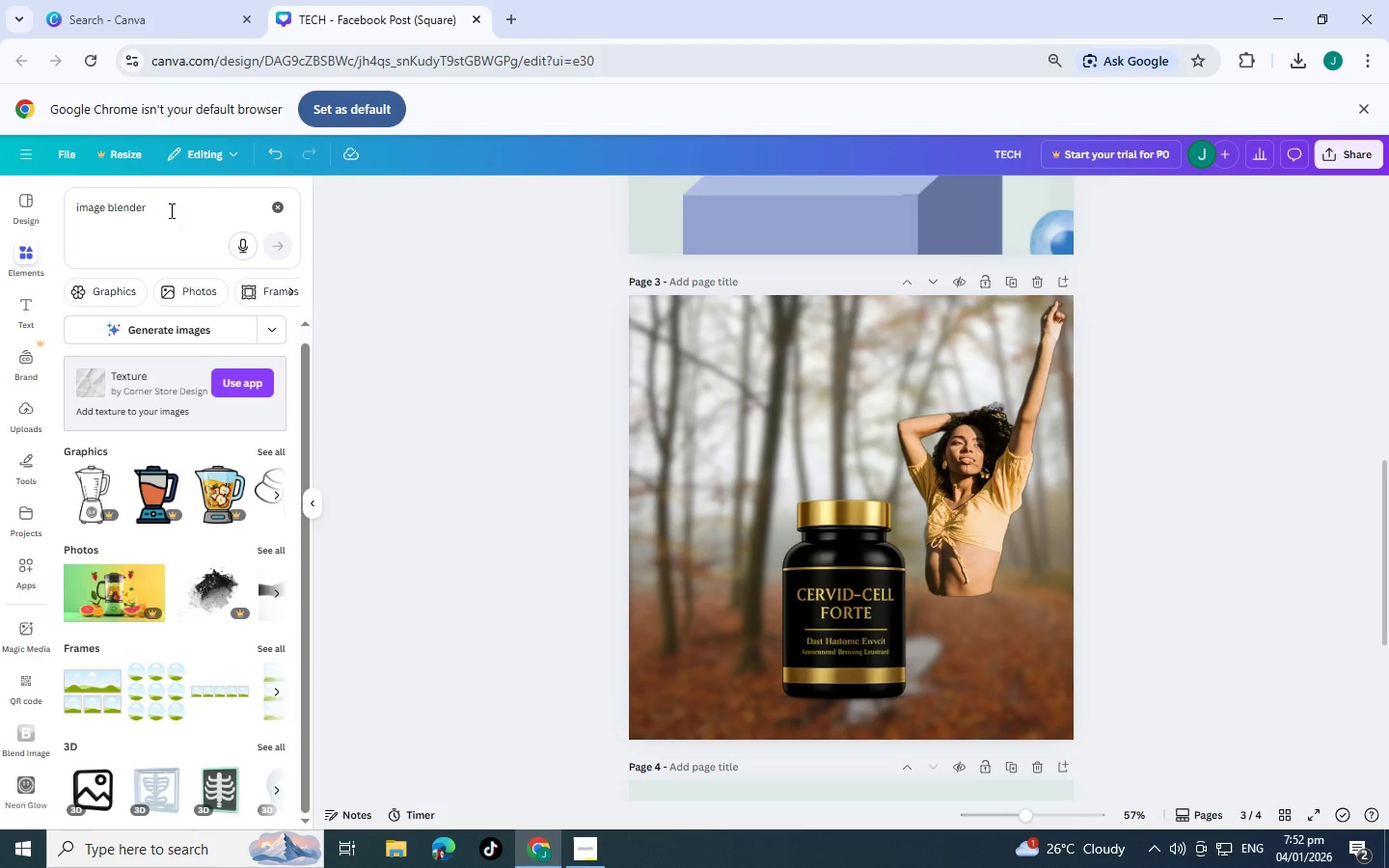 
left_click_drag(start_coordinate=[170, 210], to_coordinate=[0, 177])
 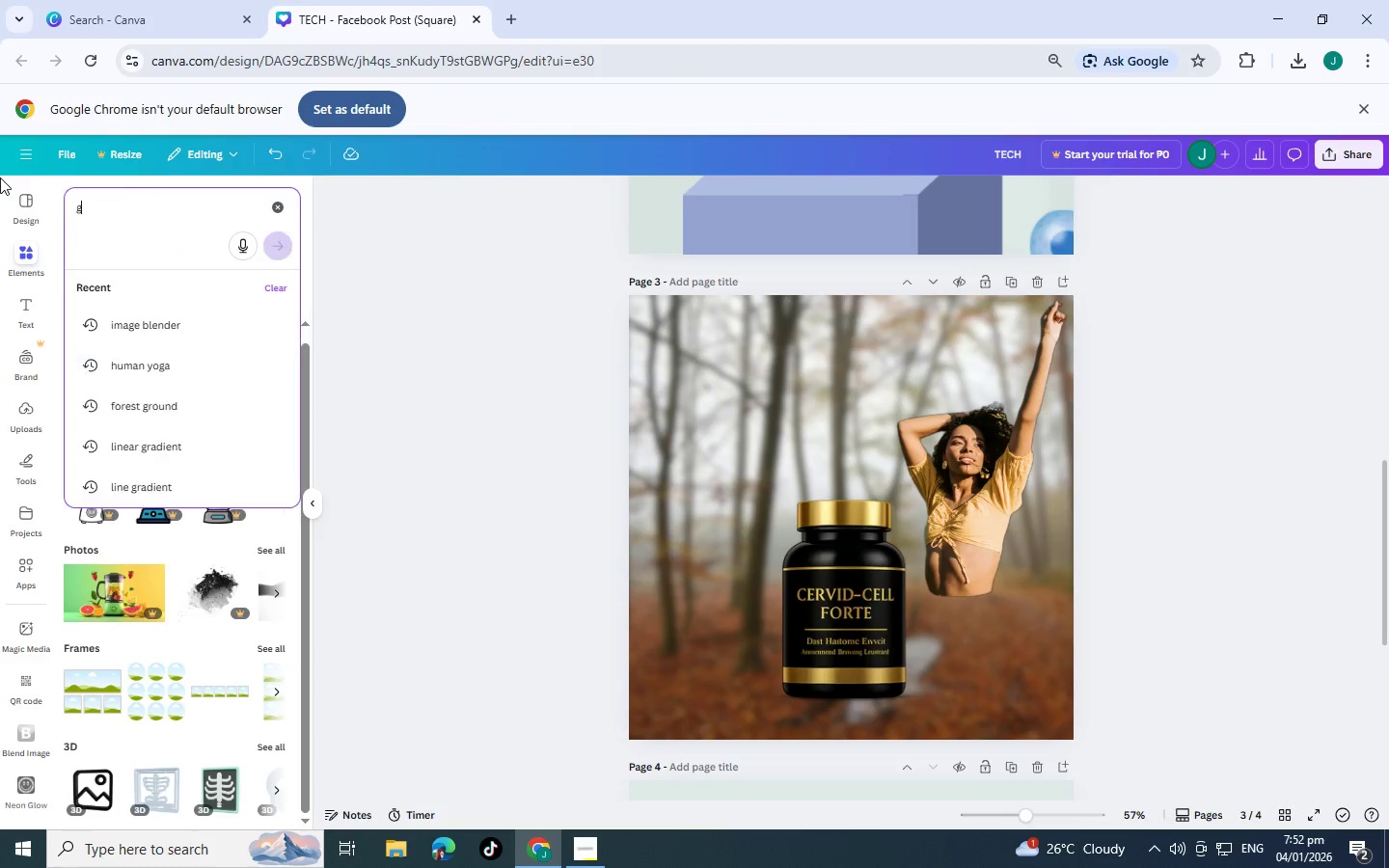 
type(gradient)
 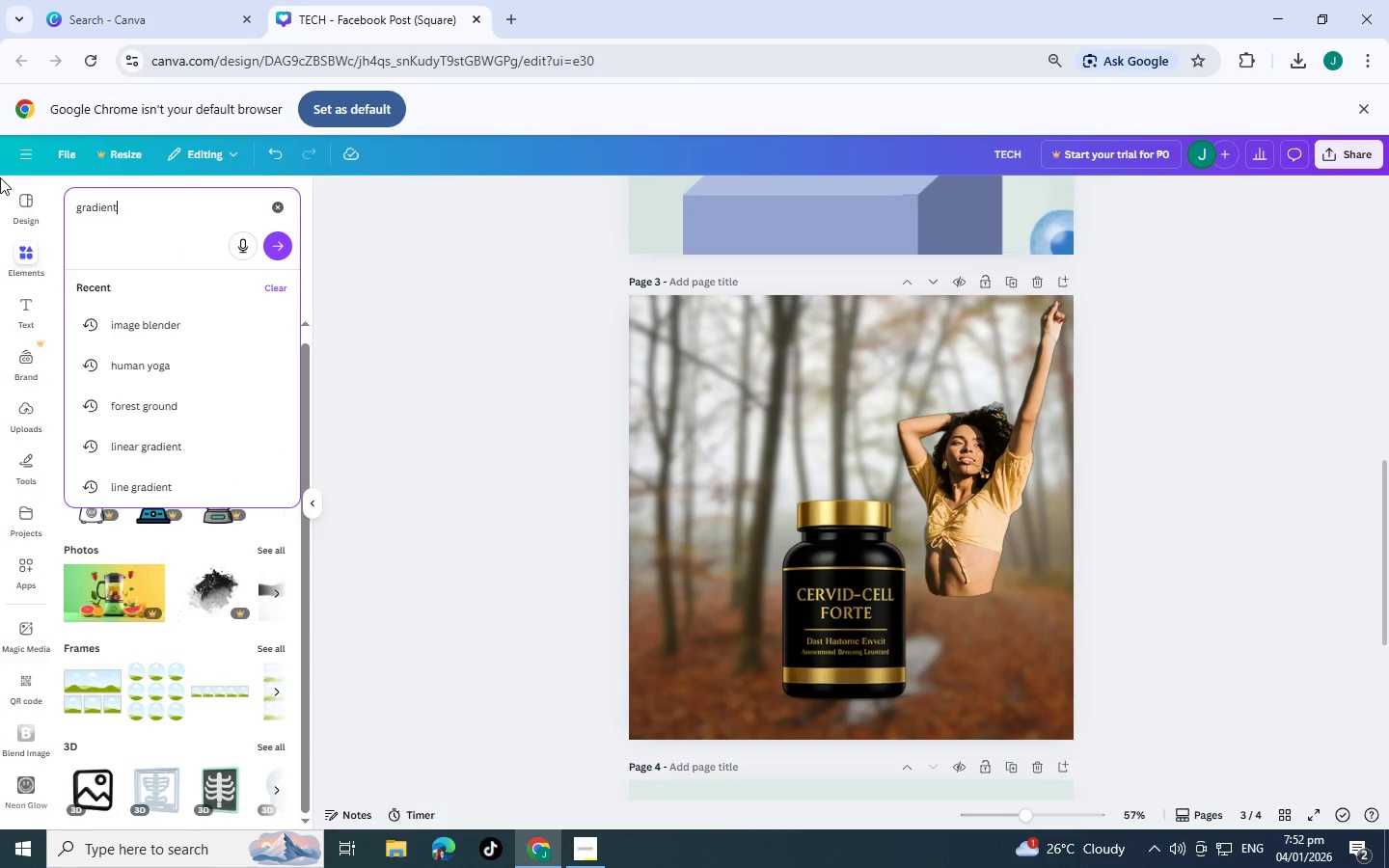 
key(Enter)
 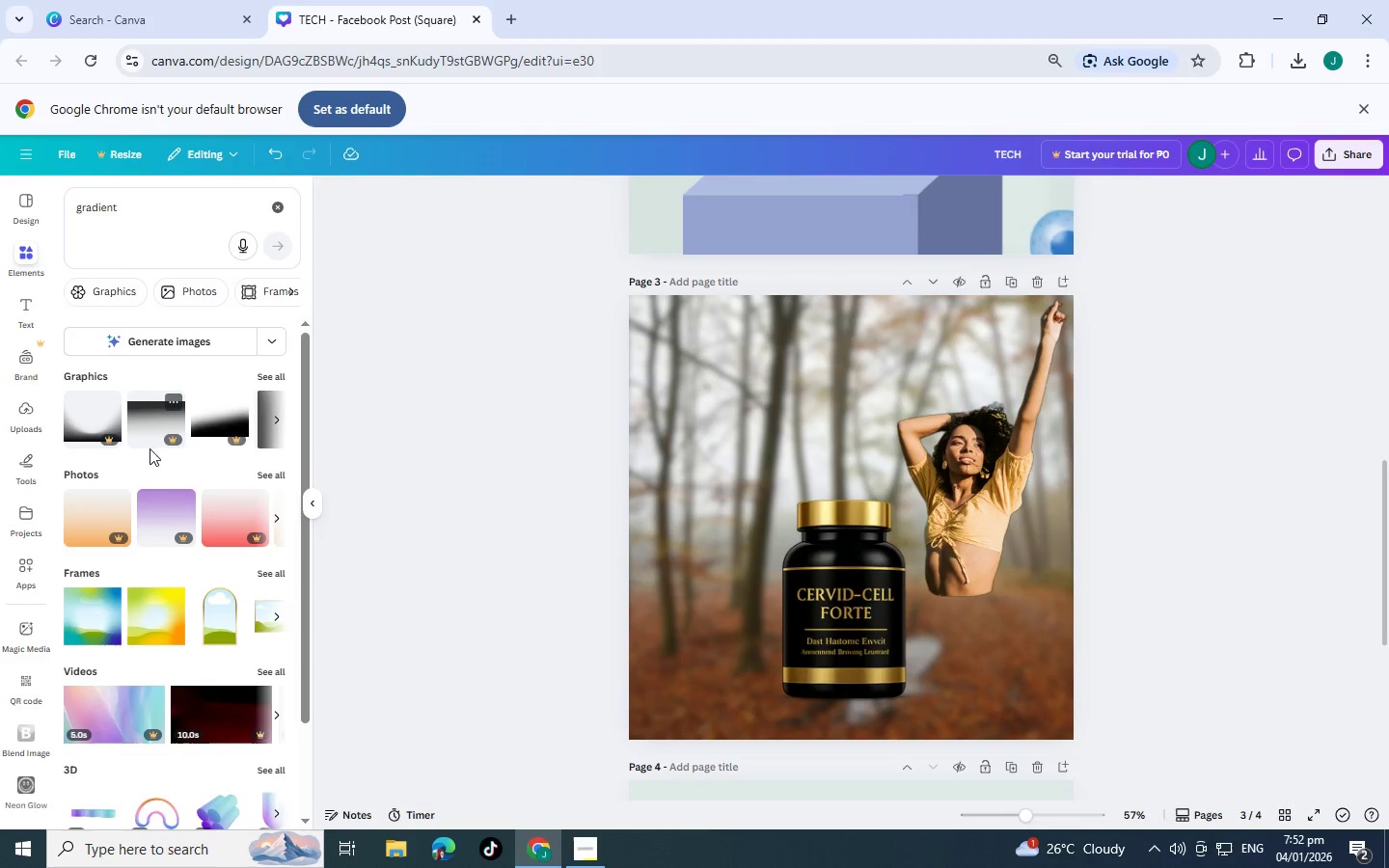 
left_click([260, 378])
 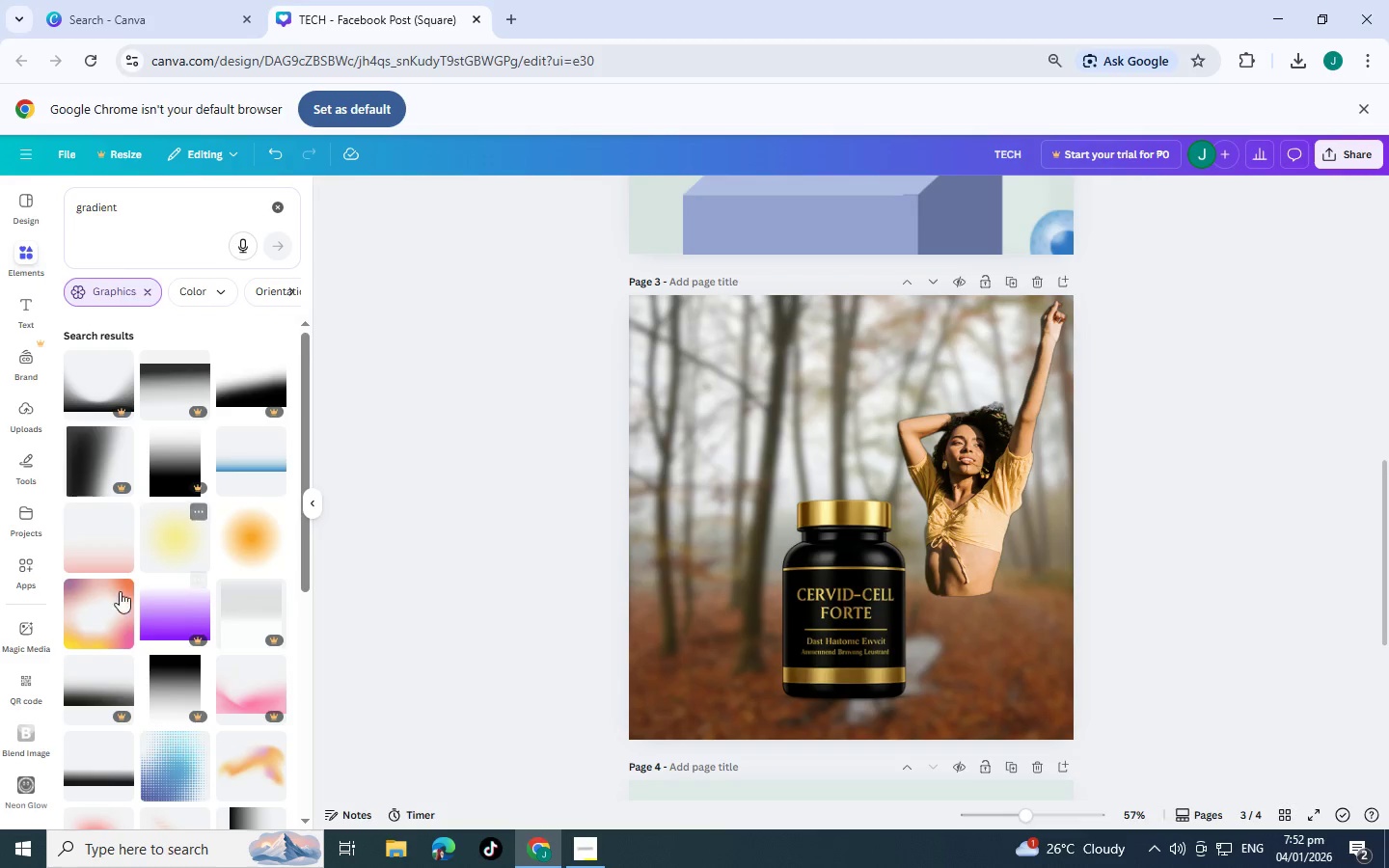 
scroll: coordinate [271, 598], scroll_direction: down, amount: 6.0
 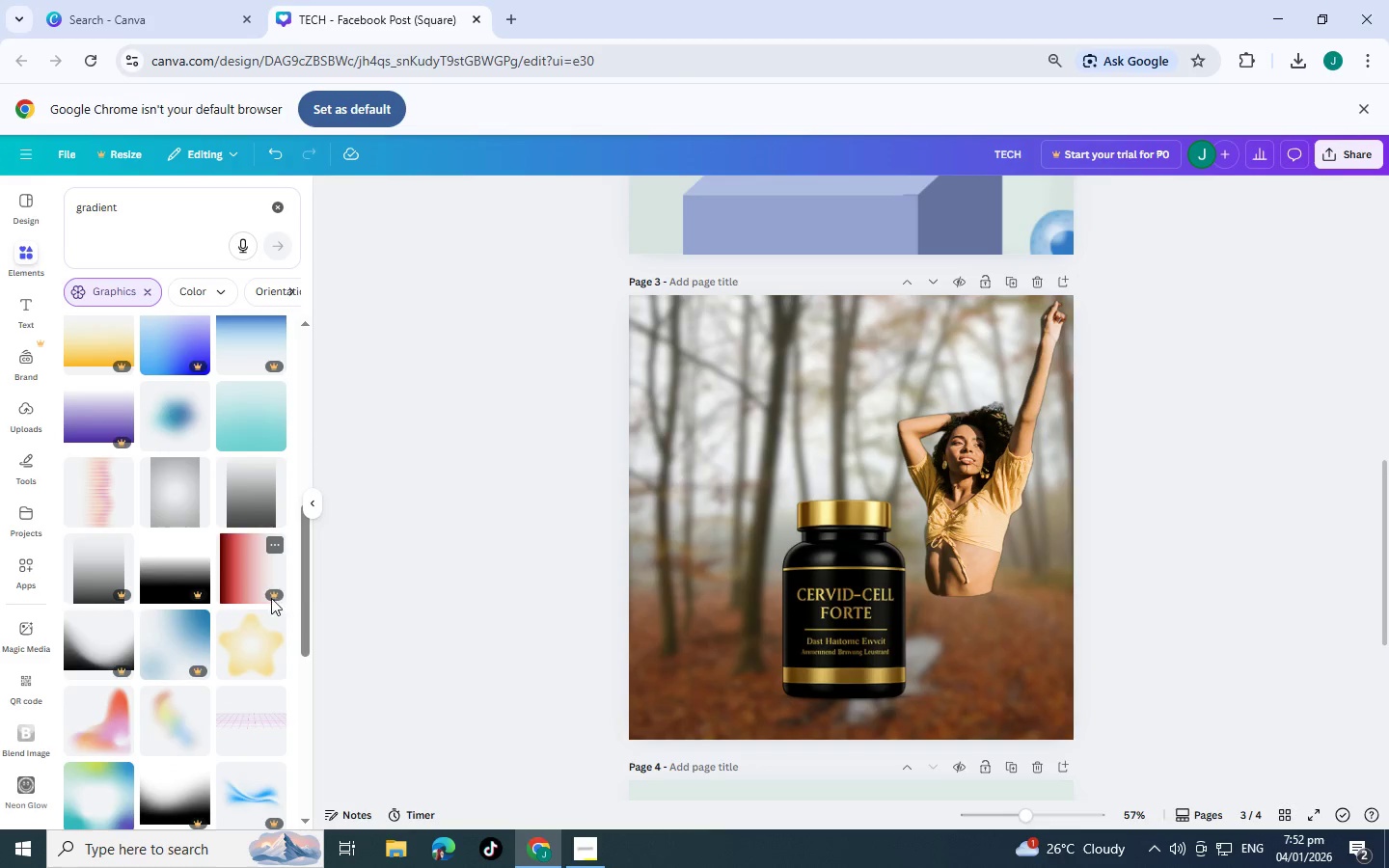 
scroll: coordinate [172, 587], scroll_direction: up, amount: 13.0
 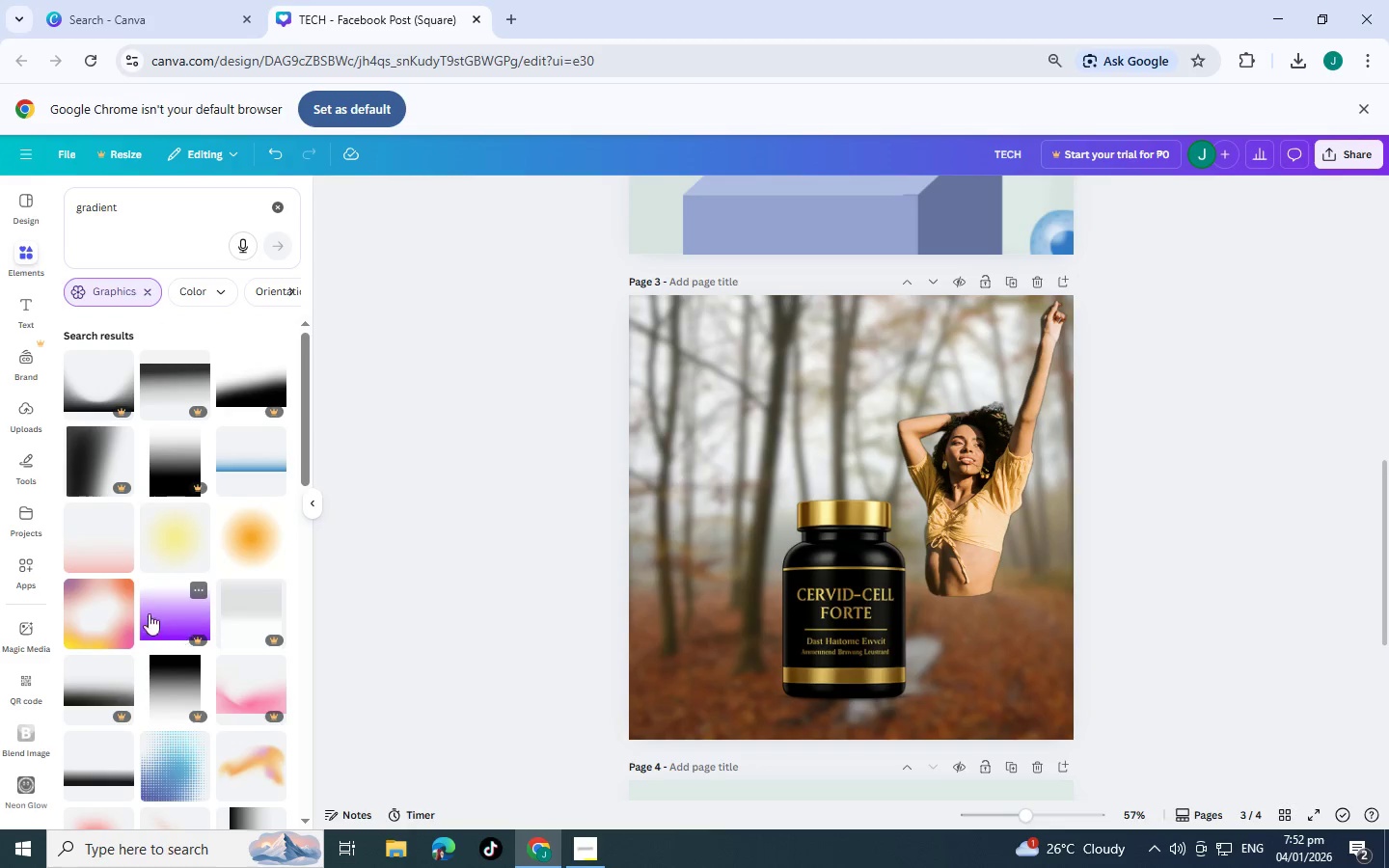 
scroll: coordinate [159, 543], scroll_direction: down, amount: 5.0
 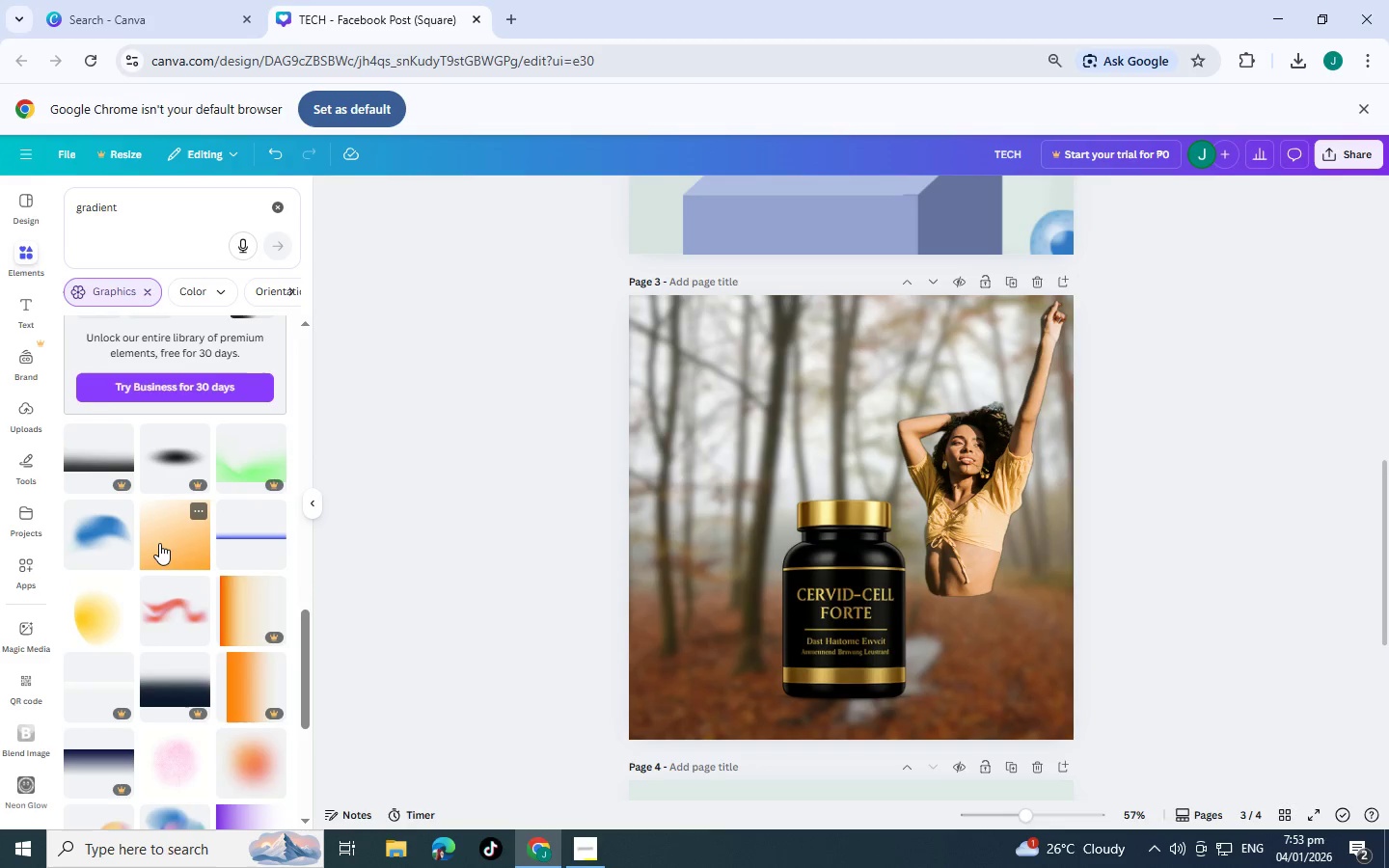 
left_click_drag(start_coordinate=[305, 681], to_coordinate=[328, 280])
 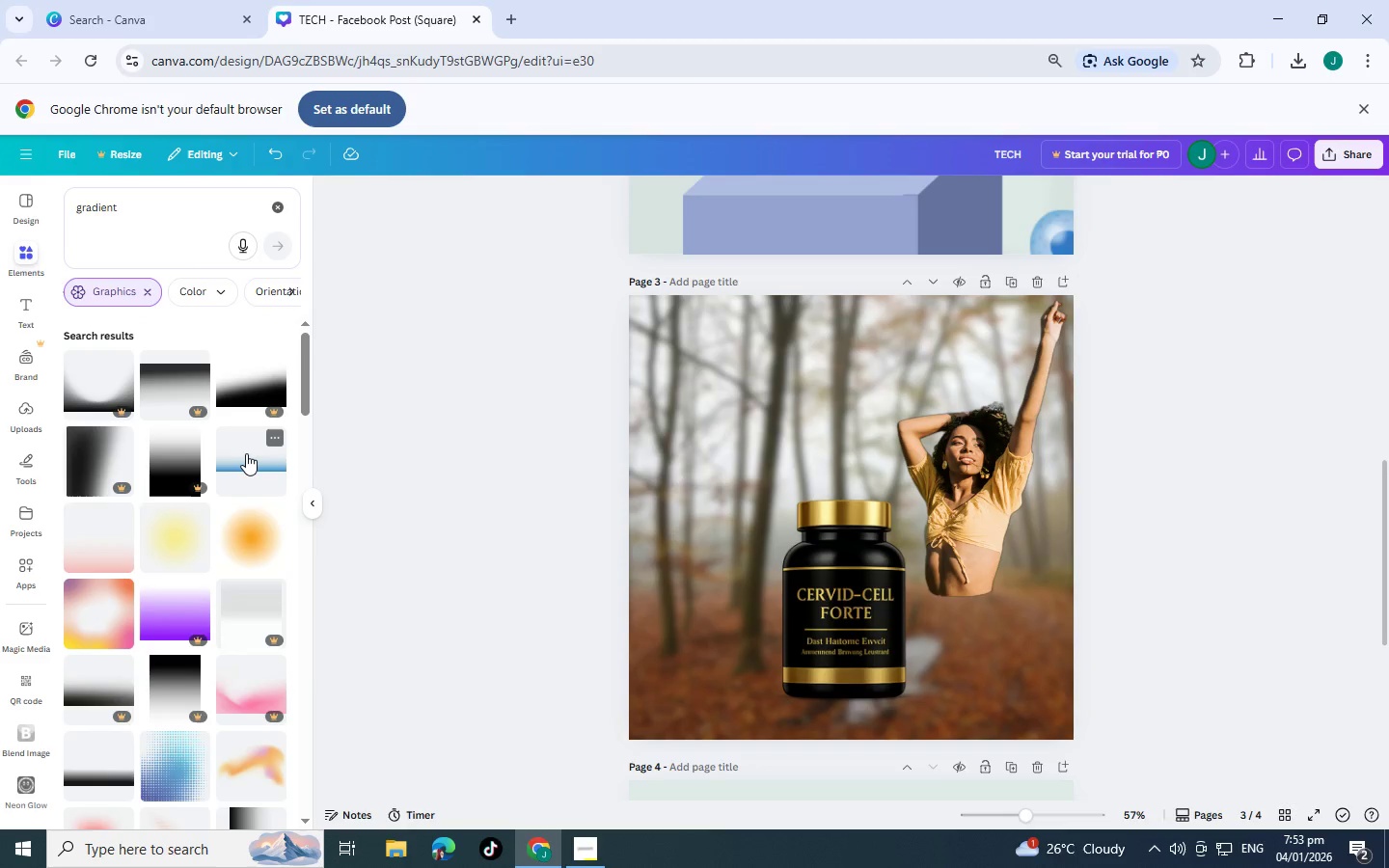 
left_click([246, 453])
 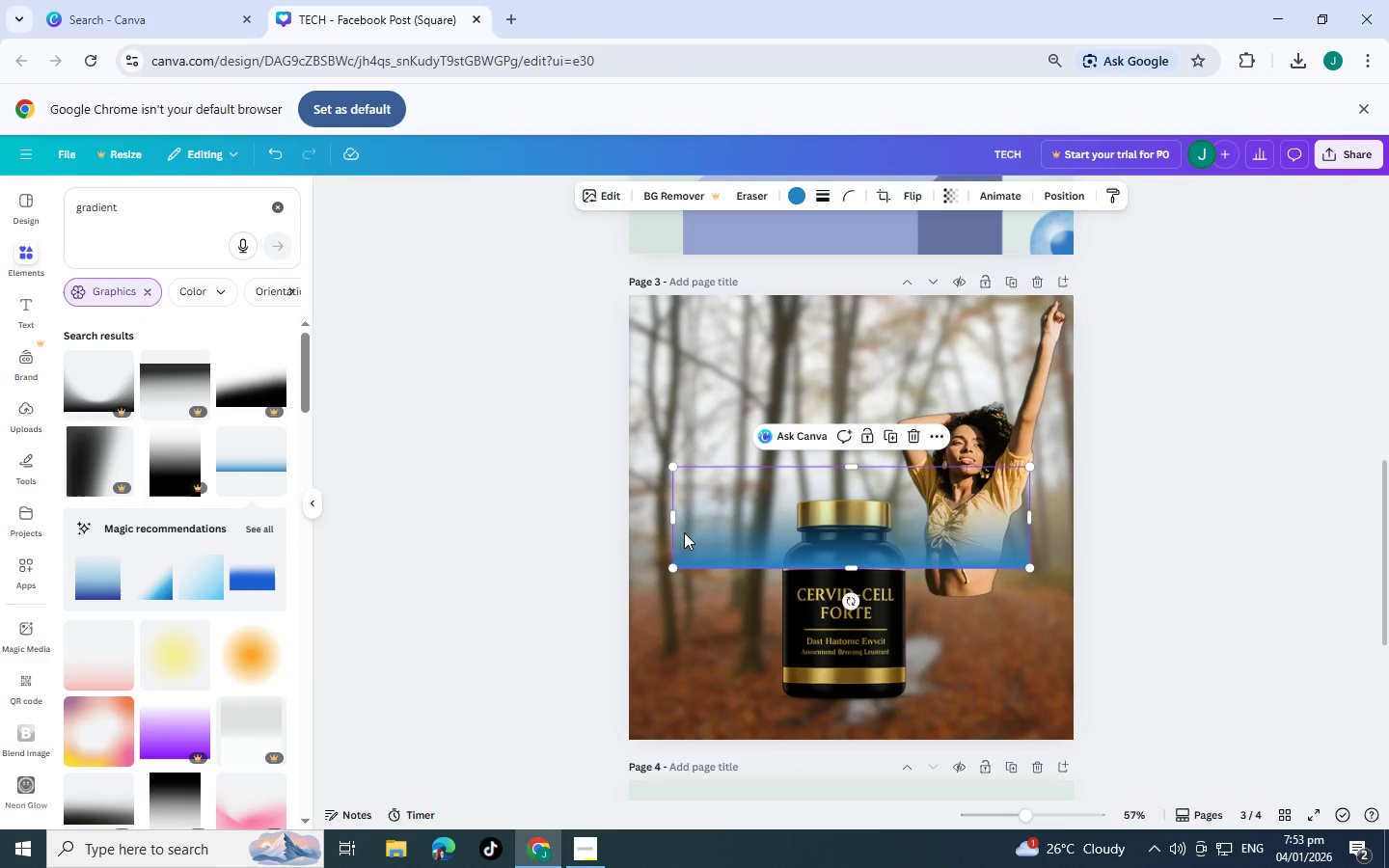 
left_click_drag(start_coordinate=[676, 526], to_coordinate=[928, 528])
 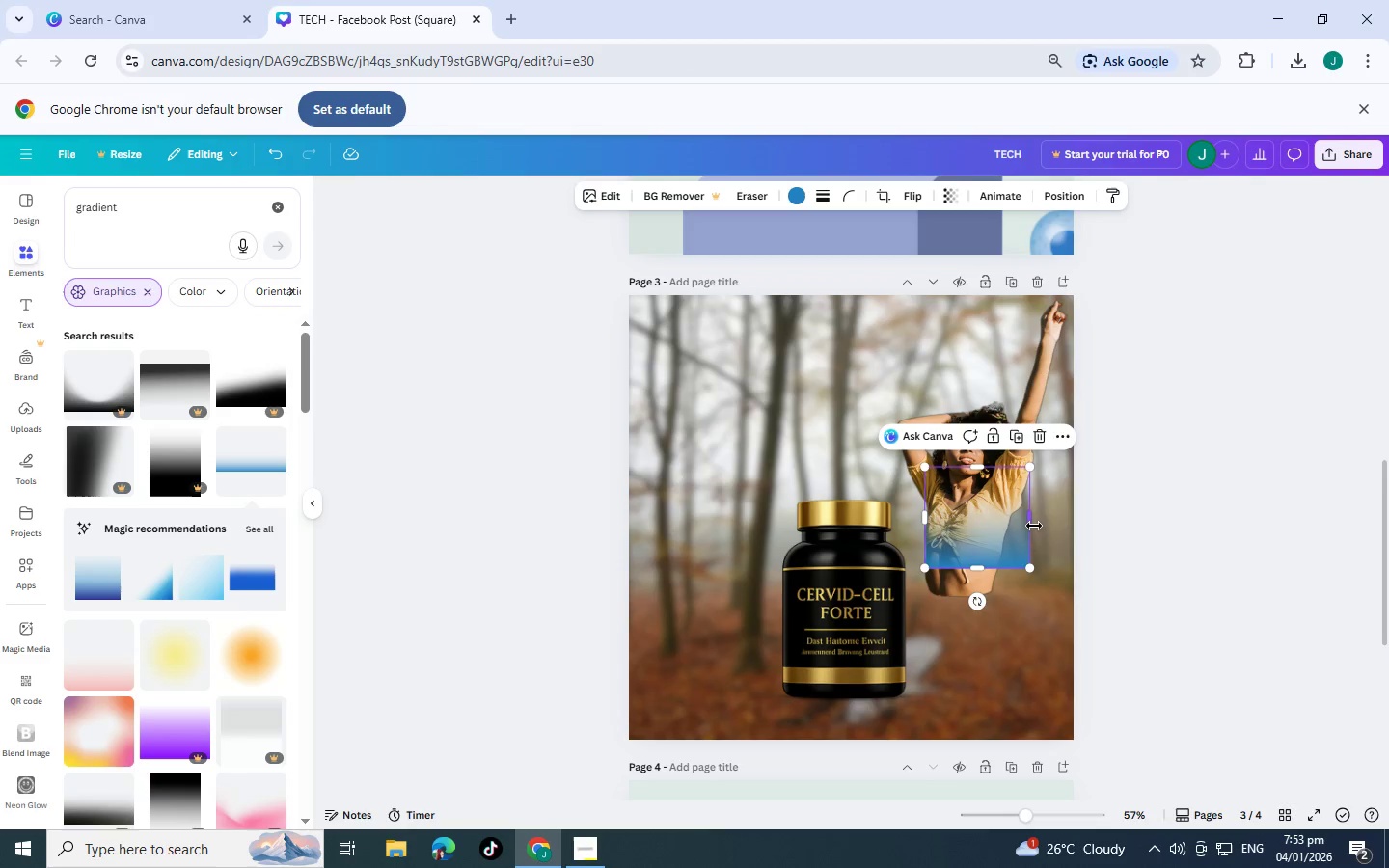 
left_click_drag(start_coordinate=[1034, 526], to_coordinate=[1001, 527])
 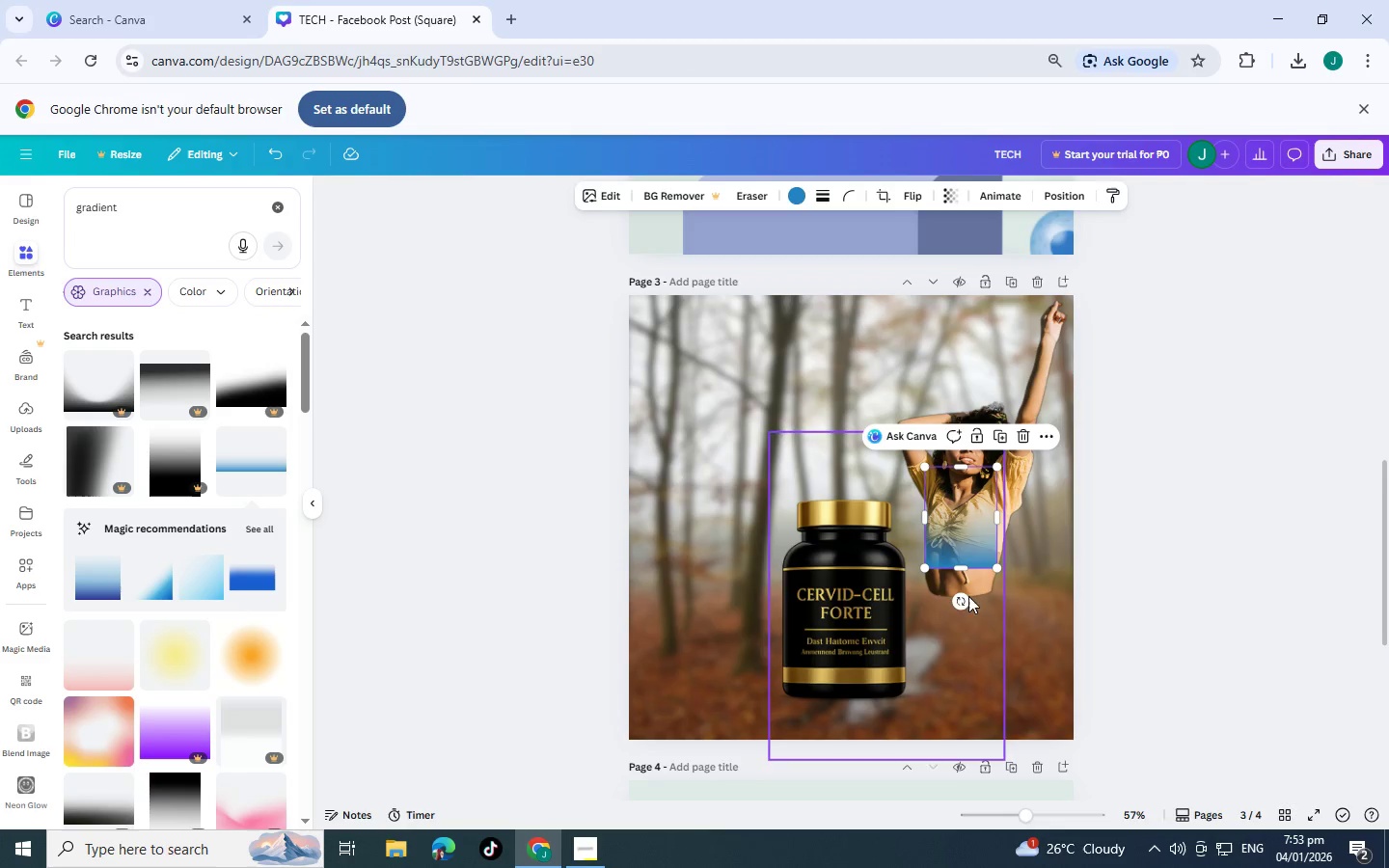 
left_click_drag(start_coordinate=[965, 601], to_coordinate=[966, 409])
 